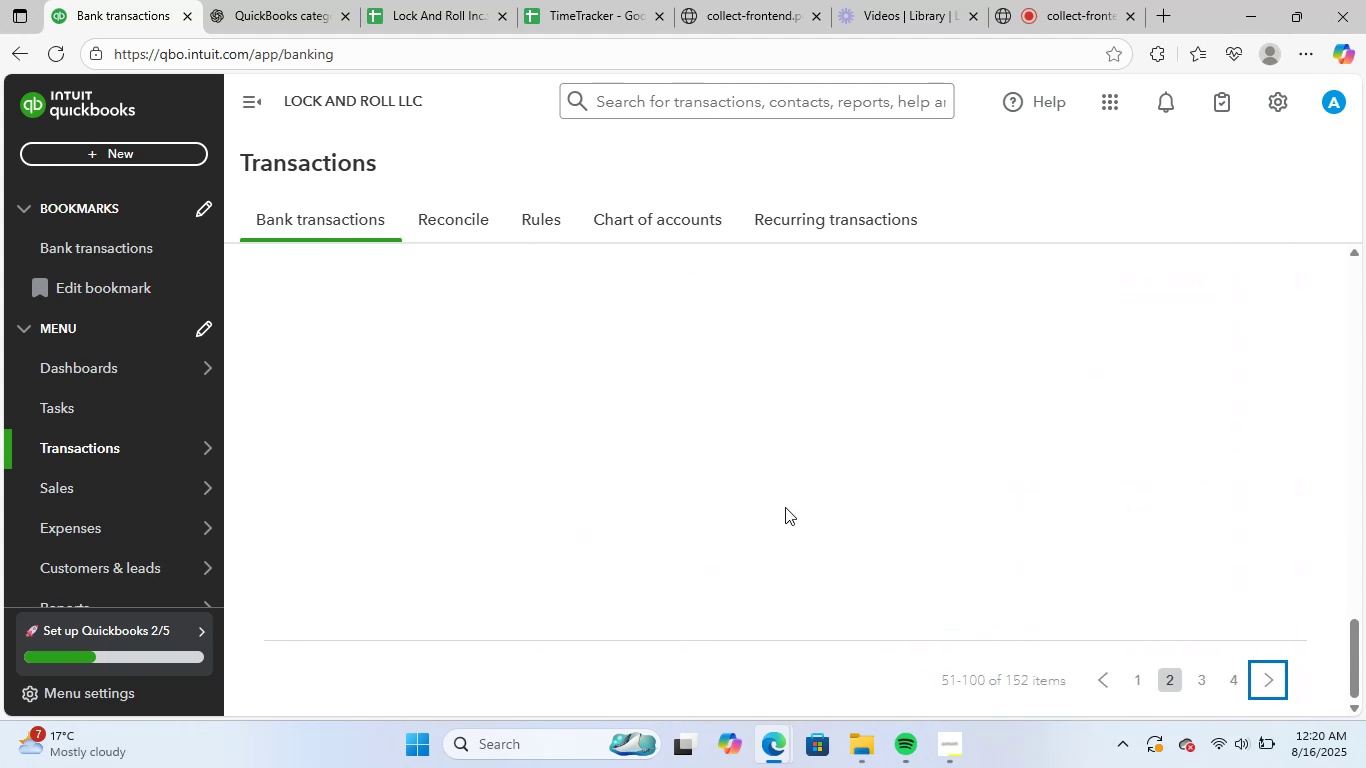 
scroll: coordinate [789, 542], scroll_direction: up, amount: 14.0
 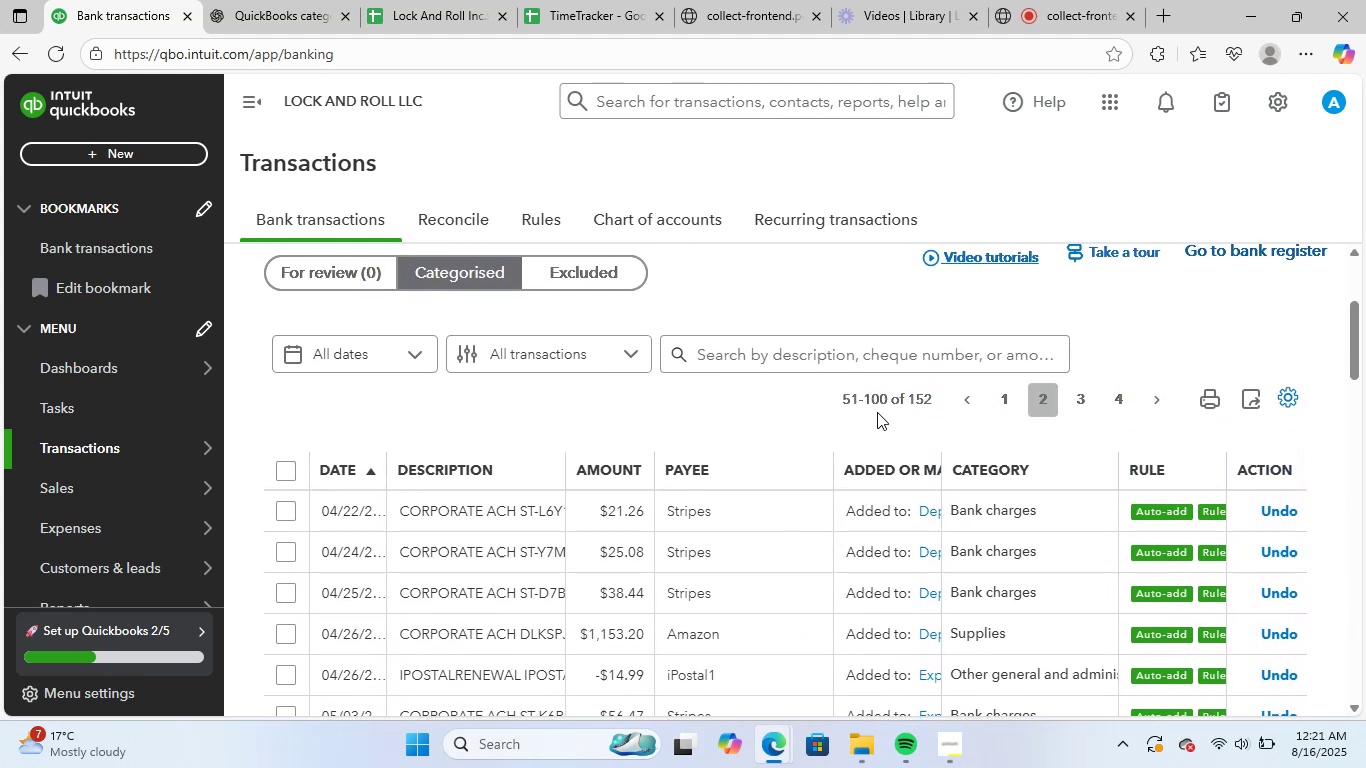 
left_click([919, 353])
 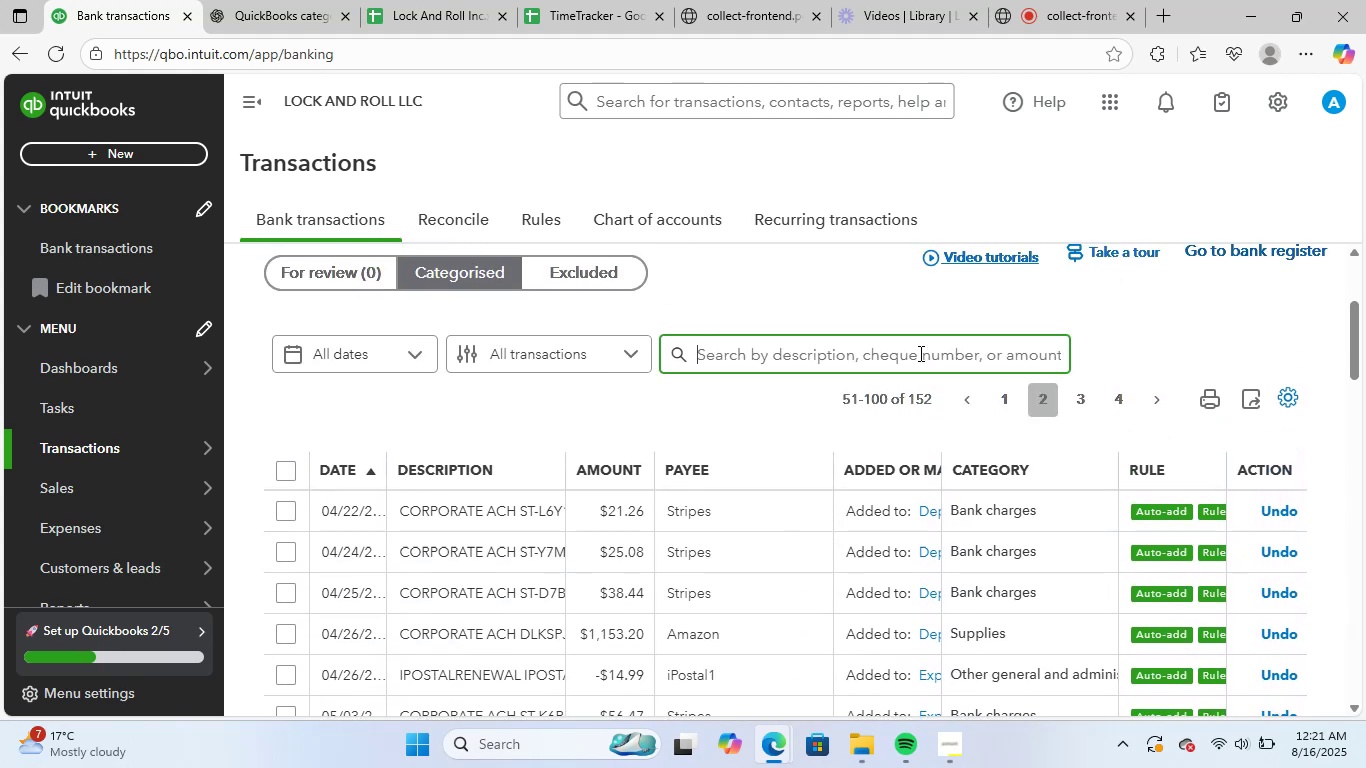 
key(Numpad3)
 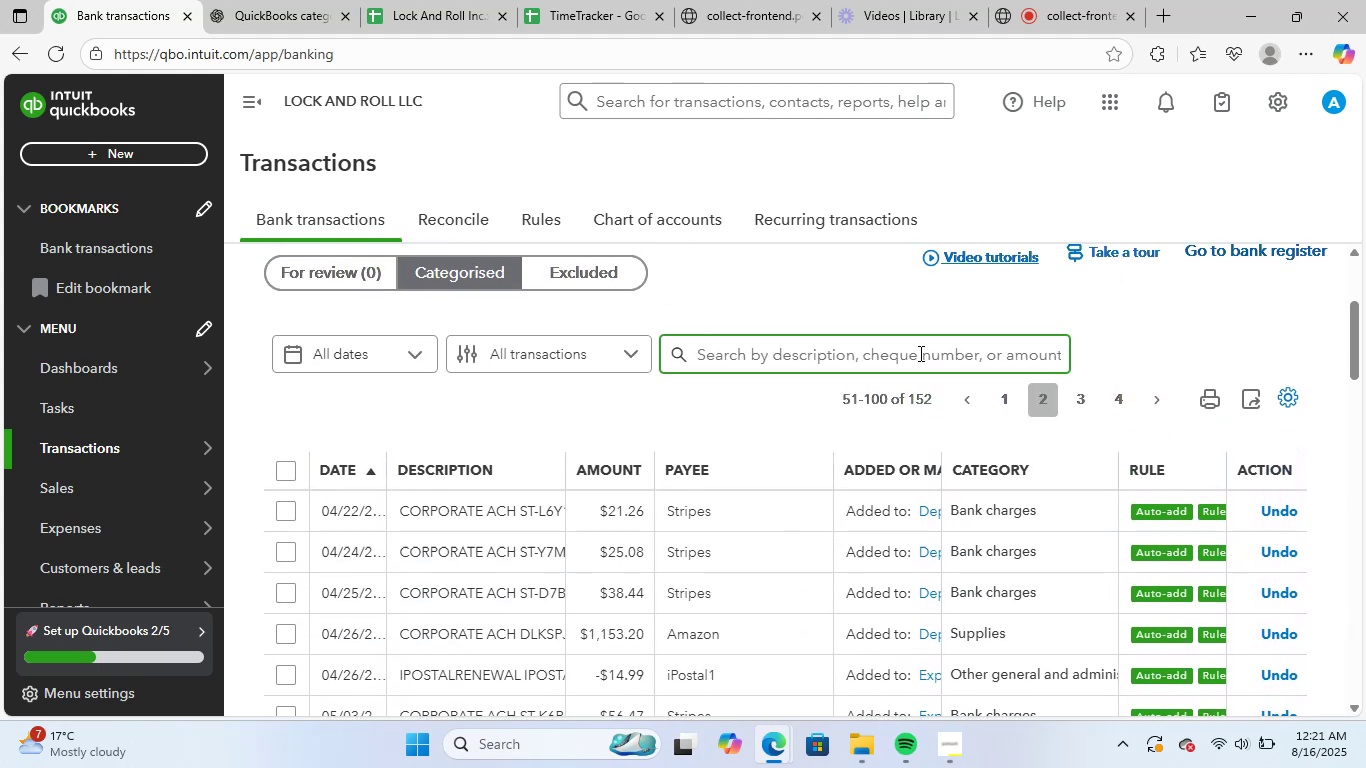 
key(Numpad0)
 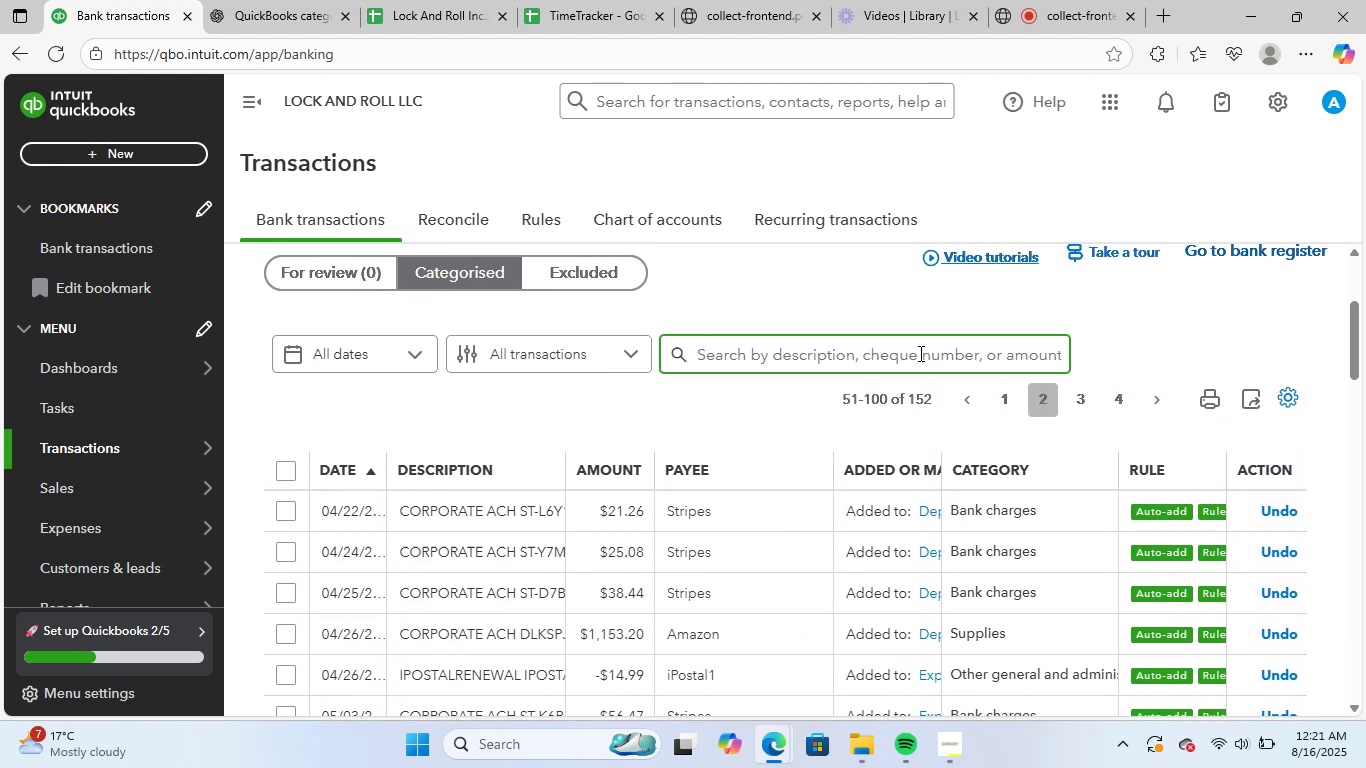 
key(Numpad0)
 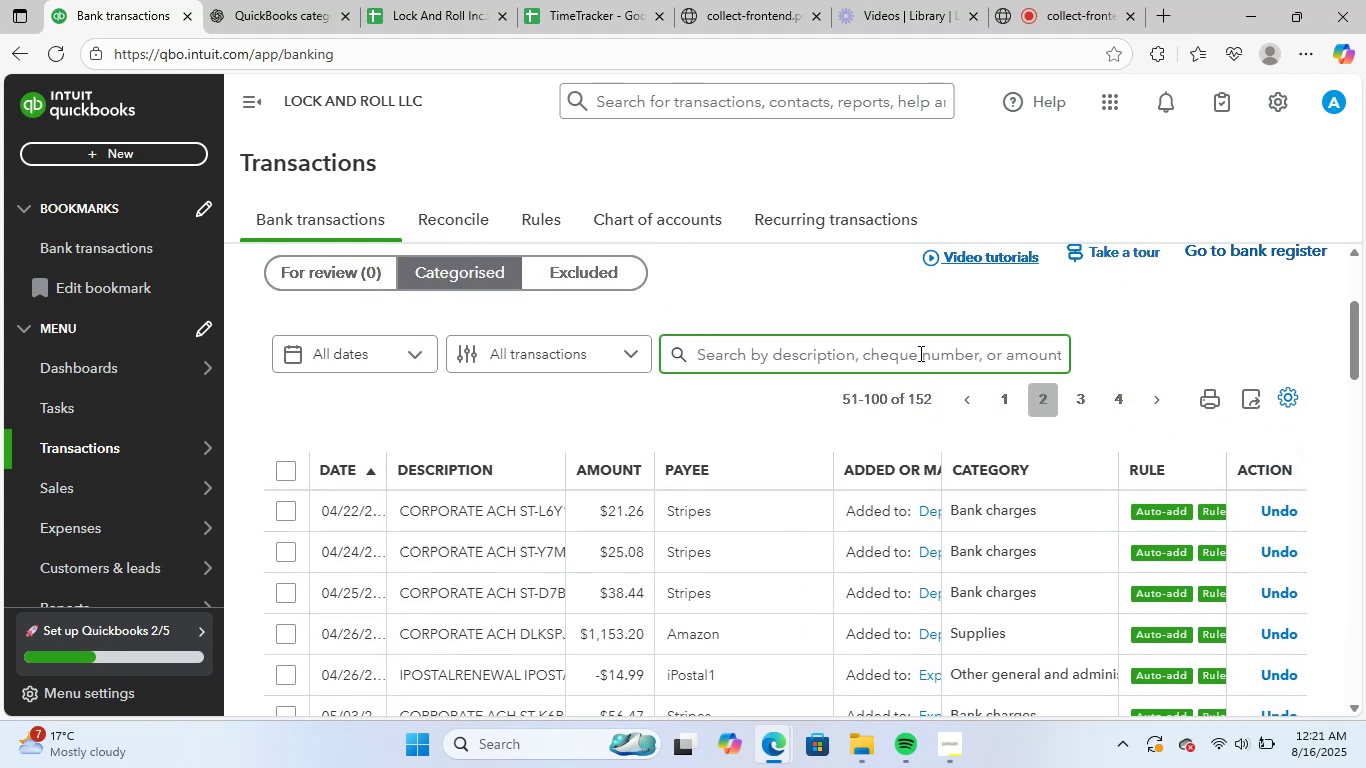 
key(Numpad0)
 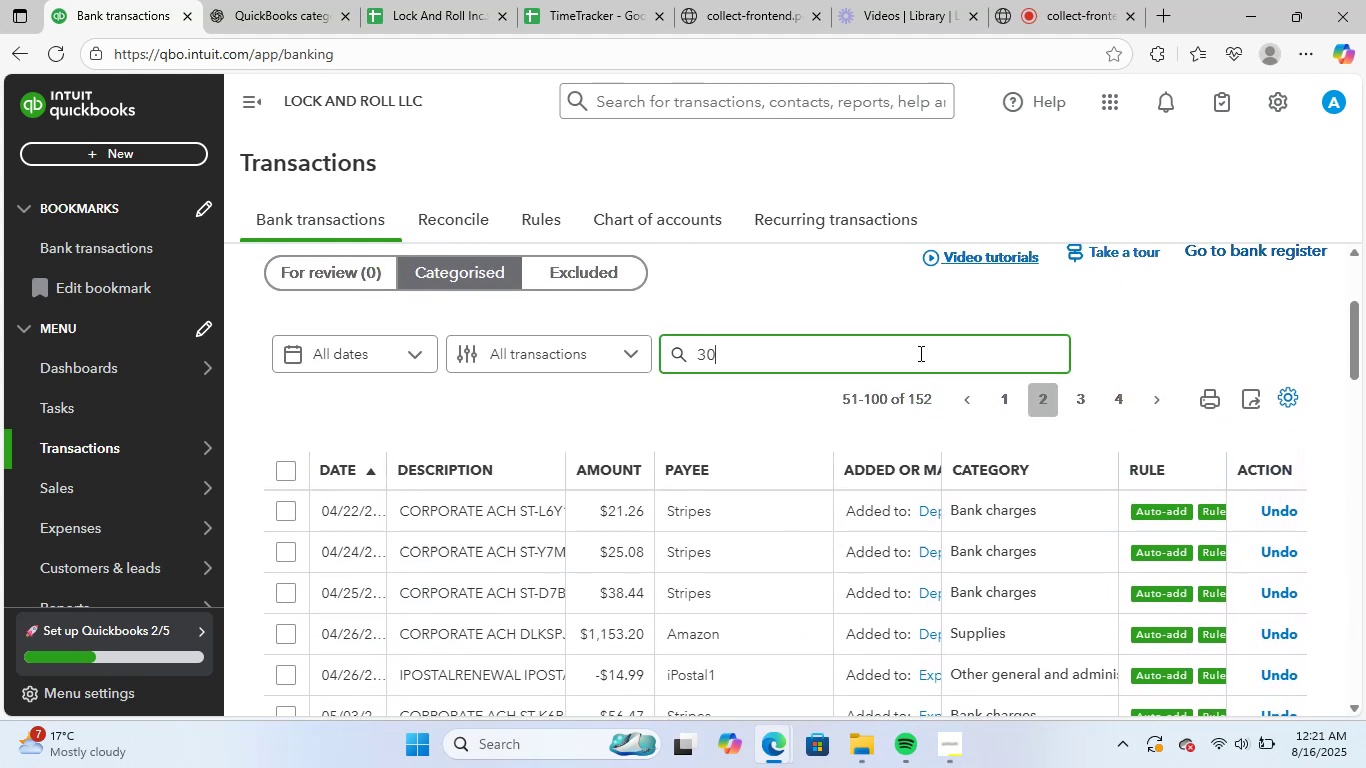 
key(NumpadEnter)
 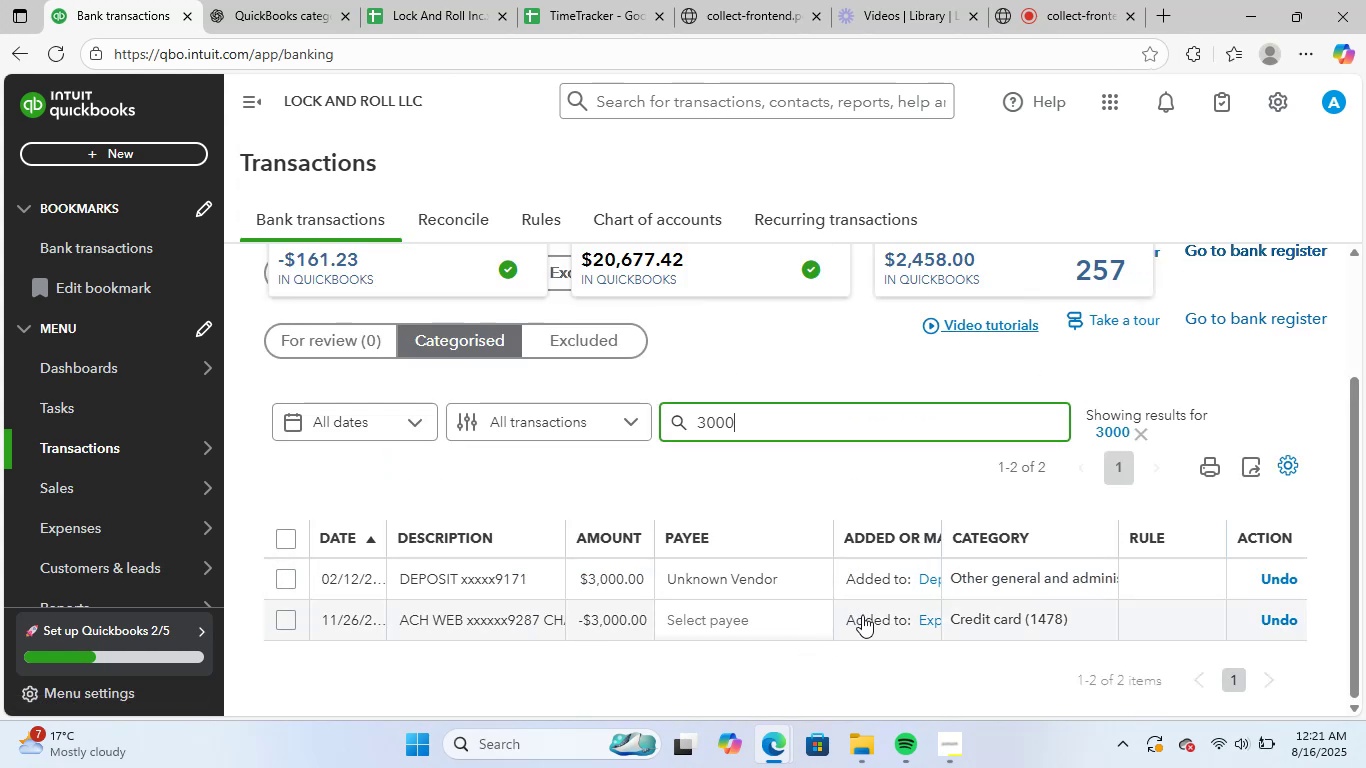 
wait(7.16)
 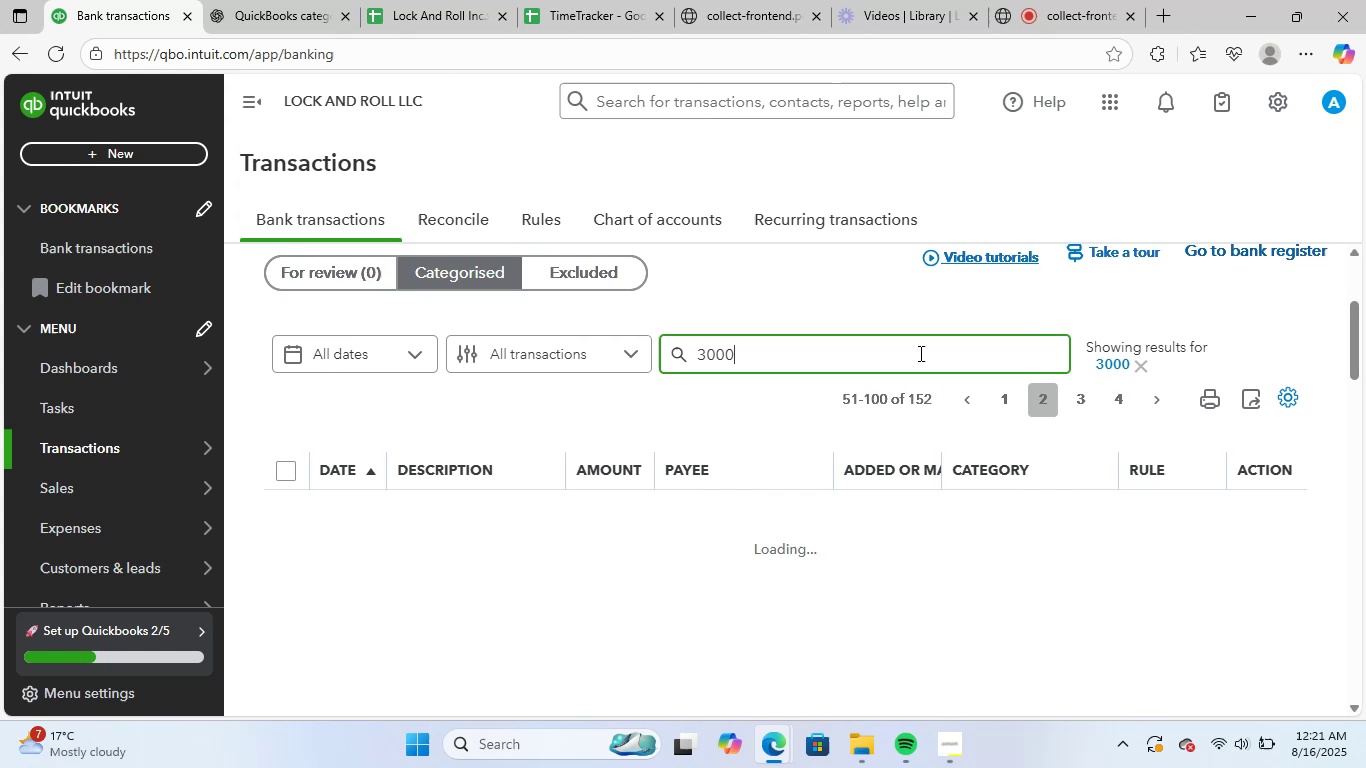 
left_click([1293, 619])
 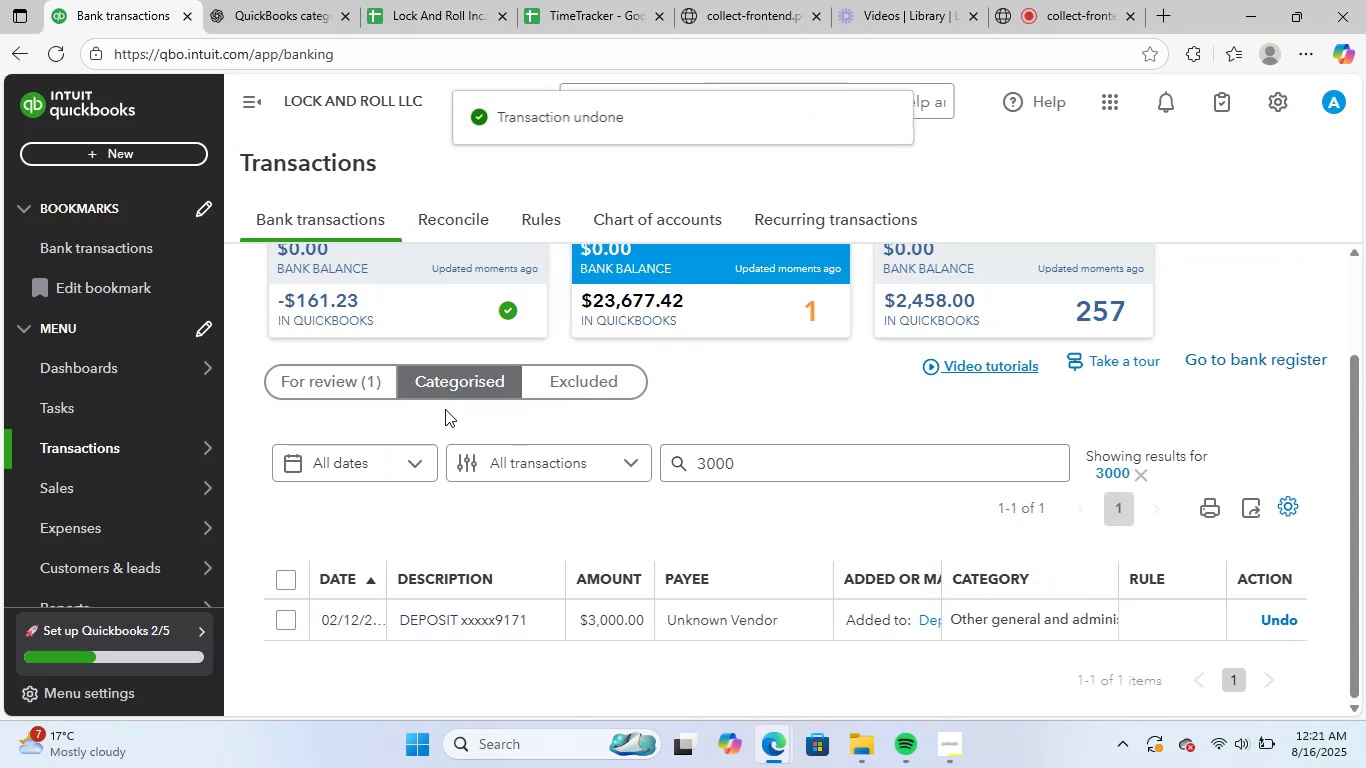 
left_click([343, 380])
 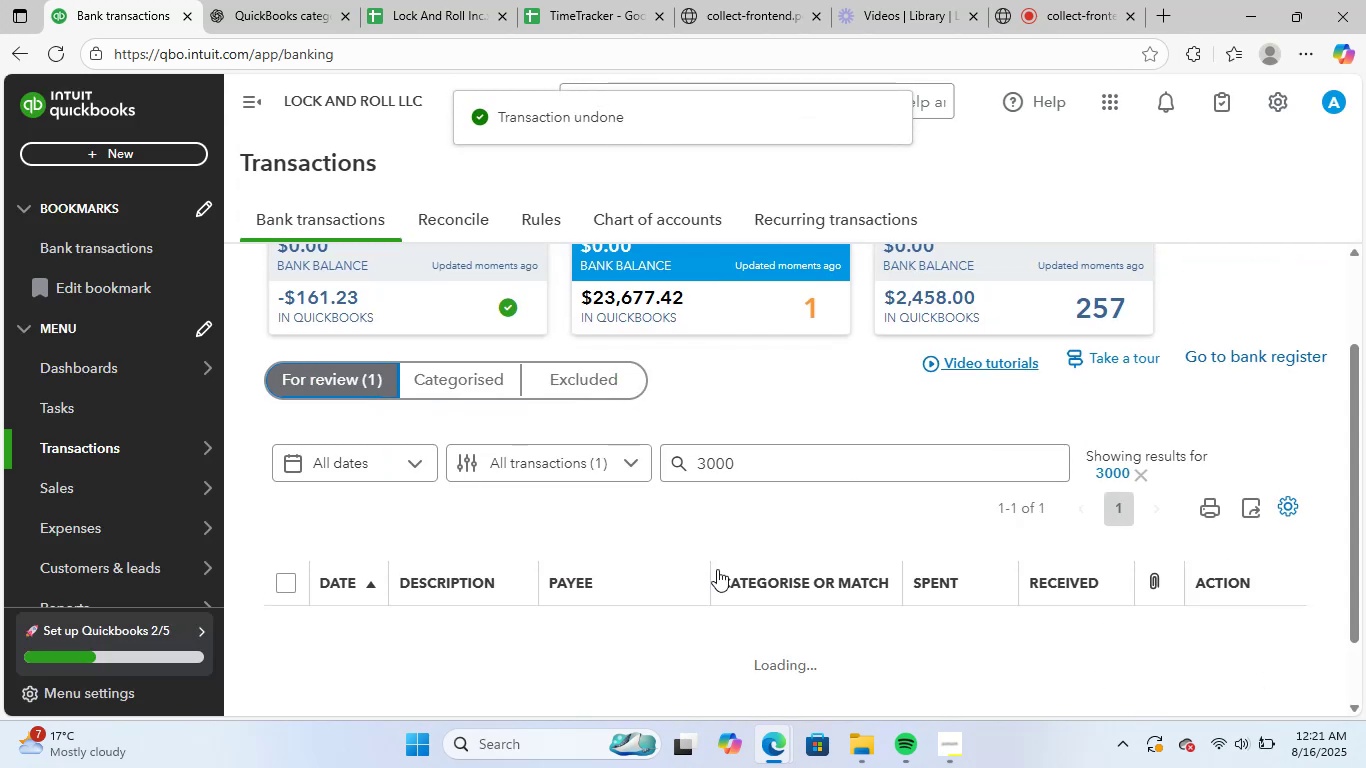 
scroll: coordinate [718, 566], scroll_direction: down, amount: 2.0
 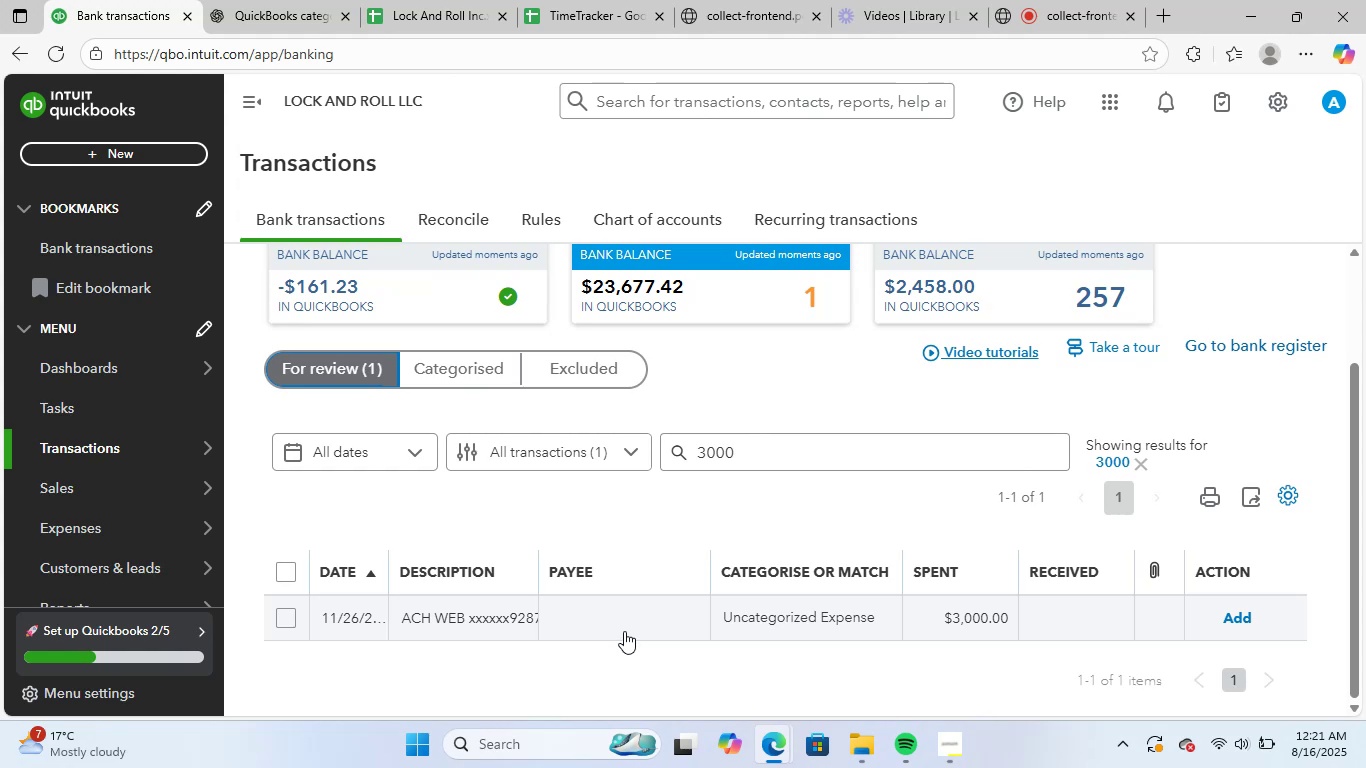 
left_click([624, 630])
 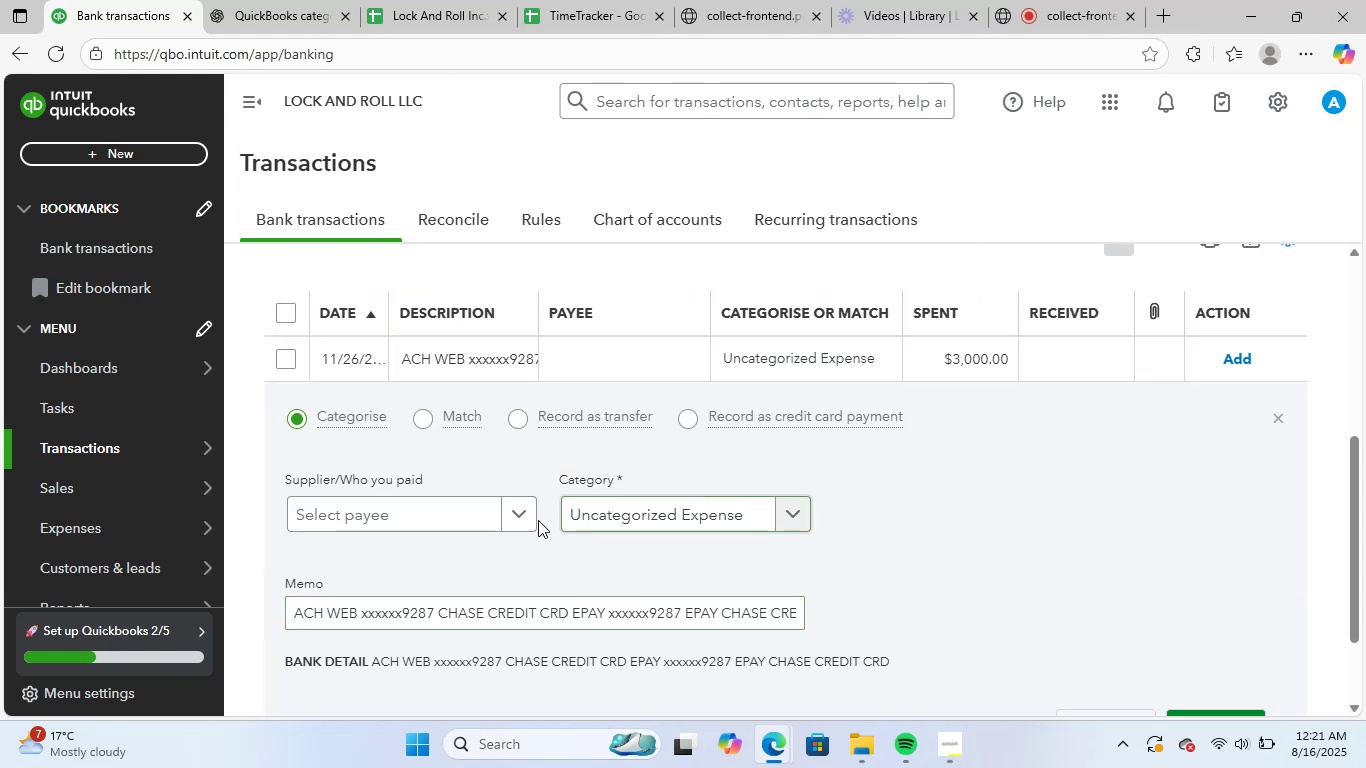 
left_click([428, 509])
 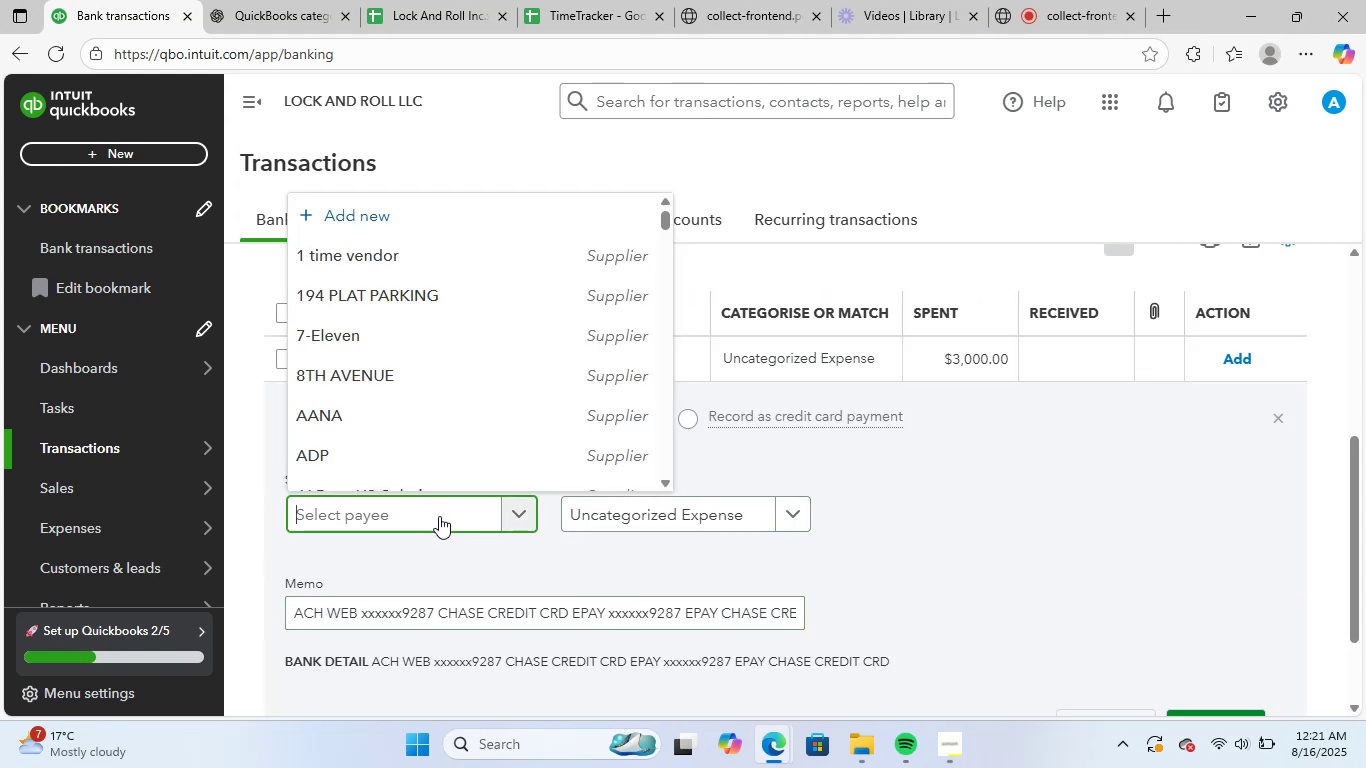 
type(unk)
 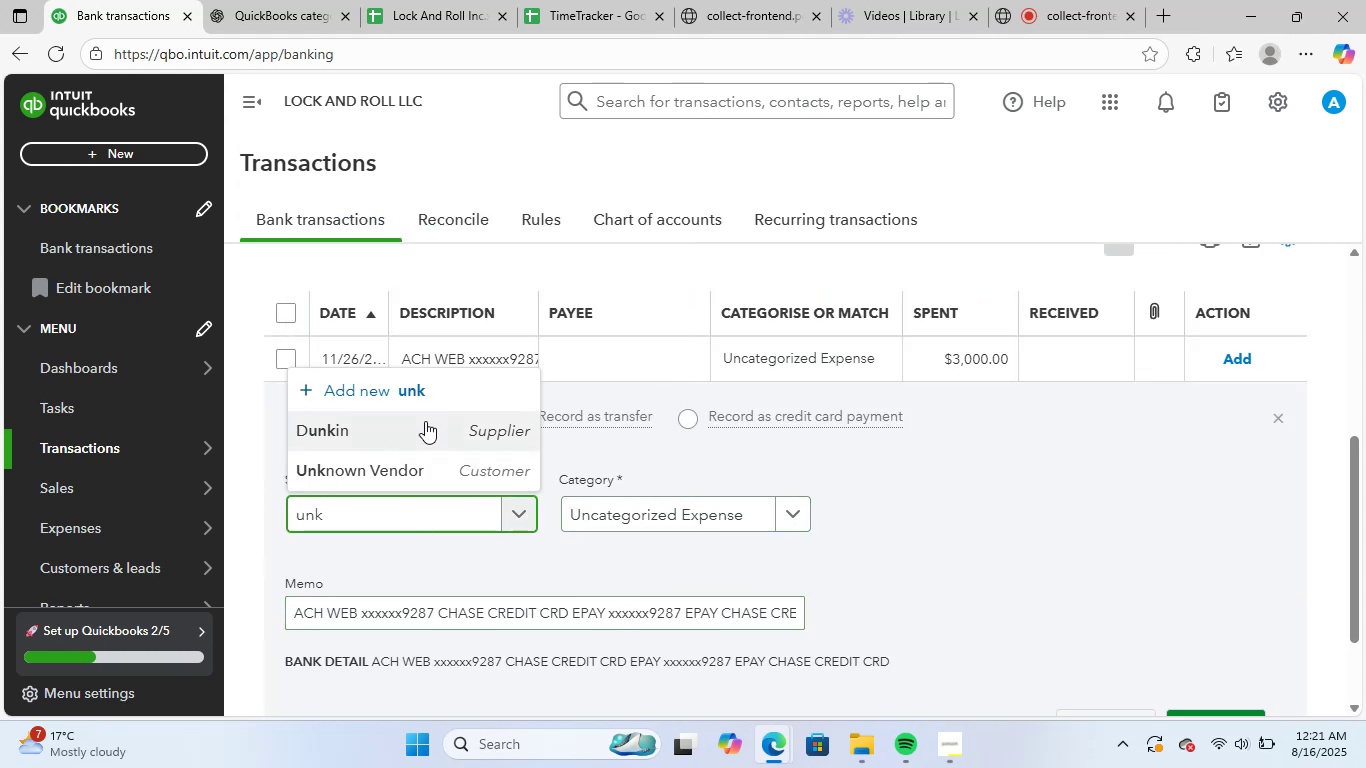 
left_click([423, 475])
 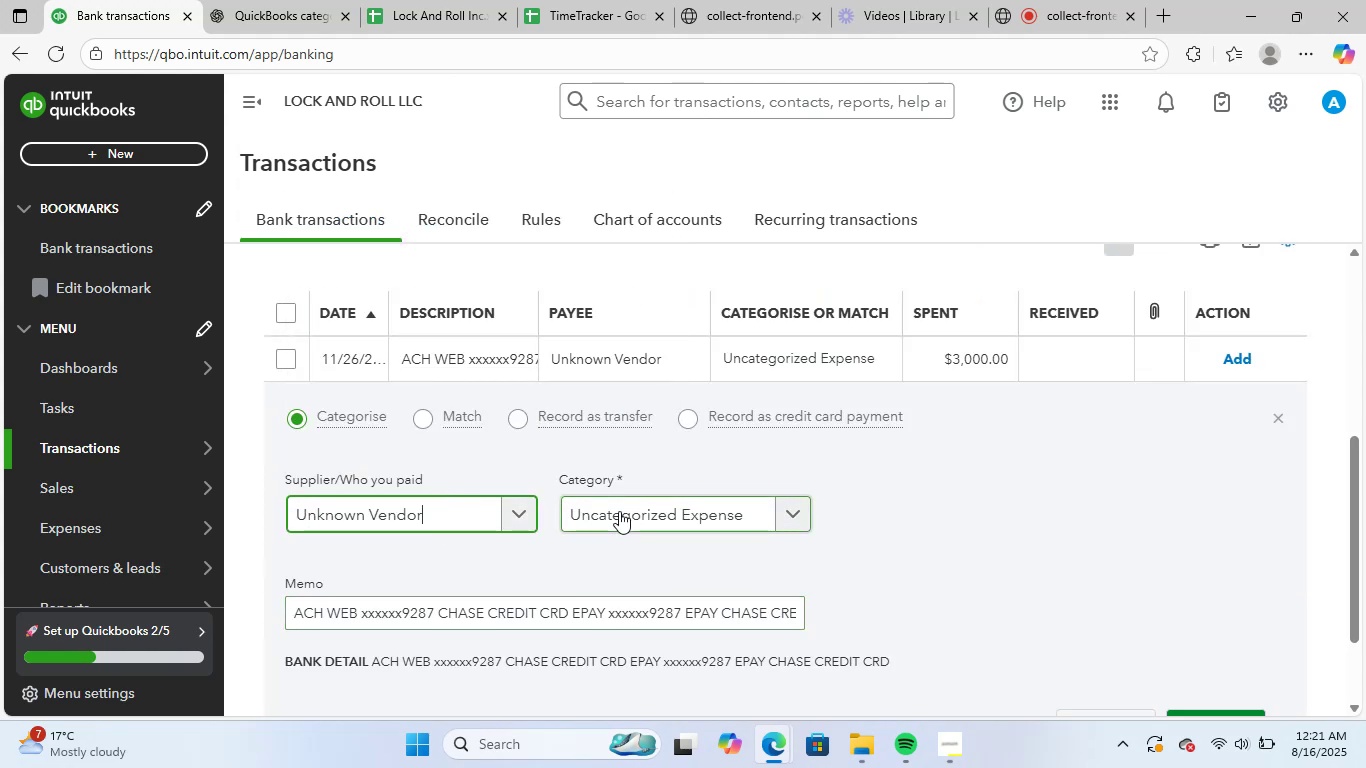 
left_click([619, 511])
 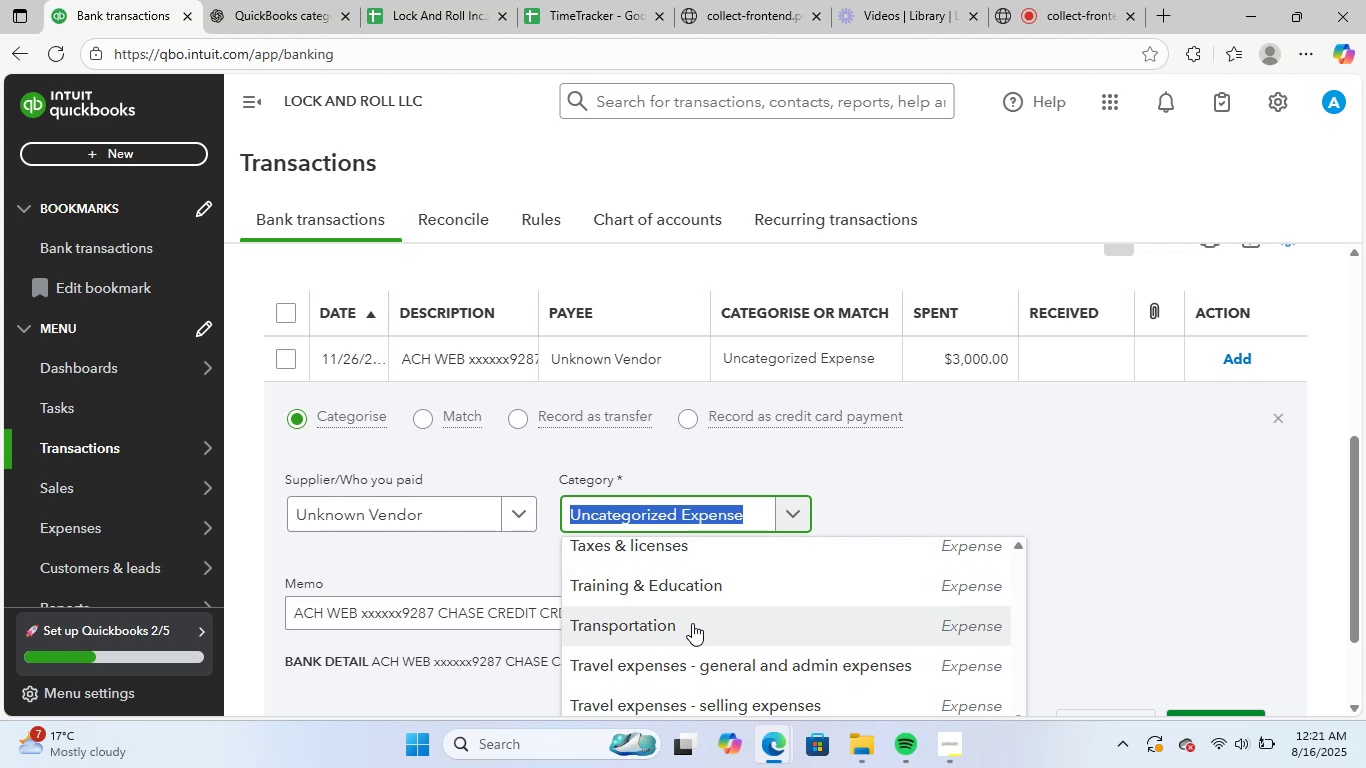 
type(gene)
 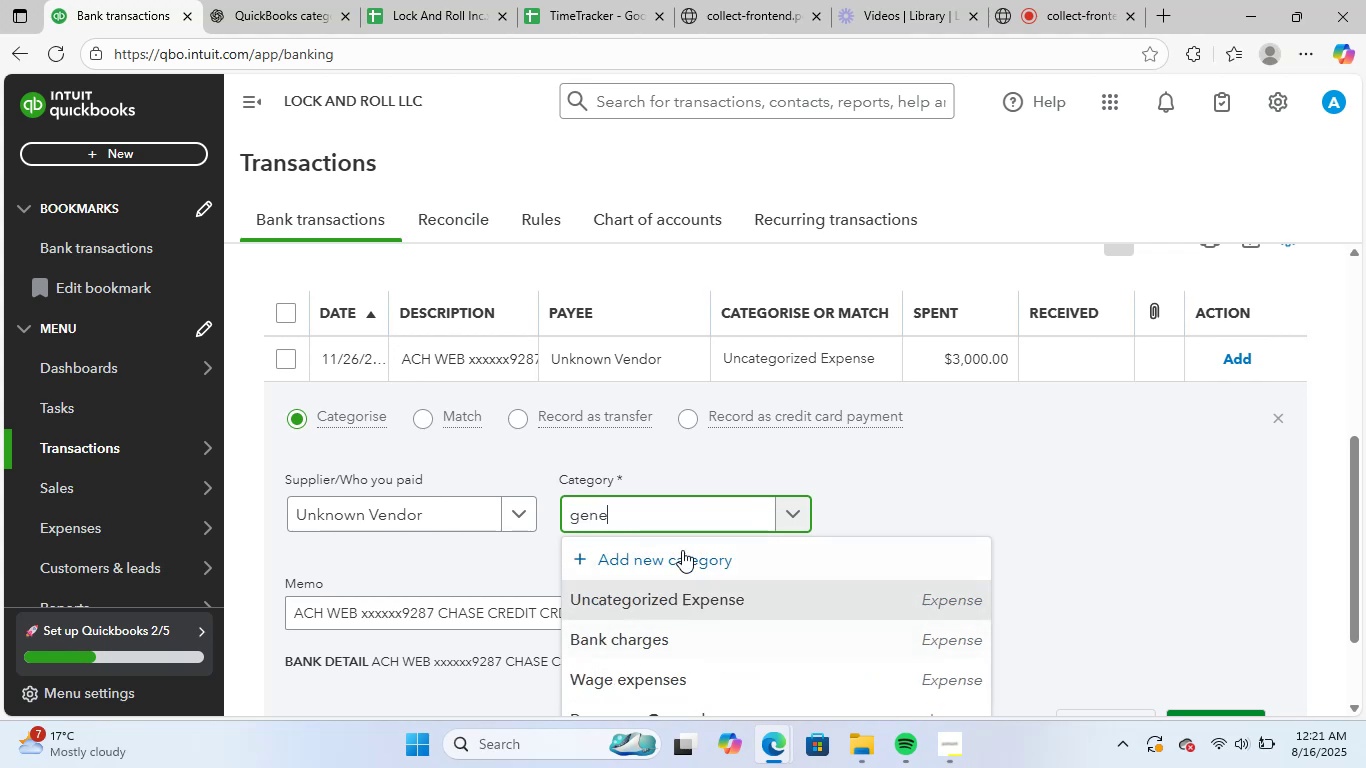 
scroll: coordinate [1002, 556], scroll_direction: down, amount: 3.0
 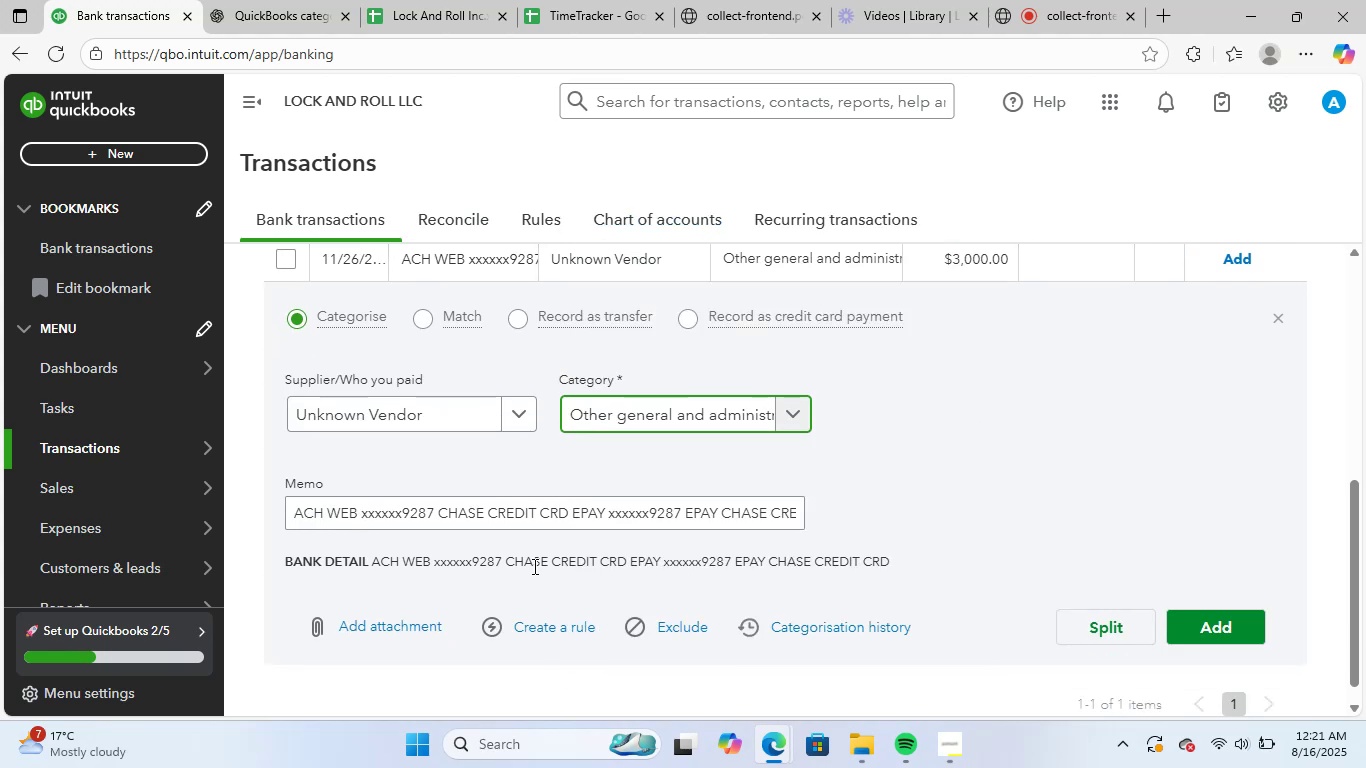 
left_click_drag(start_coordinate=[294, 513], to_coordinate=[1041, 502])
 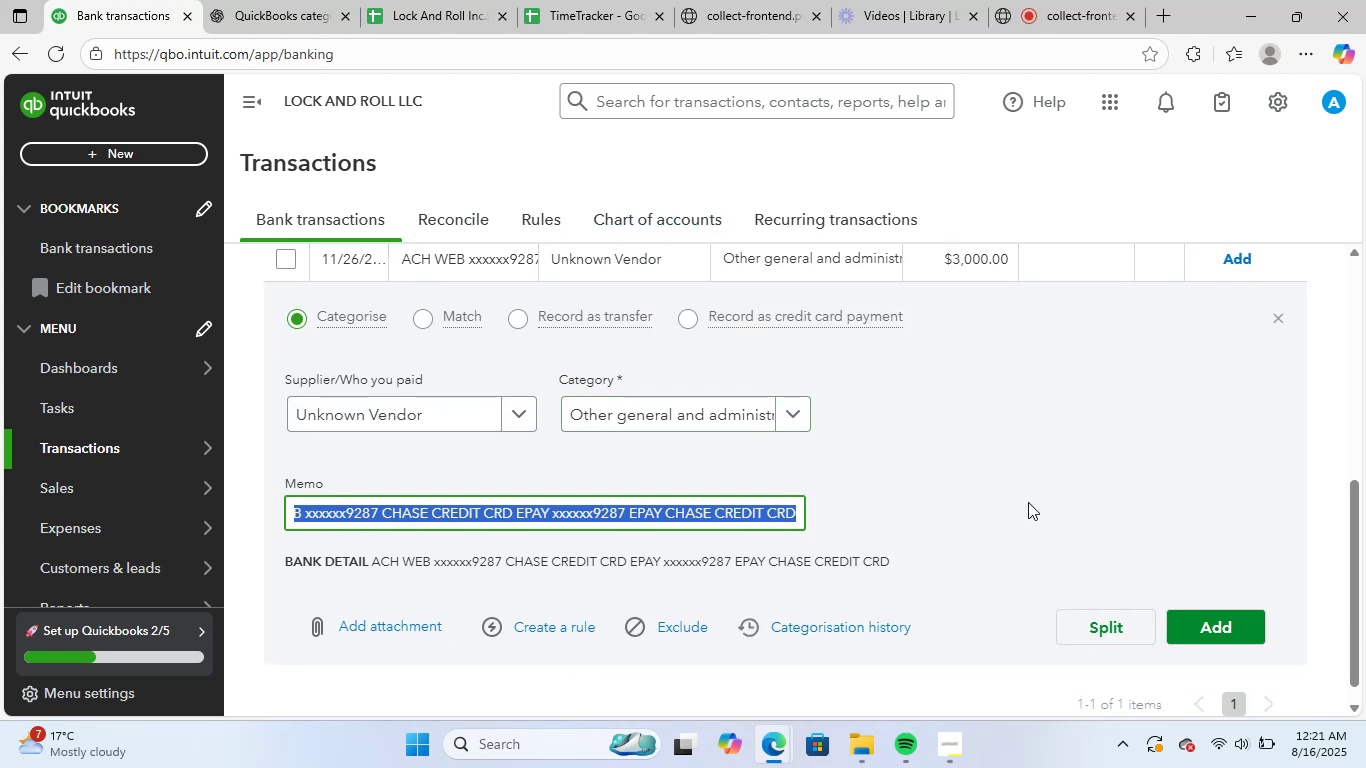 
key(Control+ControlLeft)
 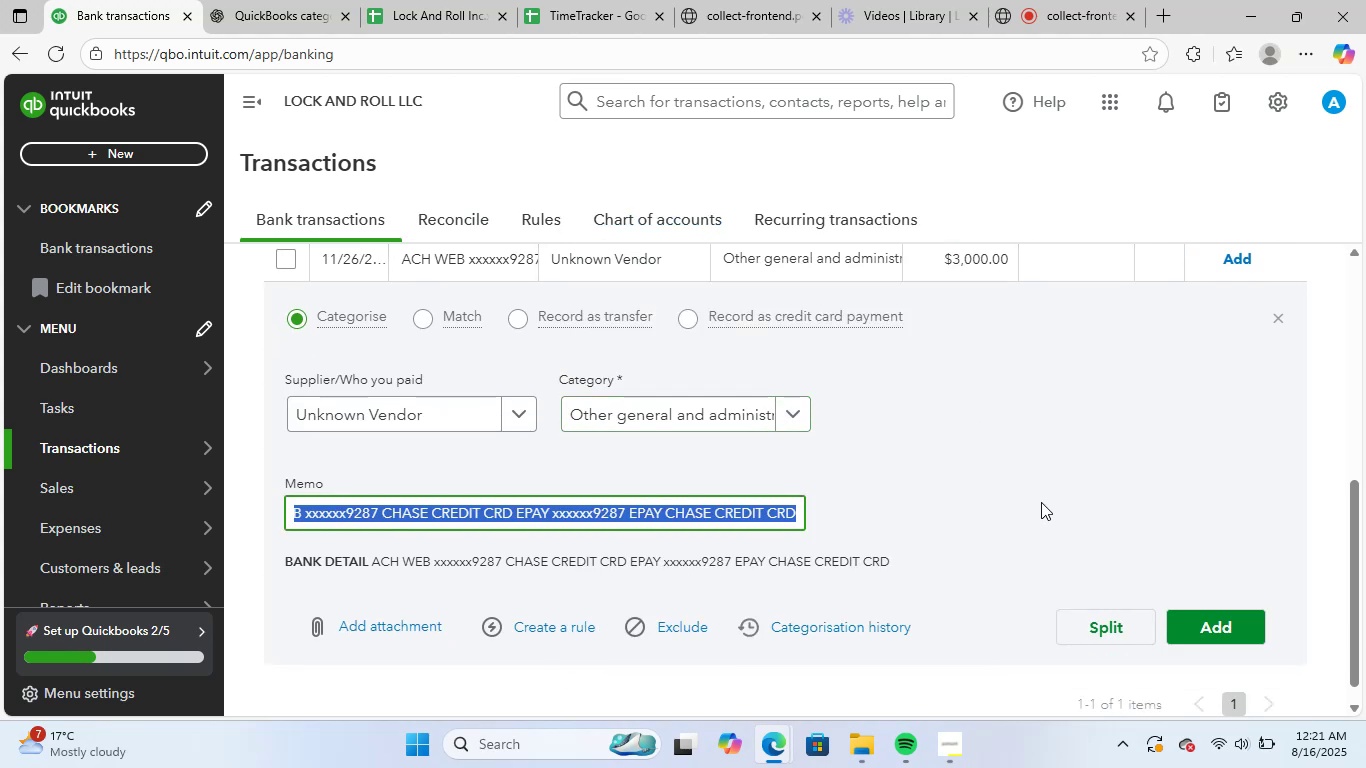 
key(Control+C)
 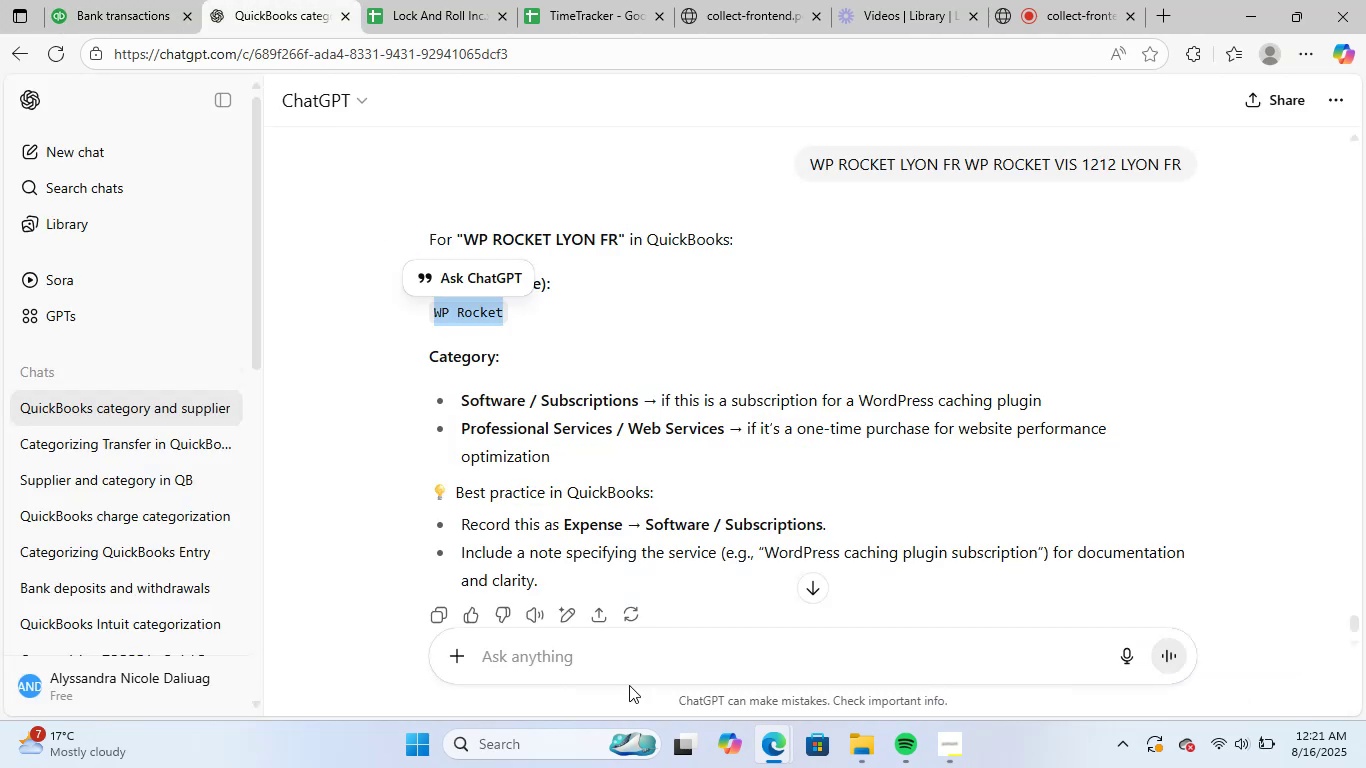 
key(Control+V)
 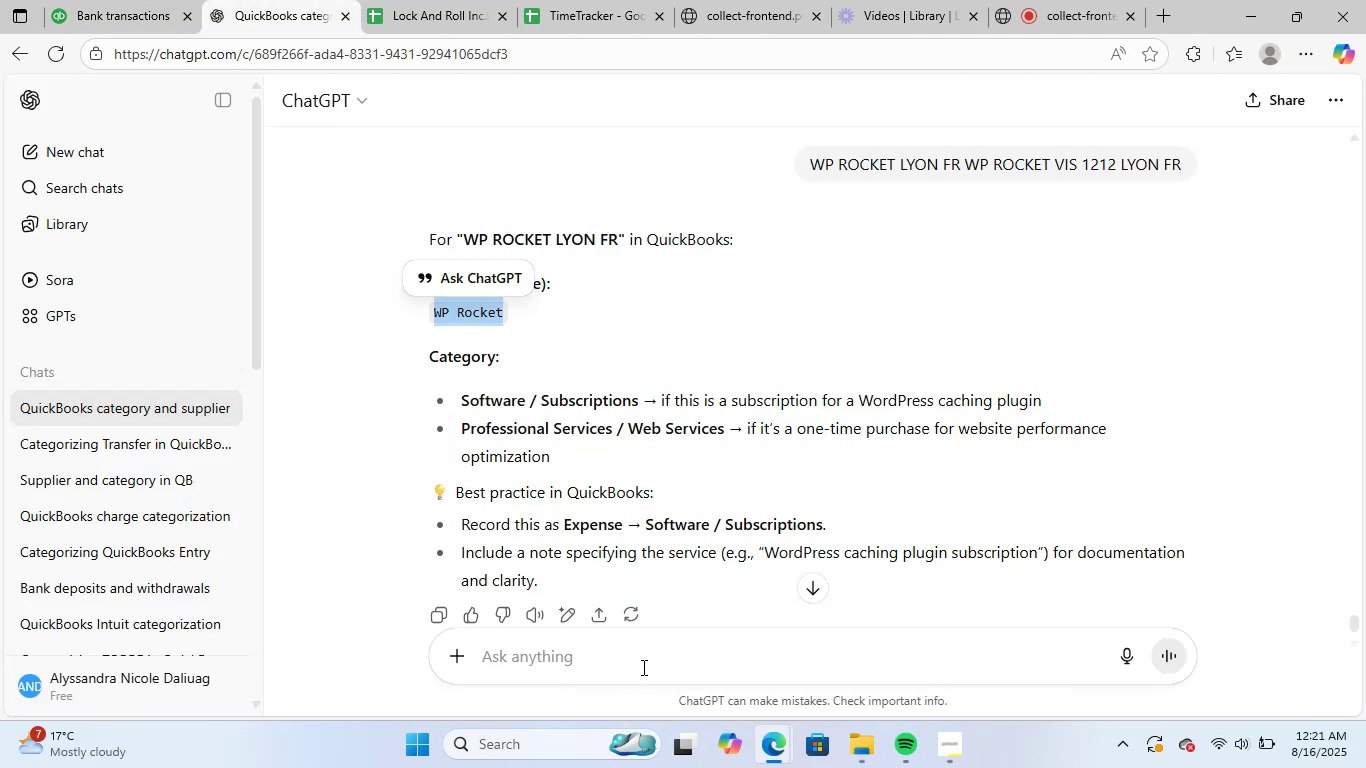 
key(NumpadEnter)
 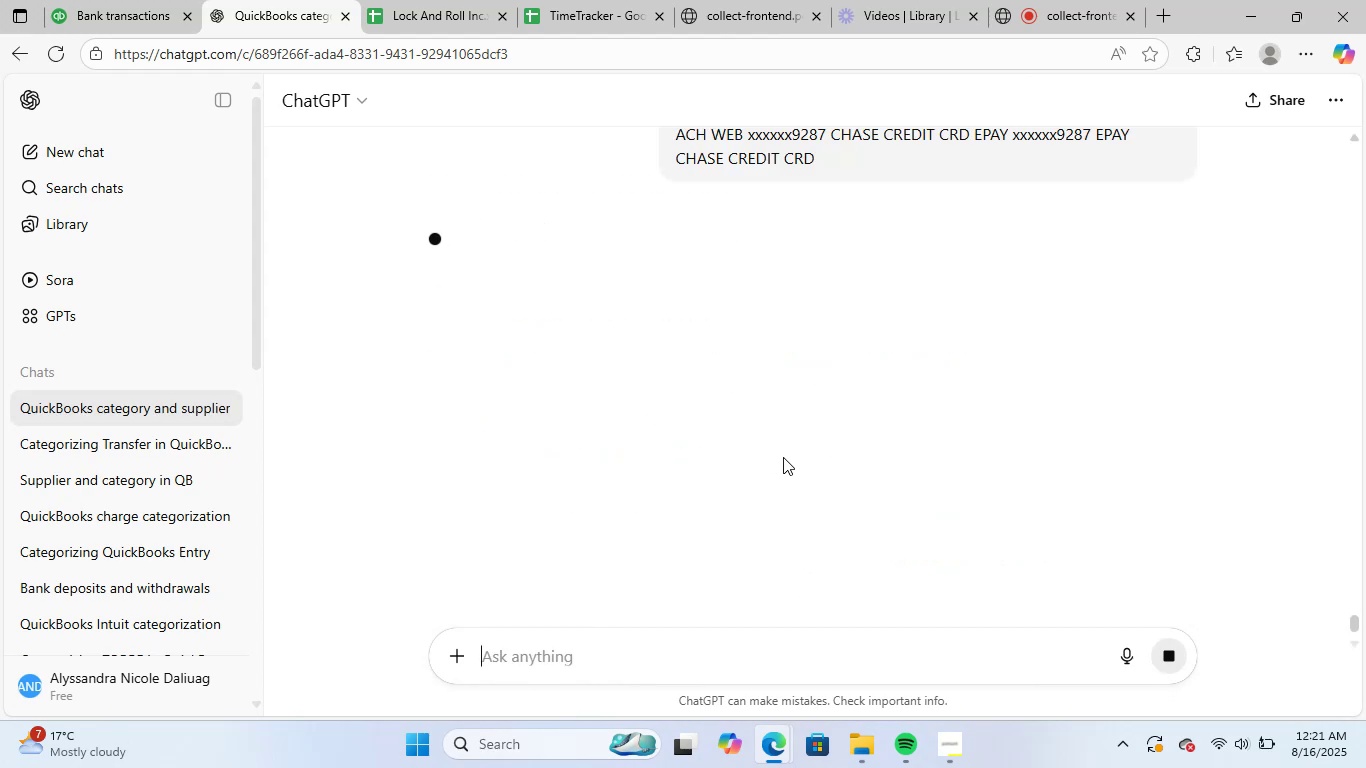 
wait(14.92)
 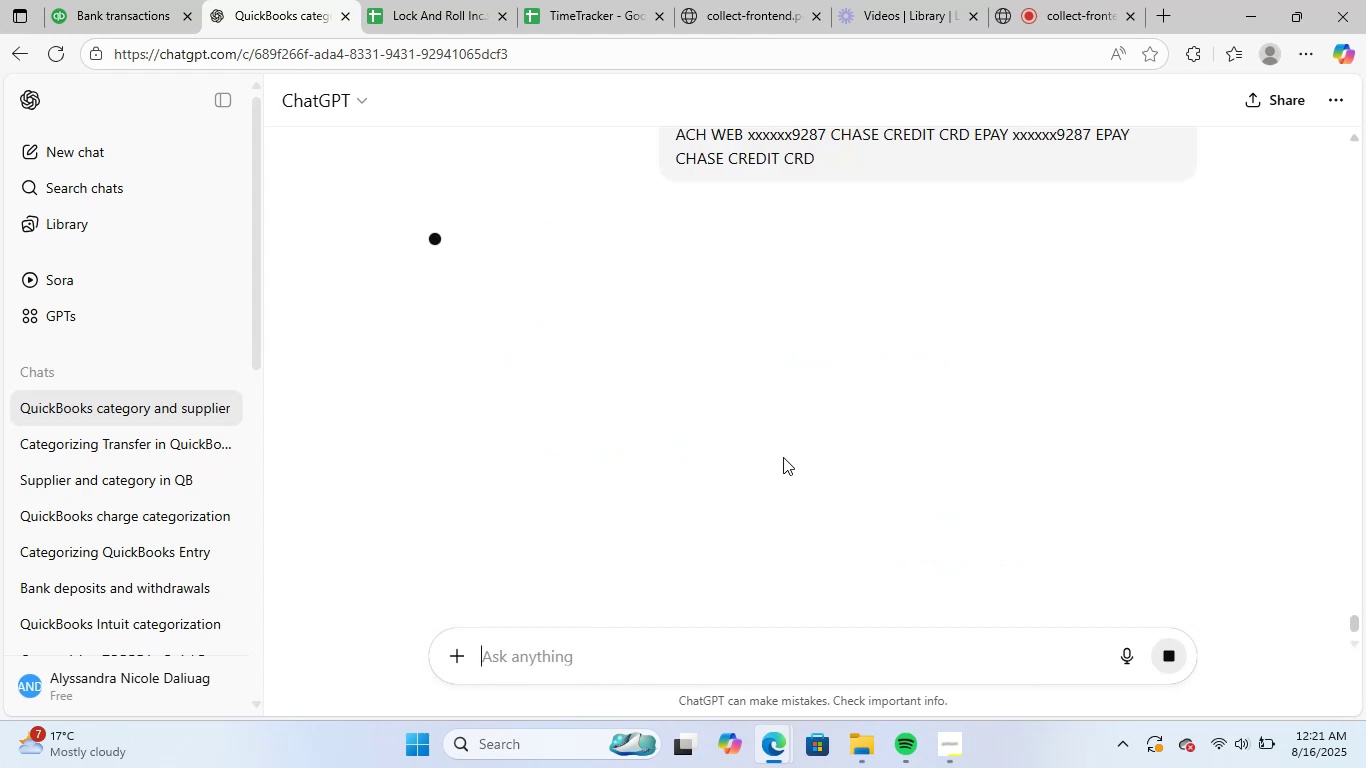 
left_click([1062, 0])
 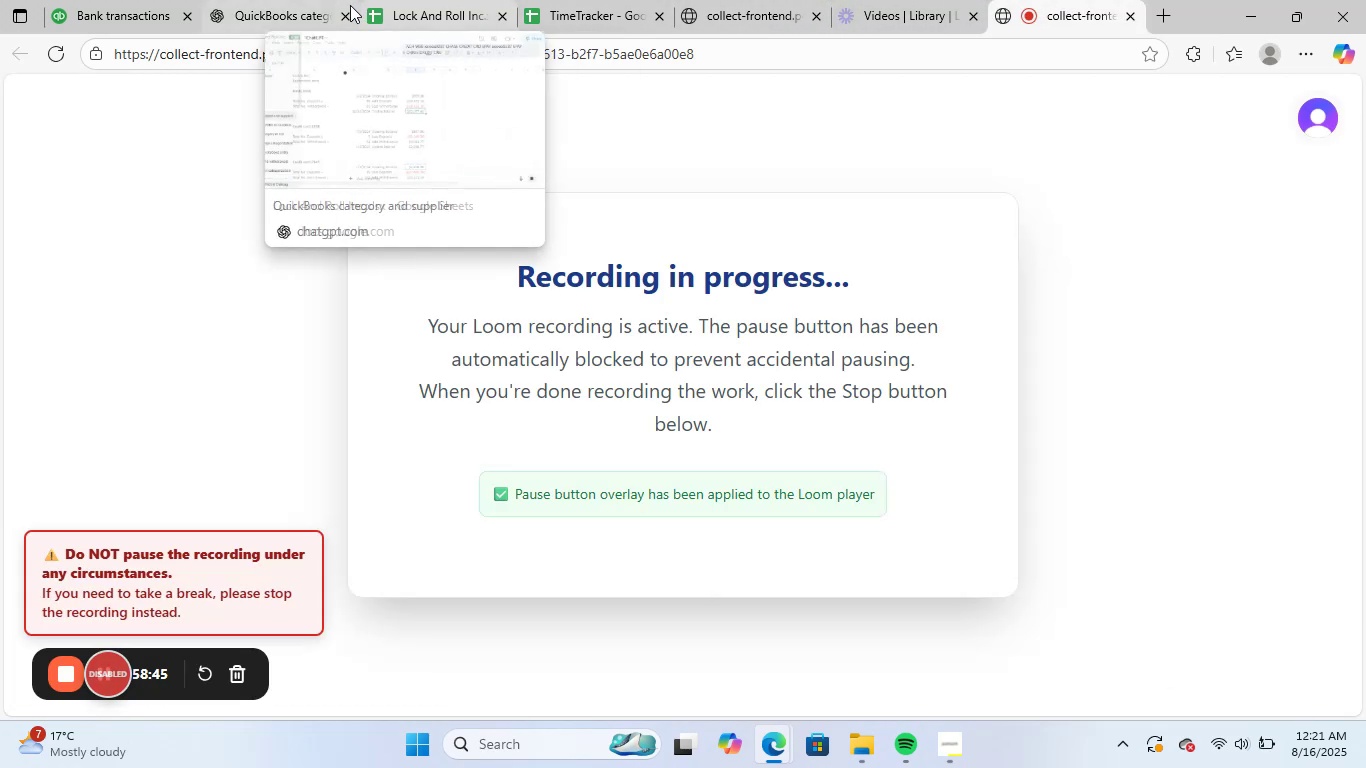 
left_click([282, 0])
 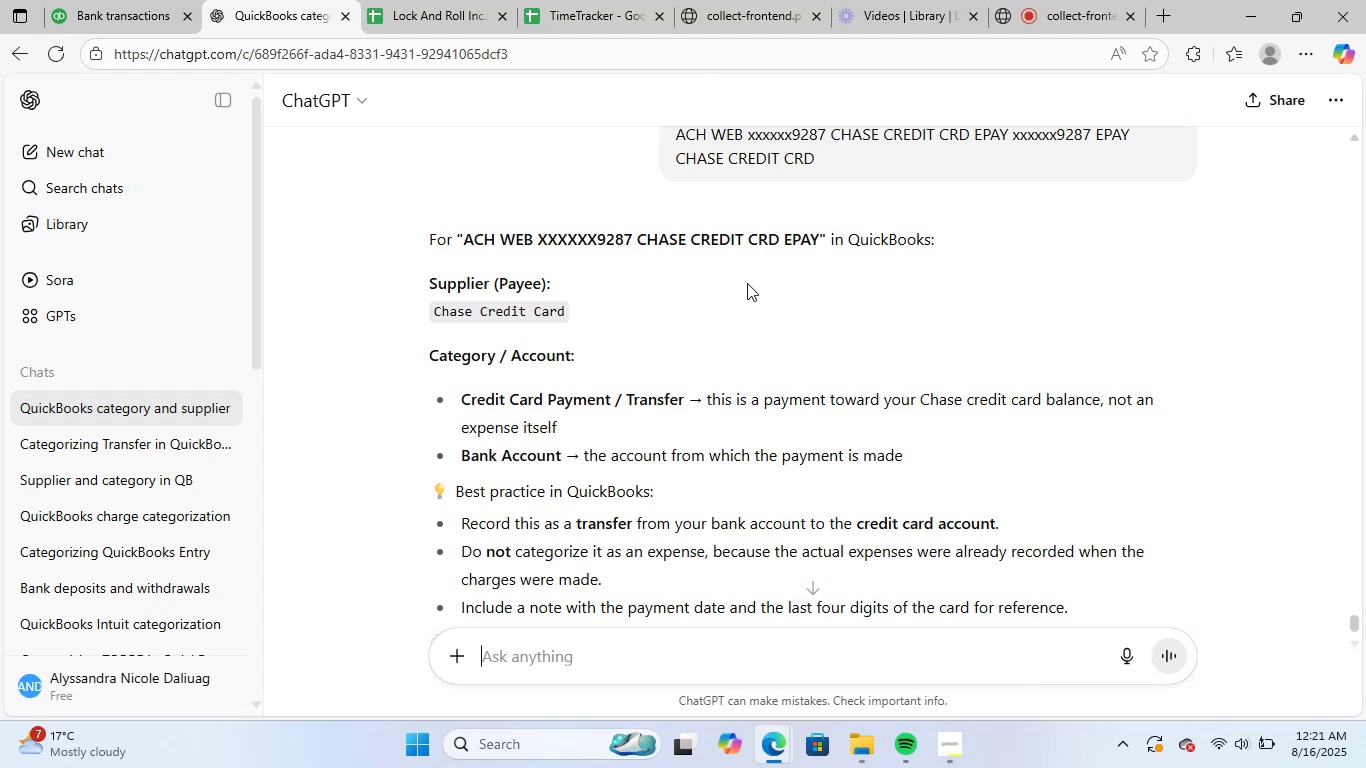 
wait(5.47)
 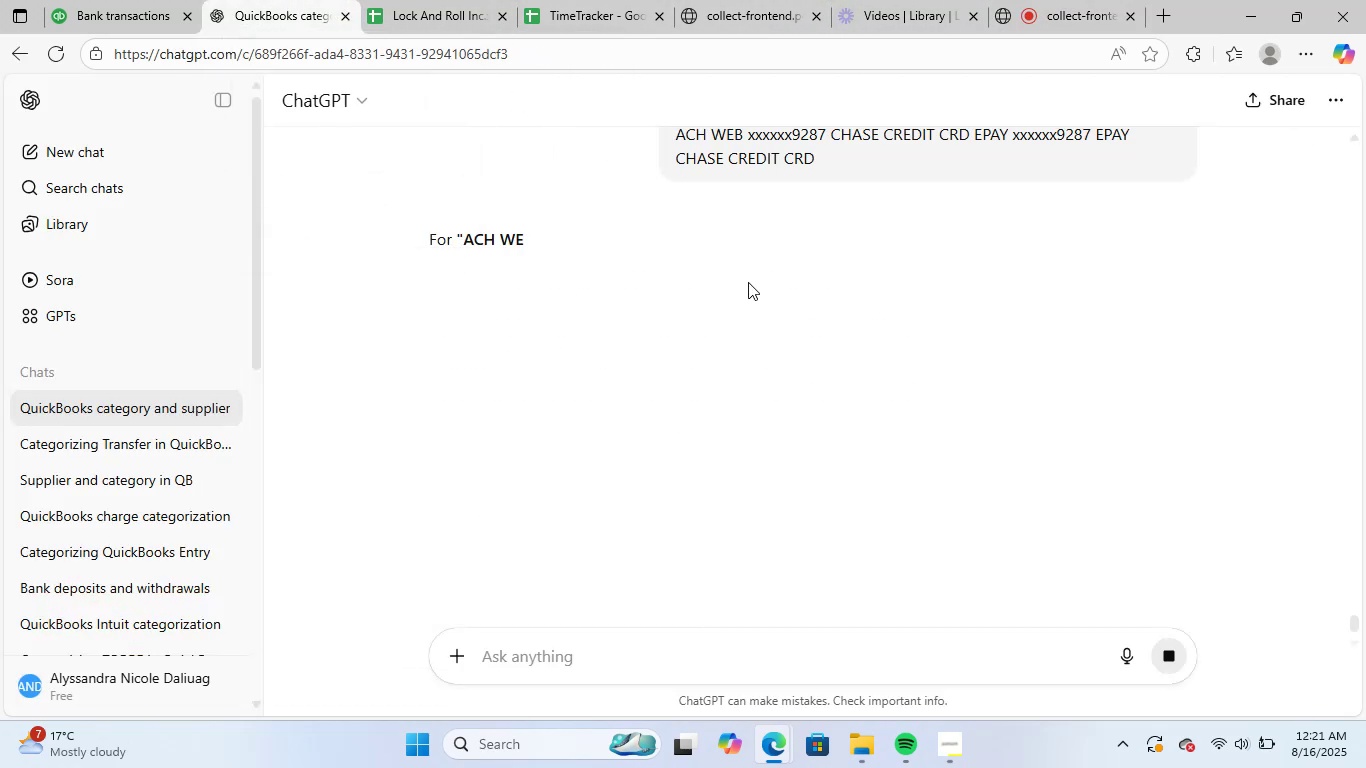 
scroll: coordinate [753, 455], scroll_direction: up, amount: 1.0
 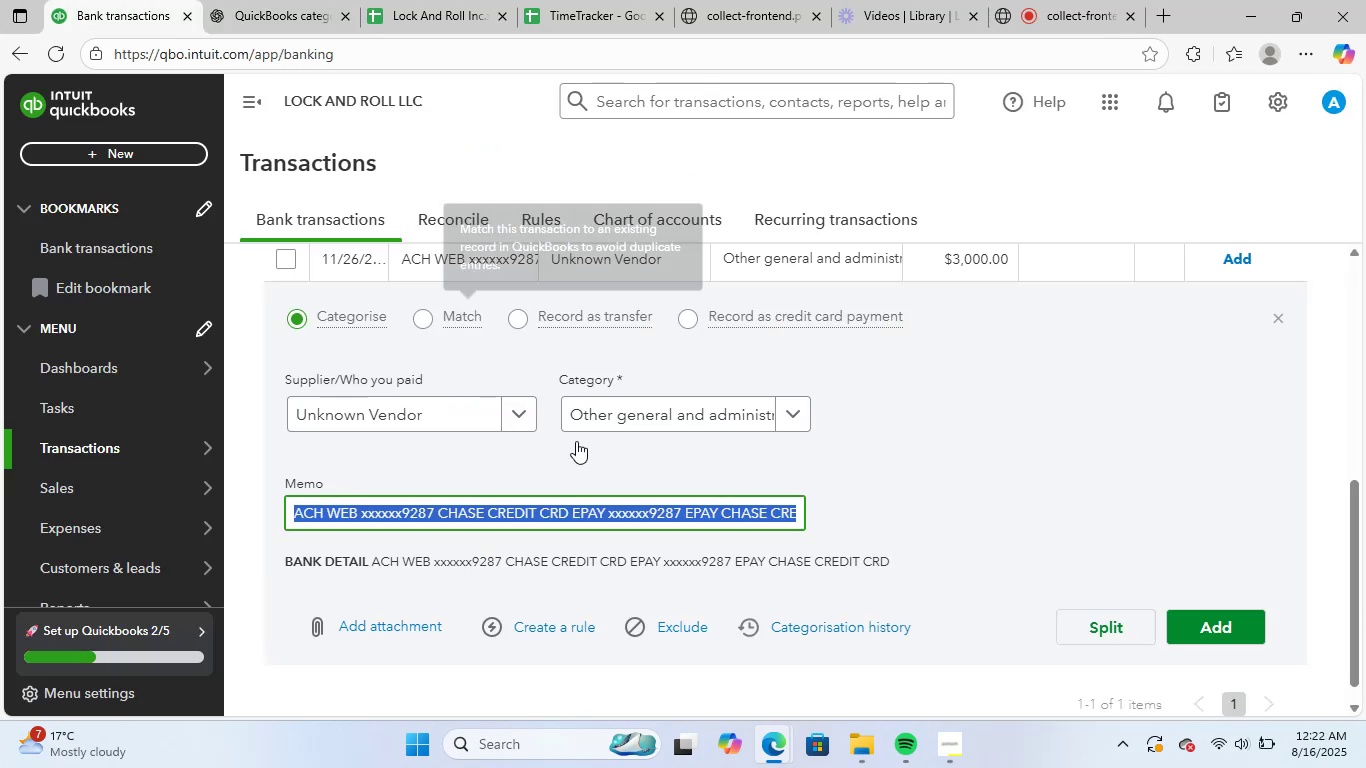 
left_click([929, 452])
 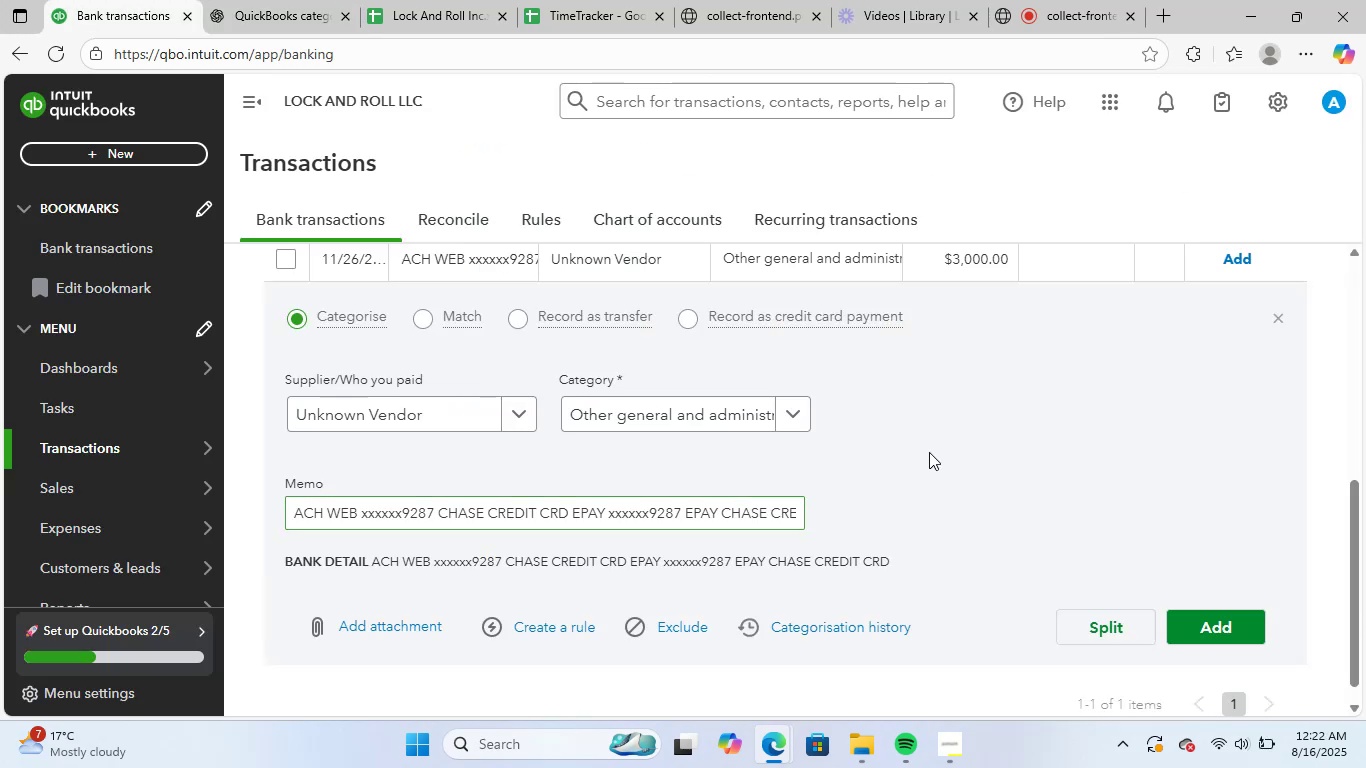 
scroll: coordinate [963, 460], scroll_direction: down, amount: 2.0
 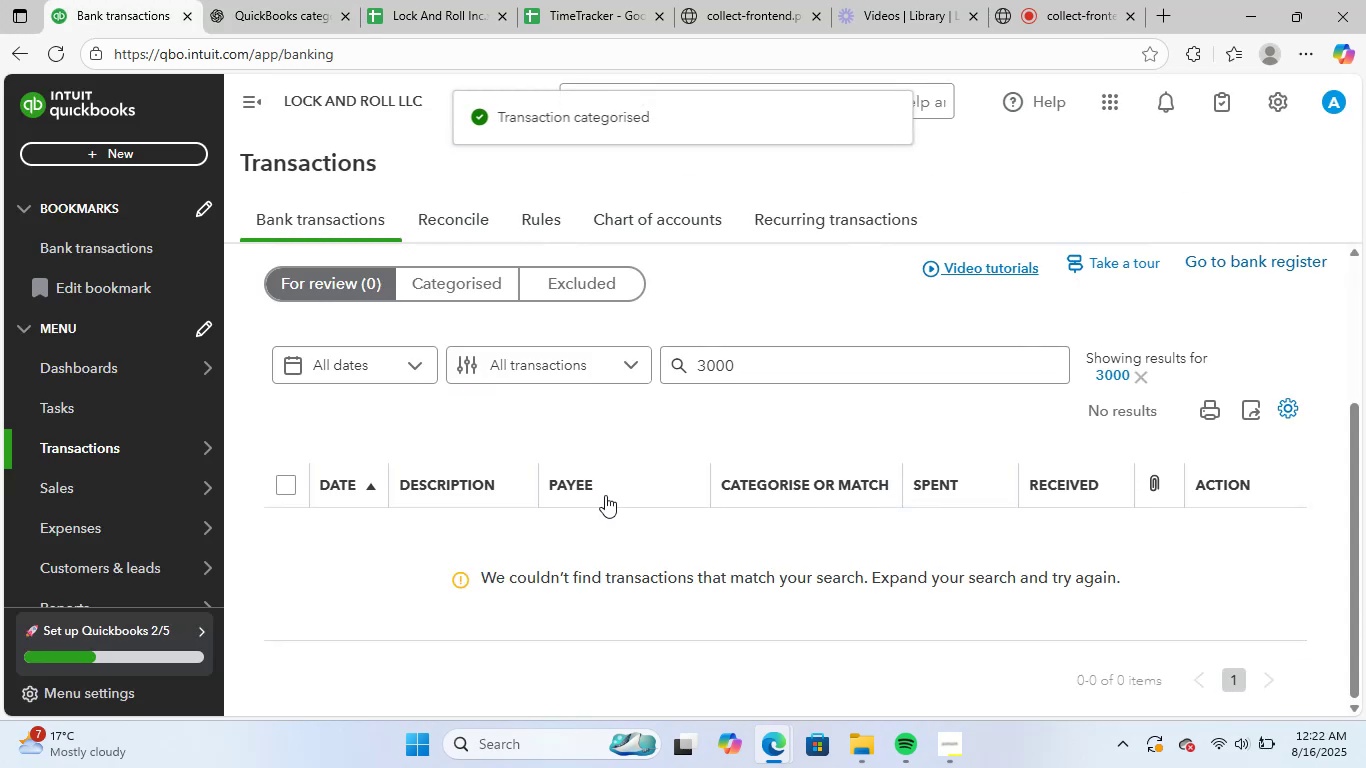 
left_click([1140, 377])
 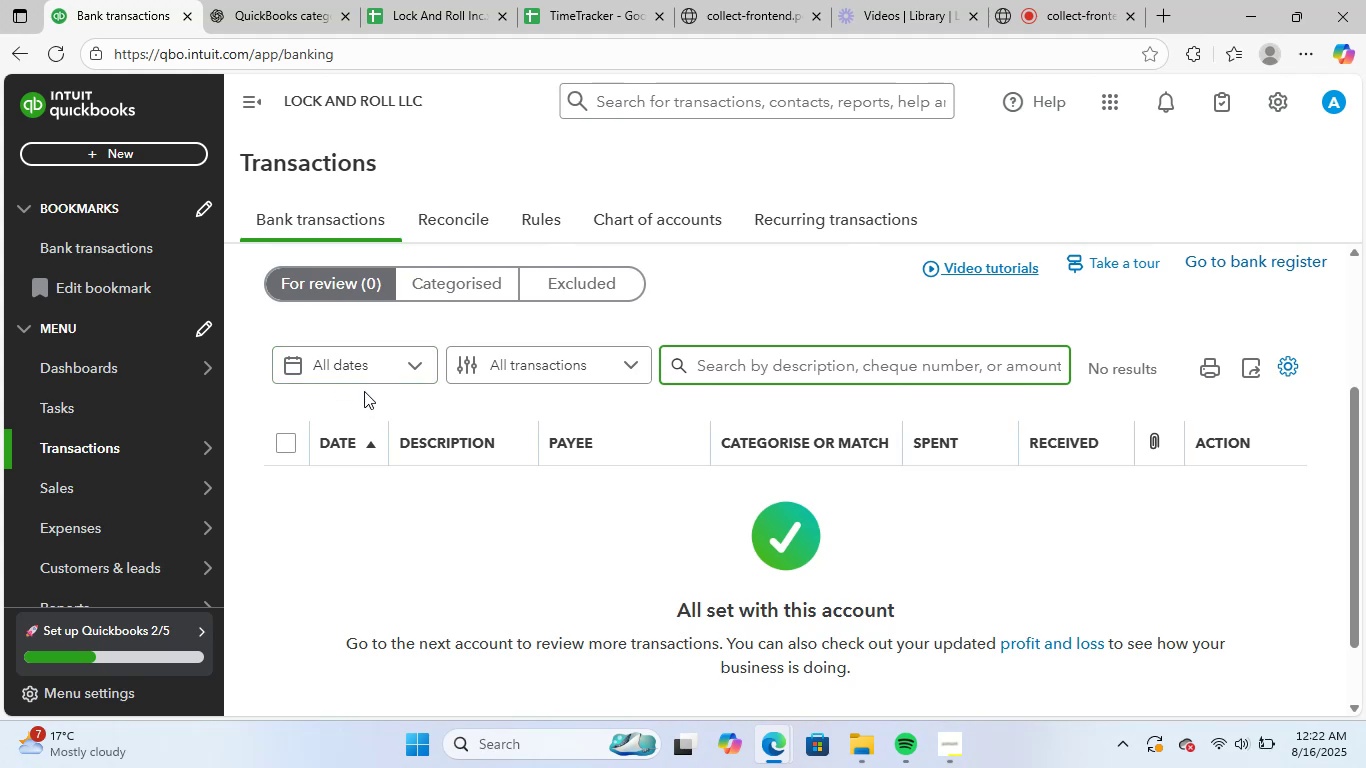 
left_click([347, 282])
 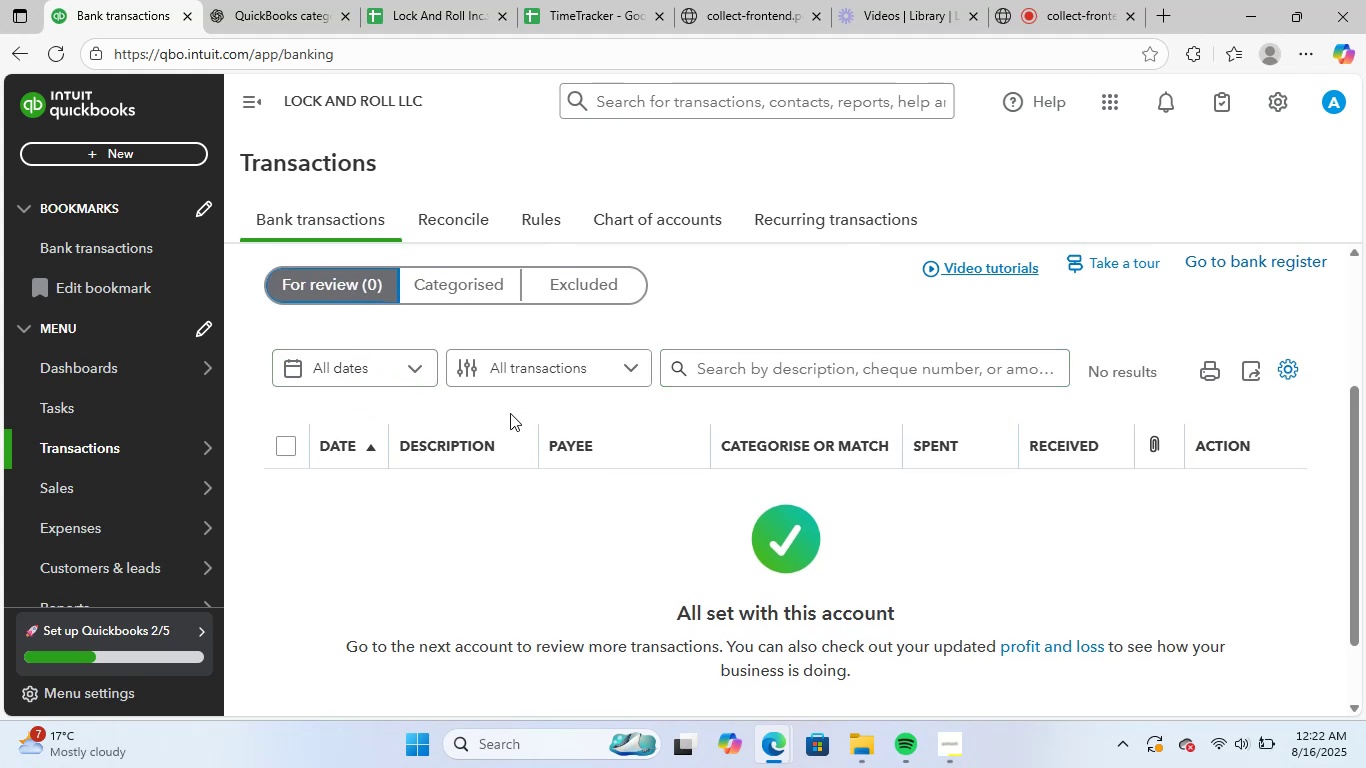 
scroll: coordinate [637, 494], scroll_direction: up, amount: 7.0
 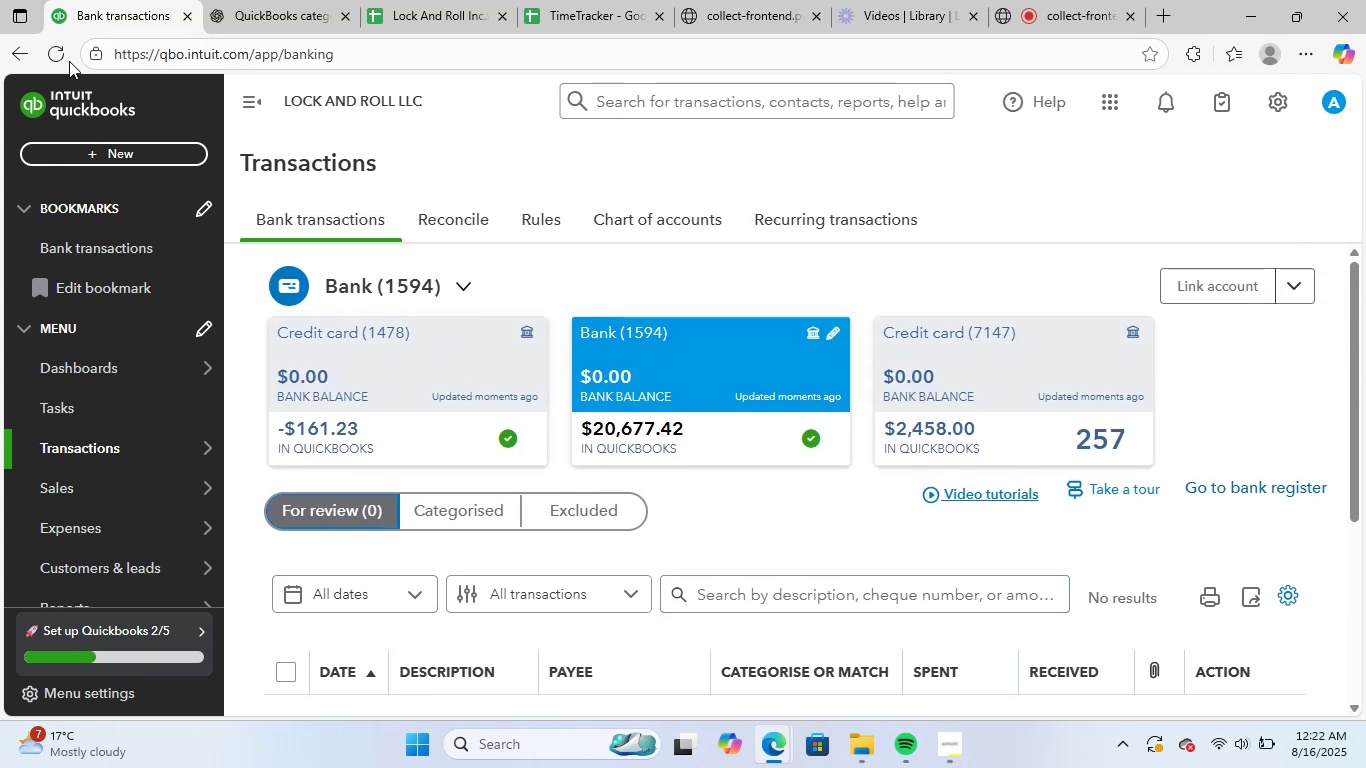 
left_click([61, 57])
 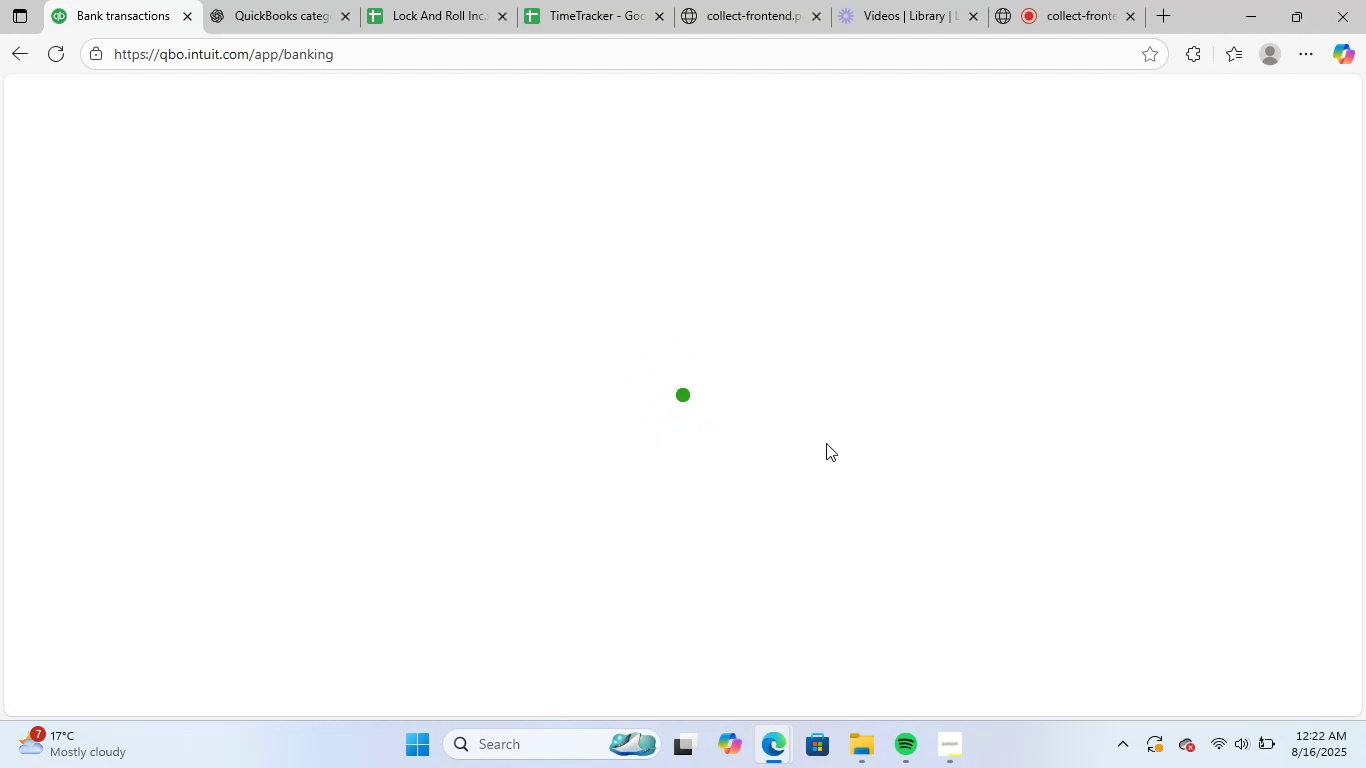 
wait(14.26)
 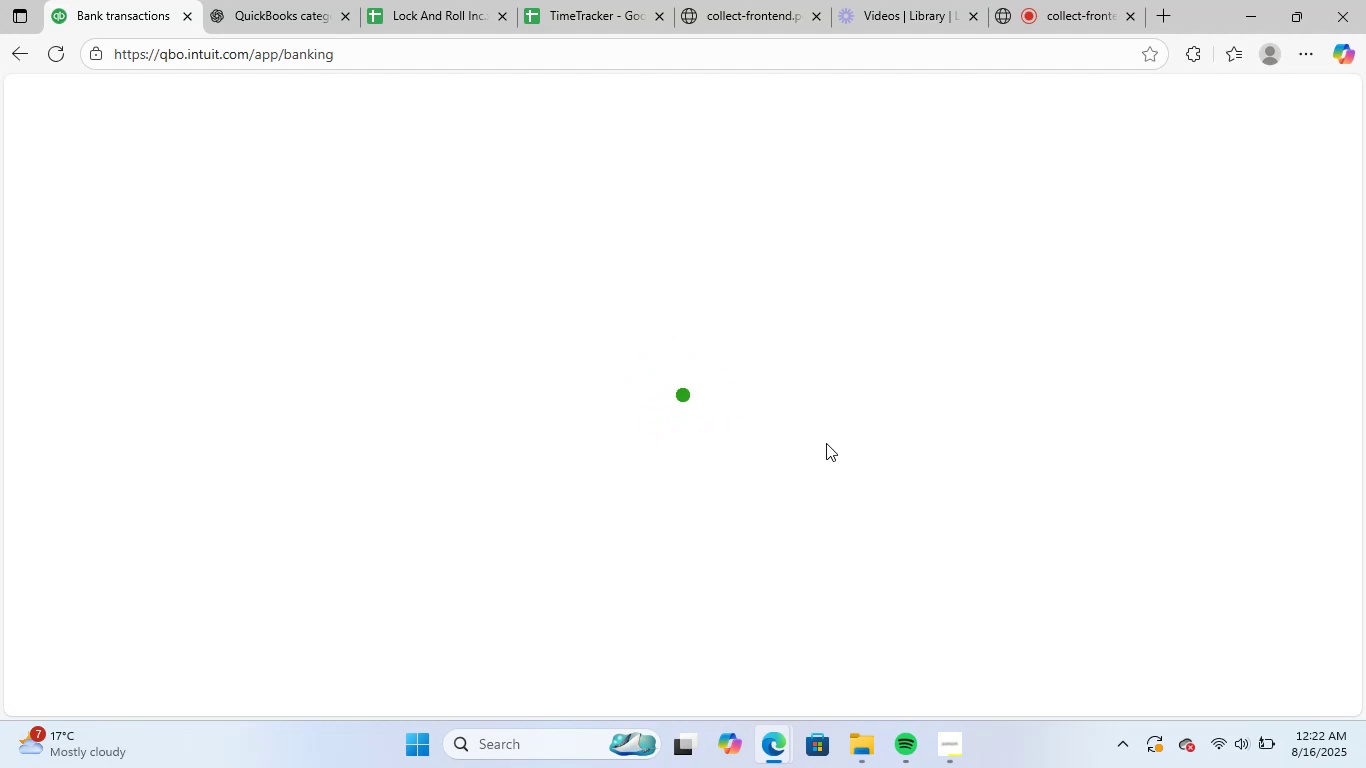 
left_click([459, 0])
 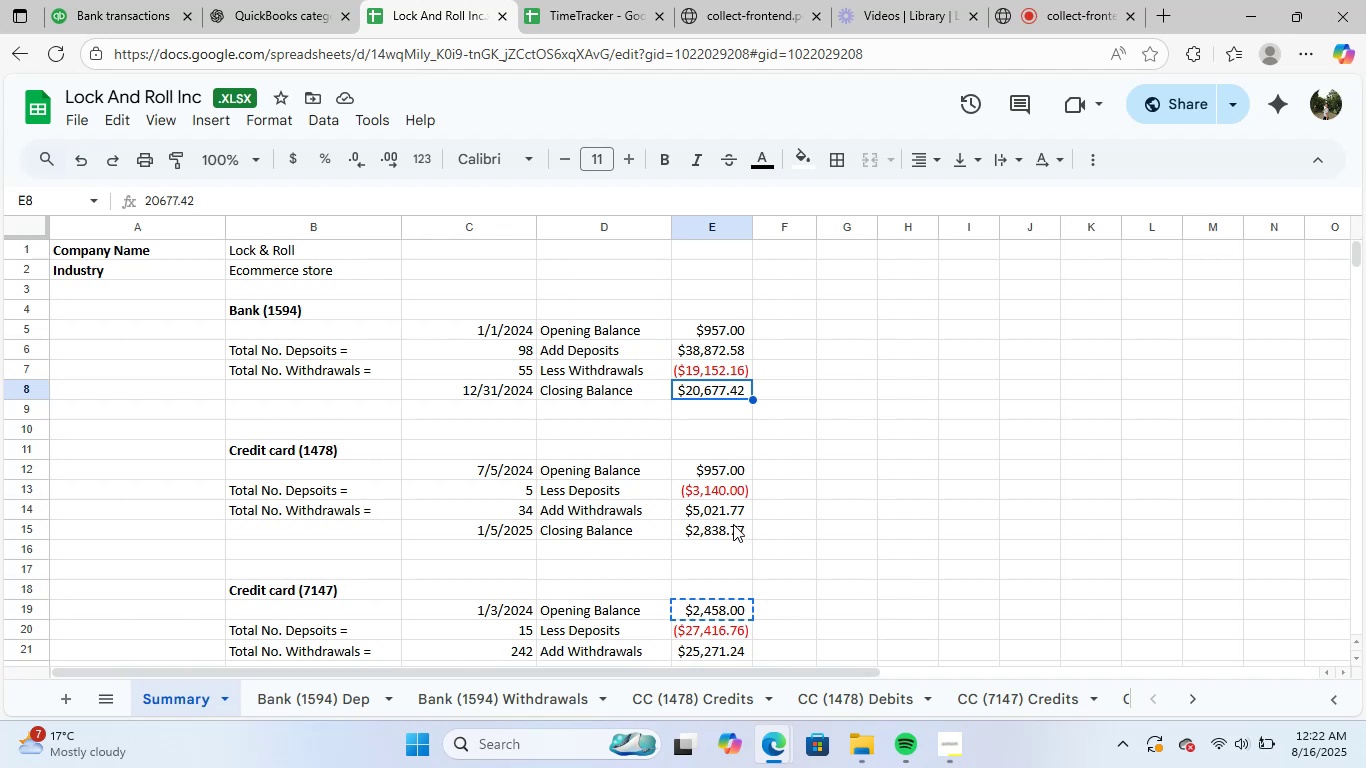 
left_click([89, 0])
 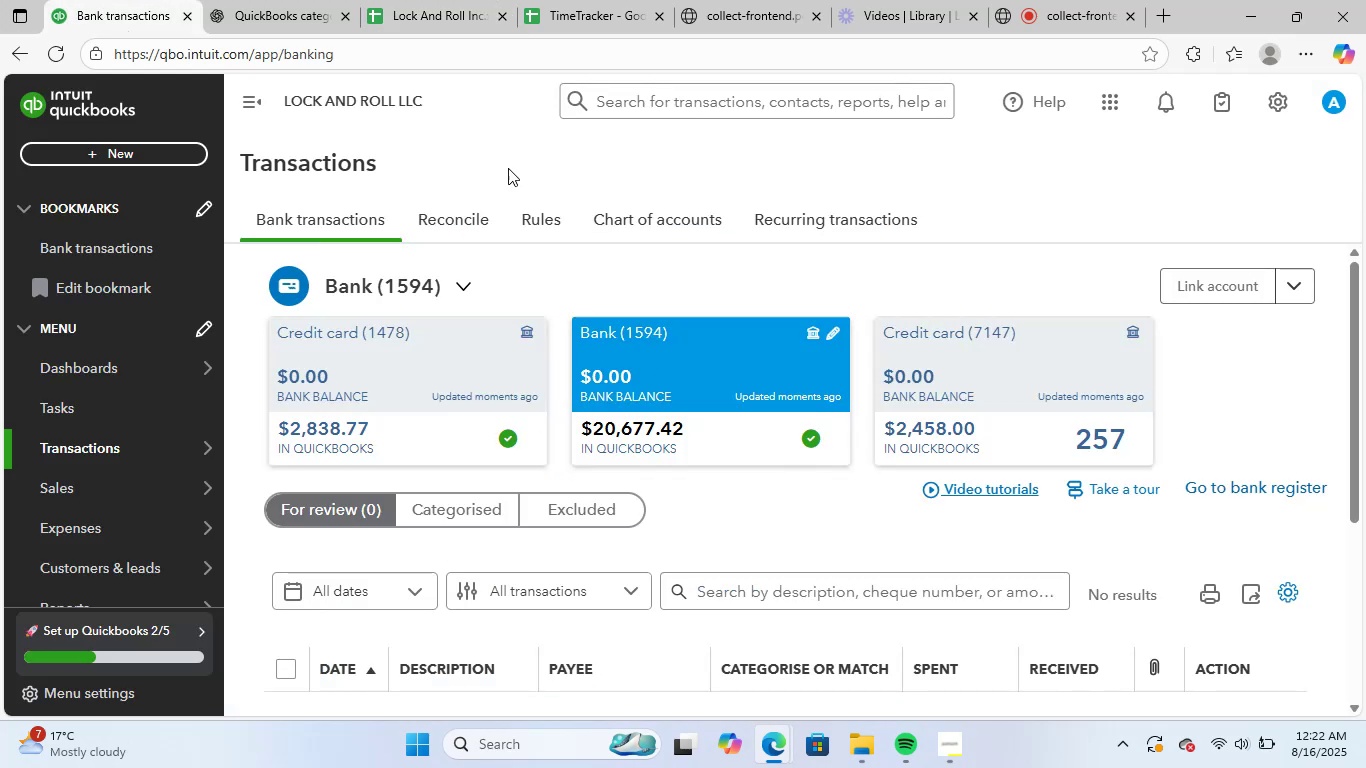 
left_click([440, 0])
 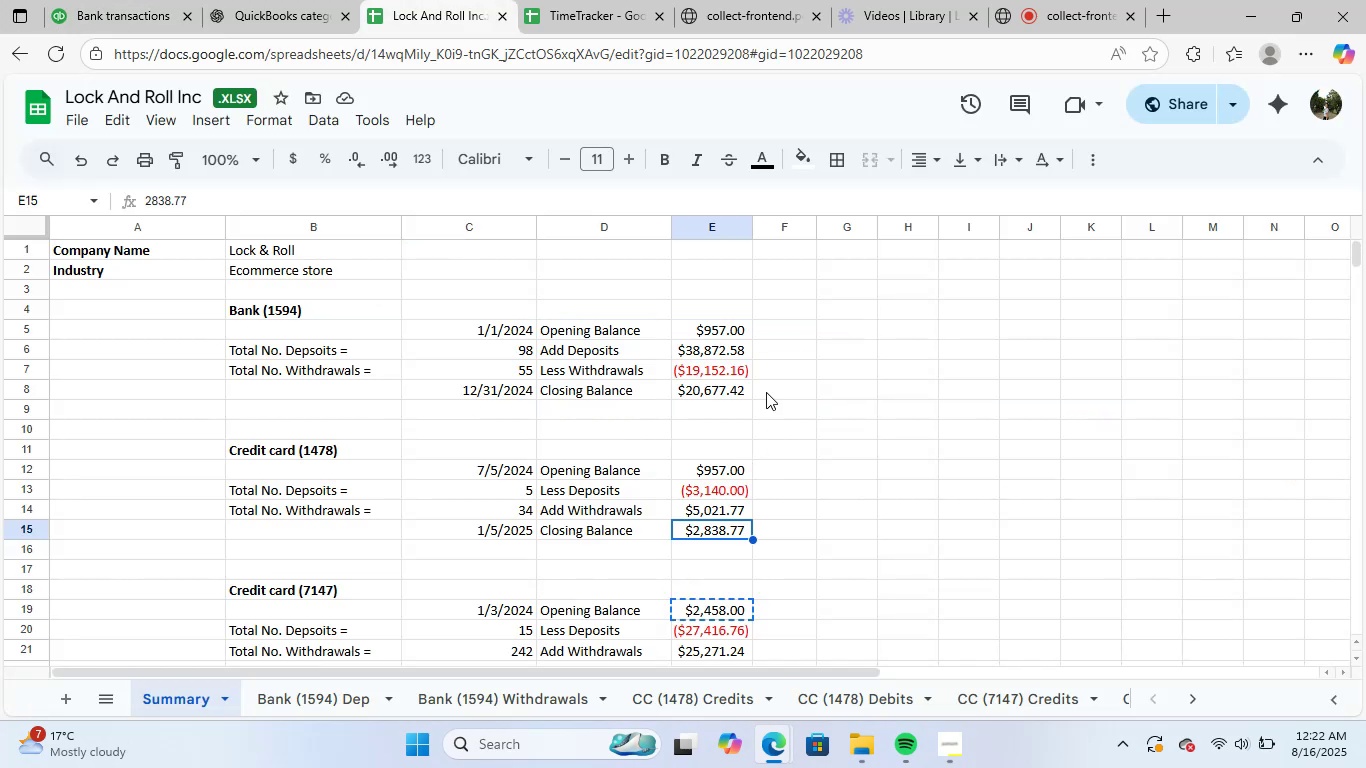 
left_click([727, 389])
 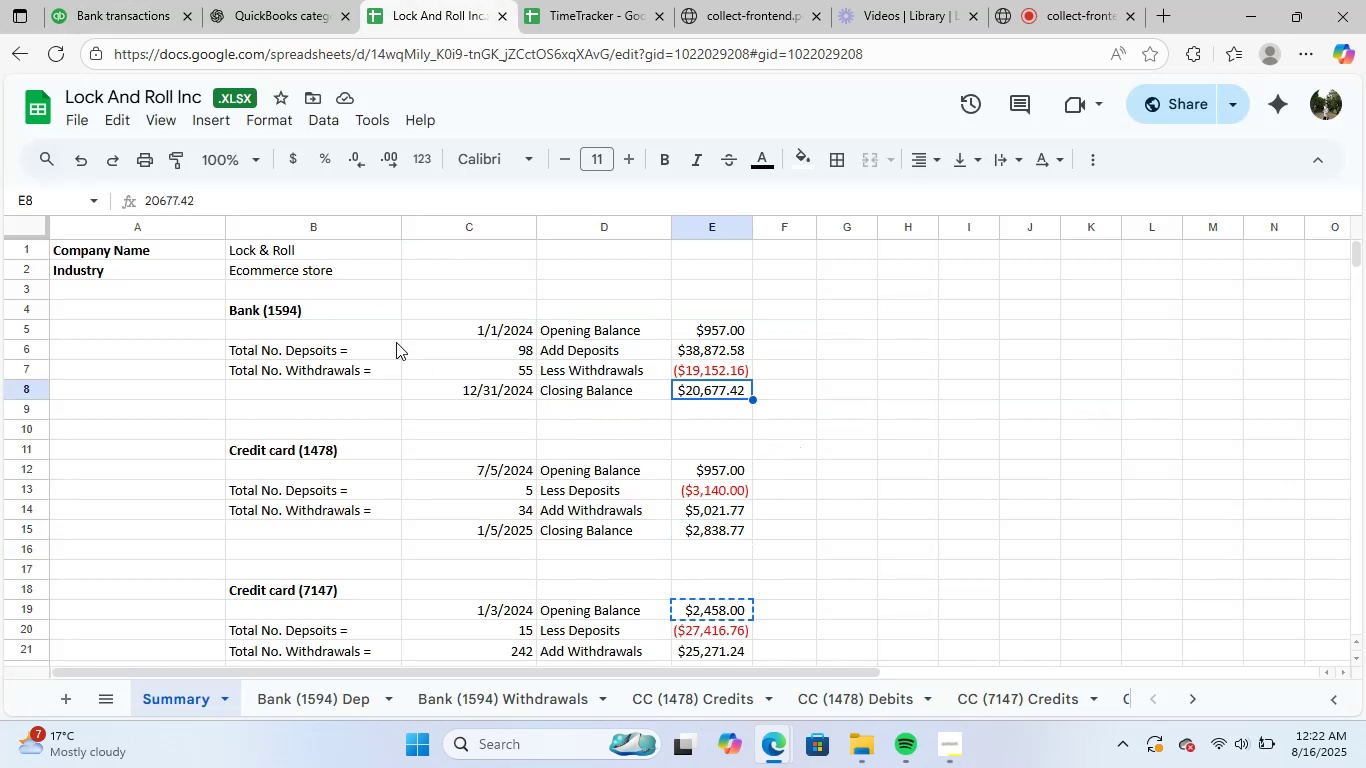 
left_click([119, 0])
 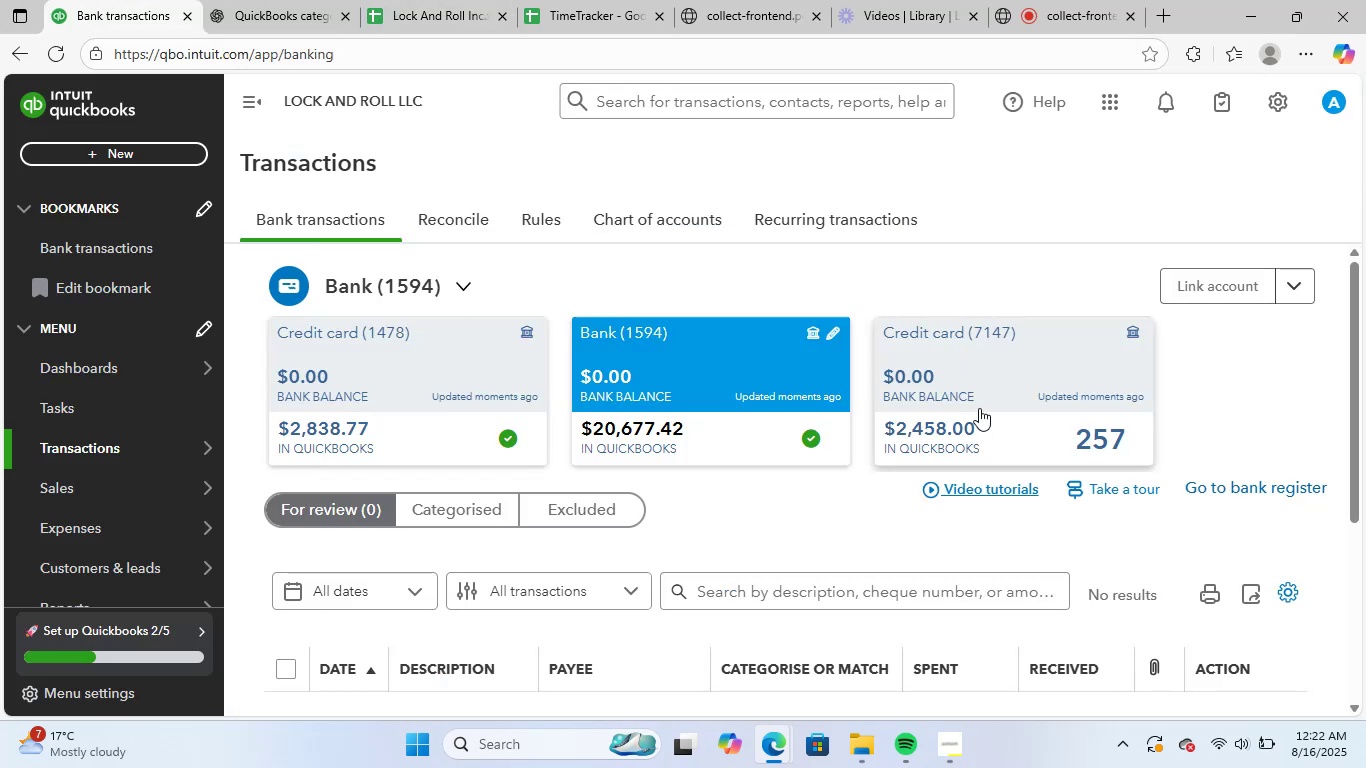 
left_click([994, 382])
 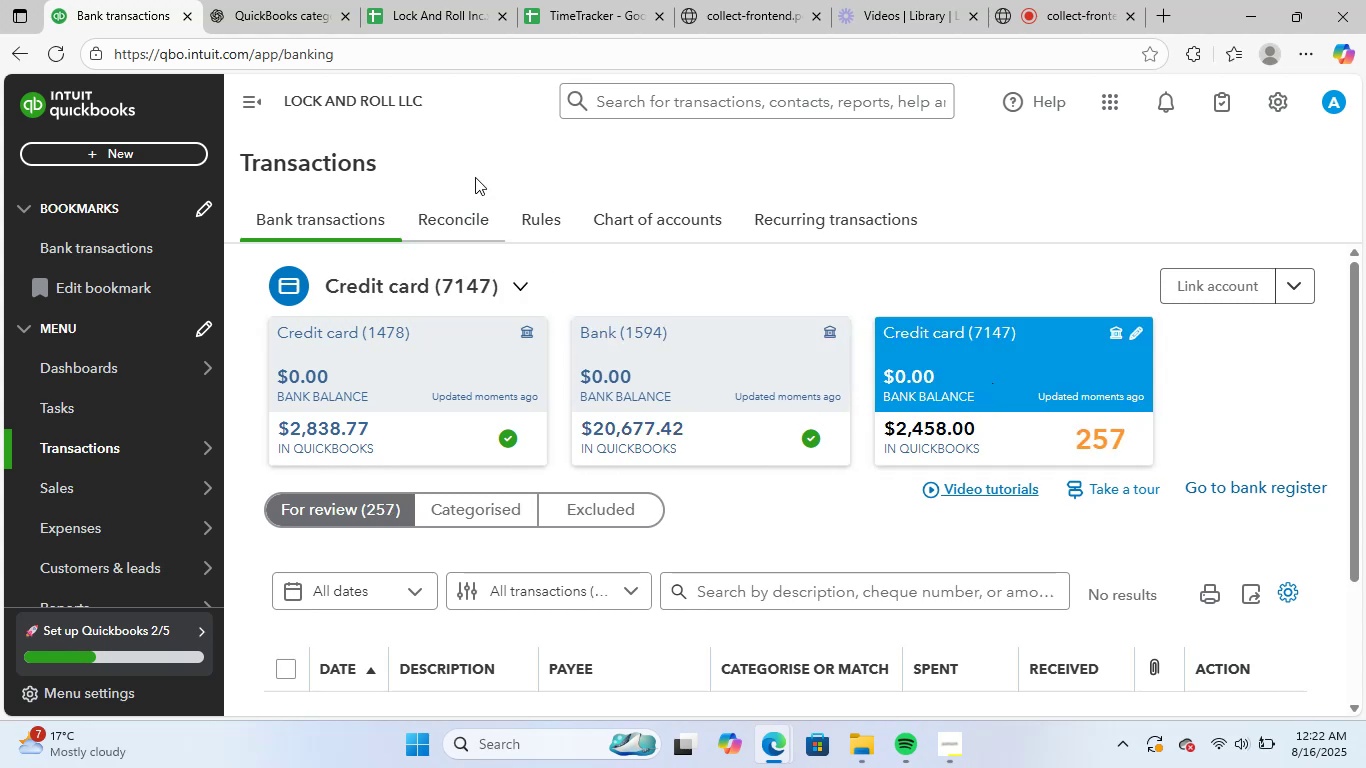 
left_click([413, 0])
 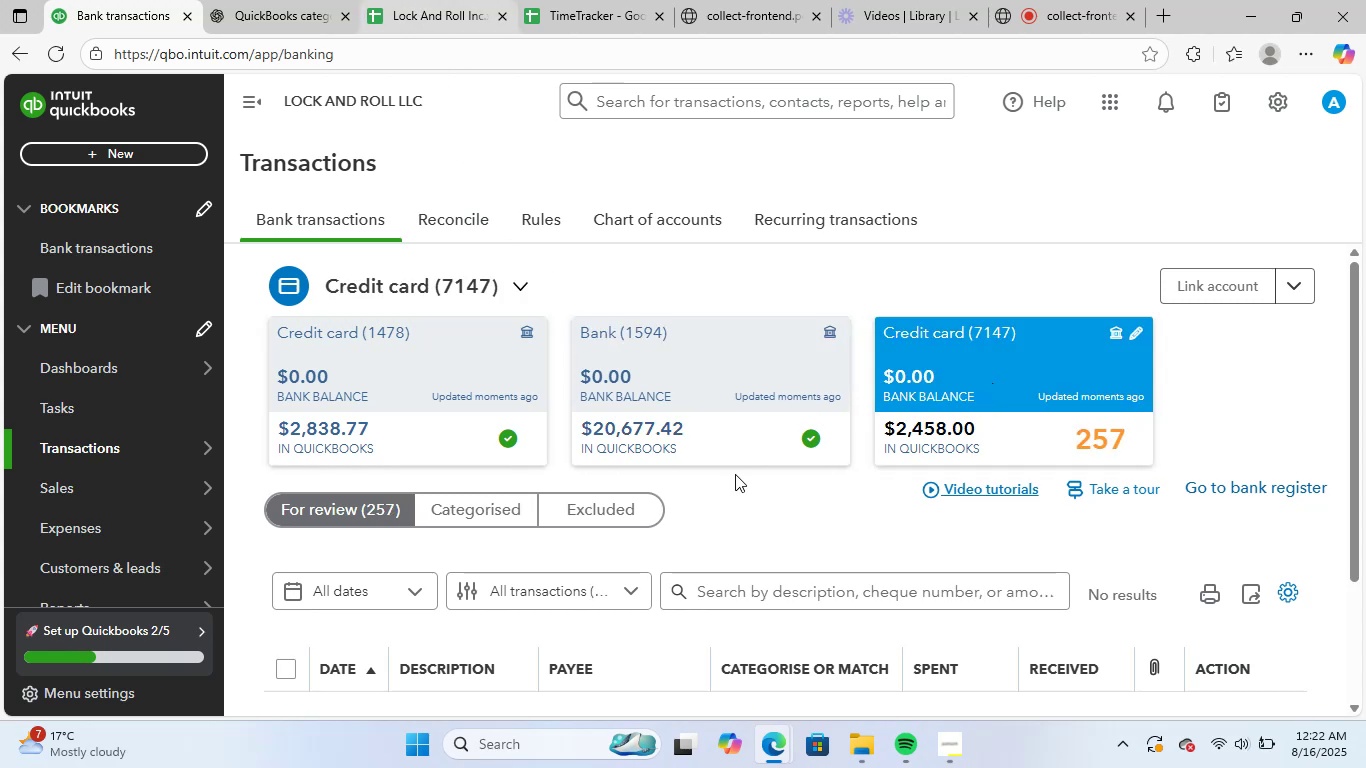 
scroll: coordinate [777, 507], scroll_direction: down, amount: 2.0
 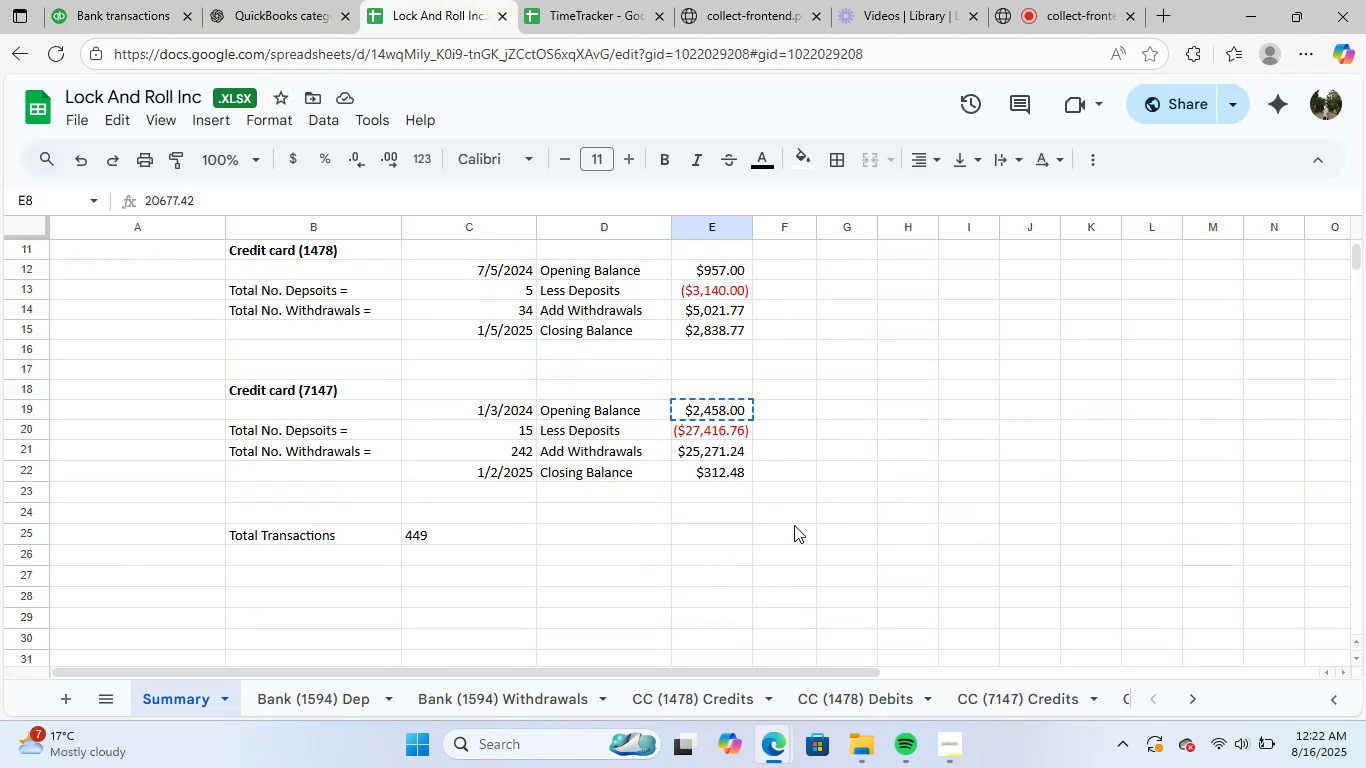 
scroll: coordinate [793, 516], scroll_direction: up, amount: 2.0
 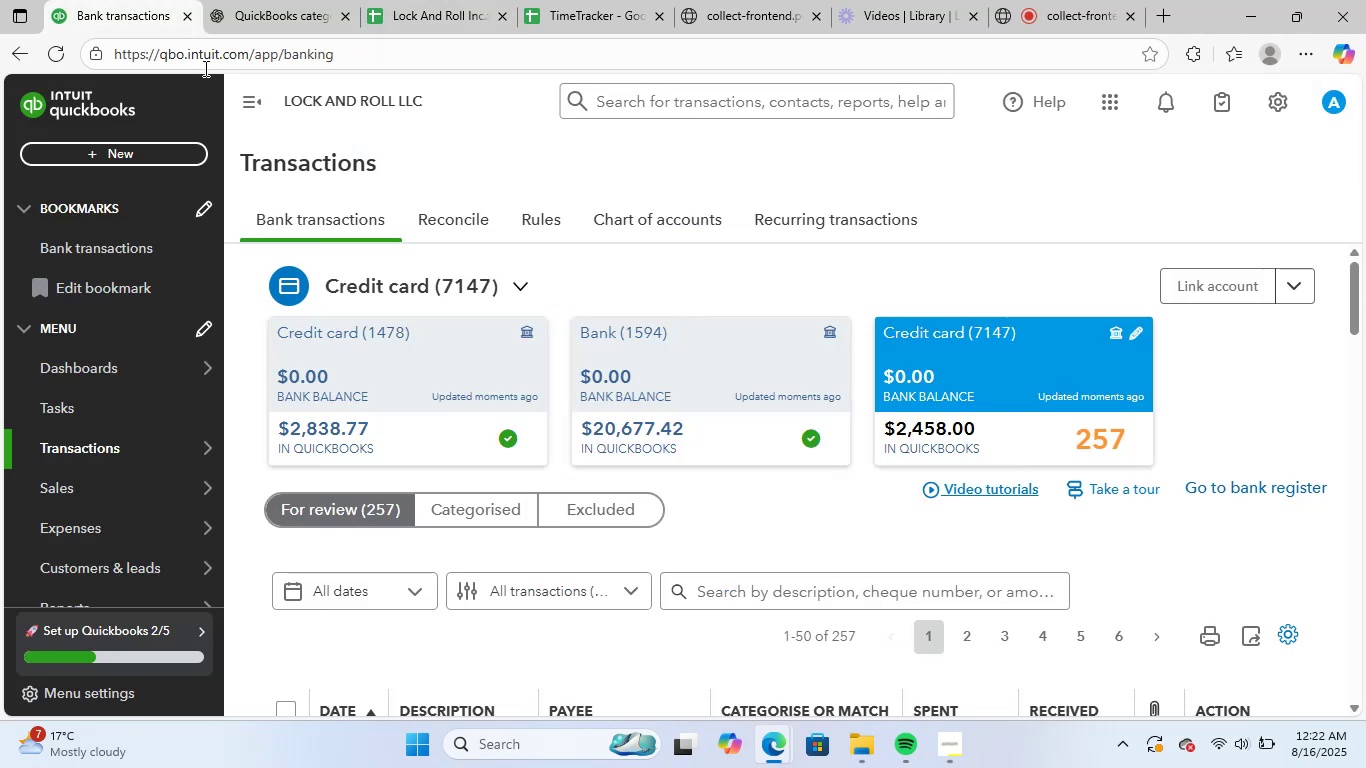 
scroll: coordinate [649, 431], scroll_direction: down, amount: 12.0
 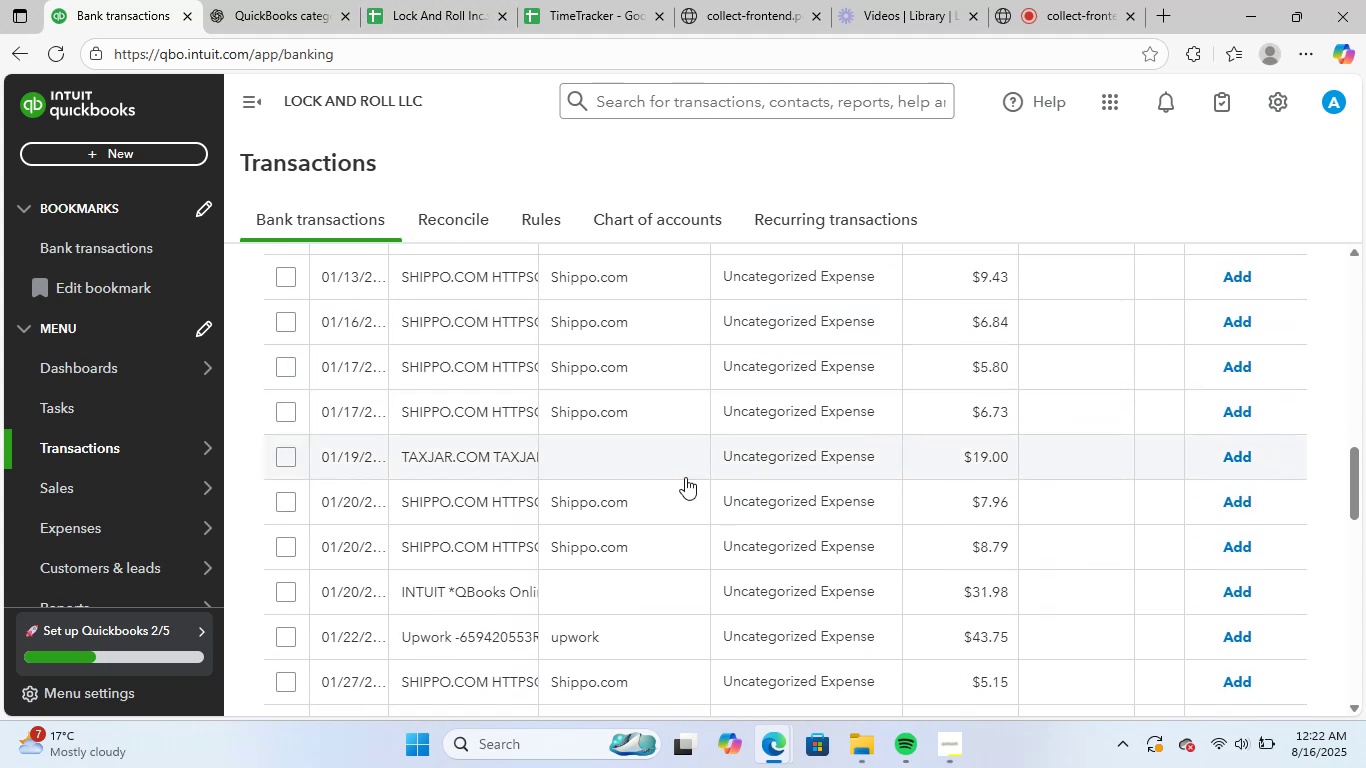 
scroll: coordinate [785, 577], scroll_direction: down, amount: 7.0
 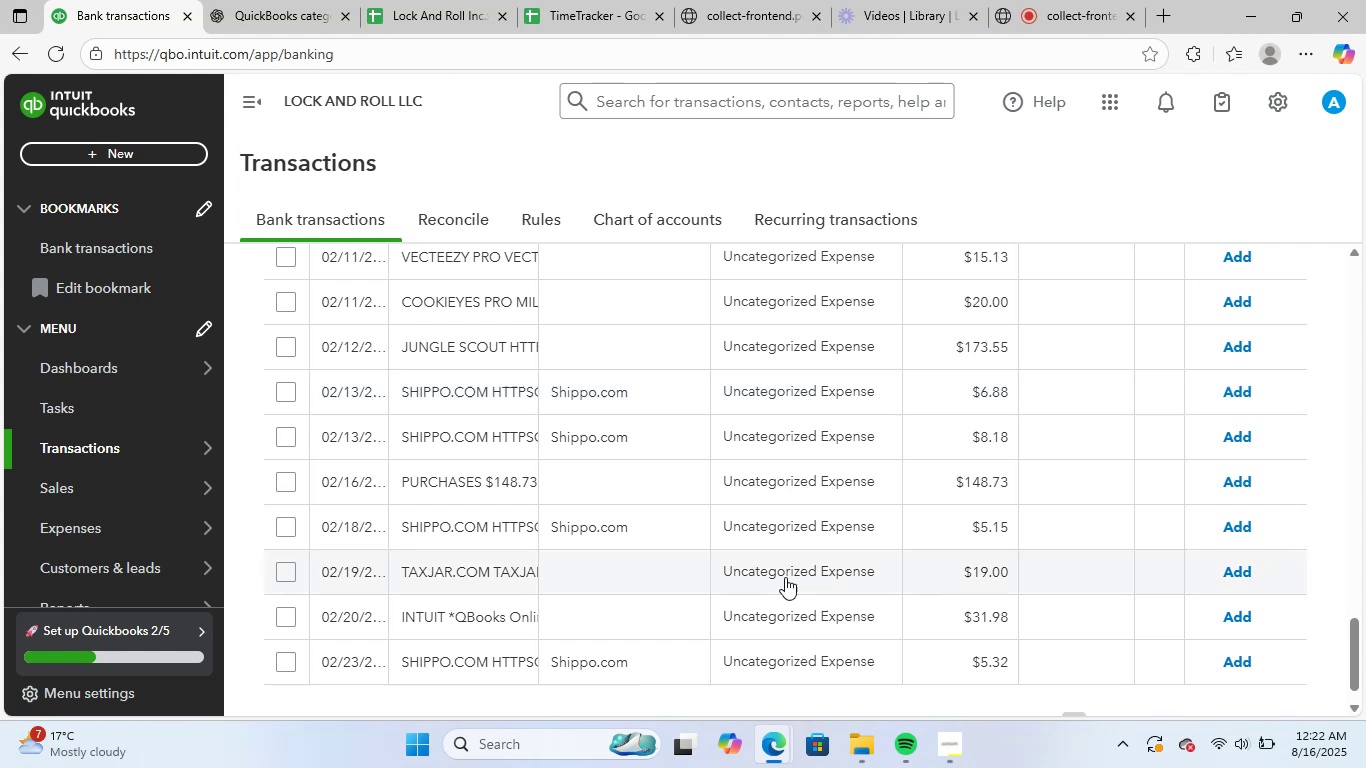 
scroll: coordinate [790, 549], scroll_direction: up, amount: 18.0
 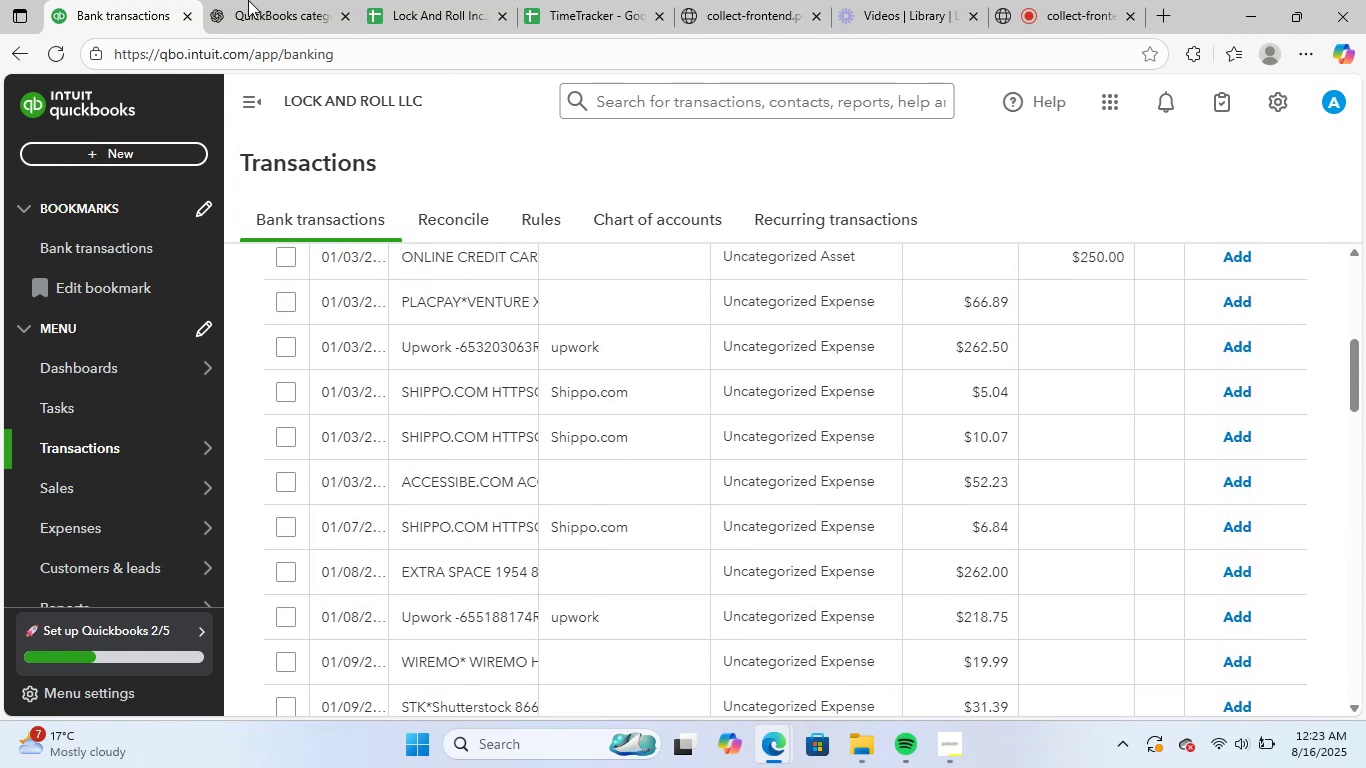 
left_click([247, 0])
 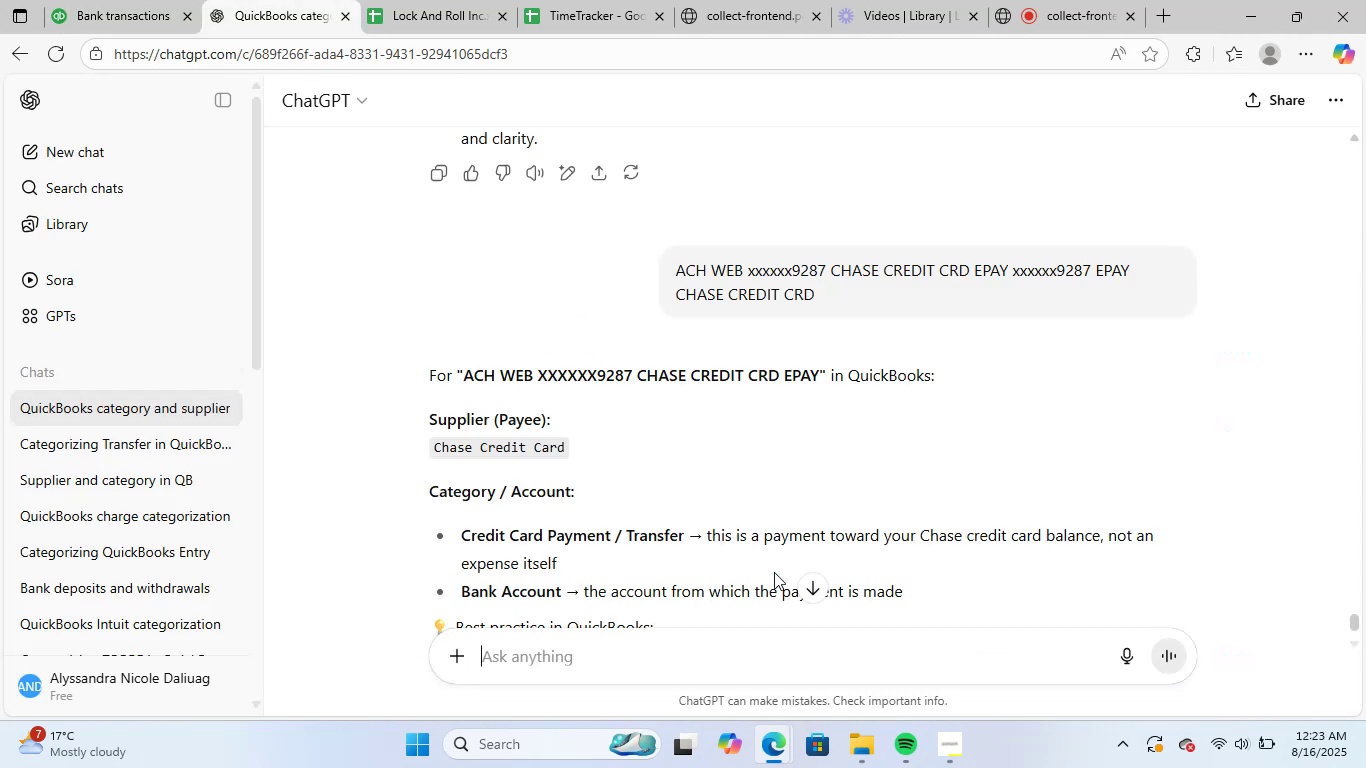 
scroll: coordinate [907, 494], scroll_direction: up, amount: 46.0
 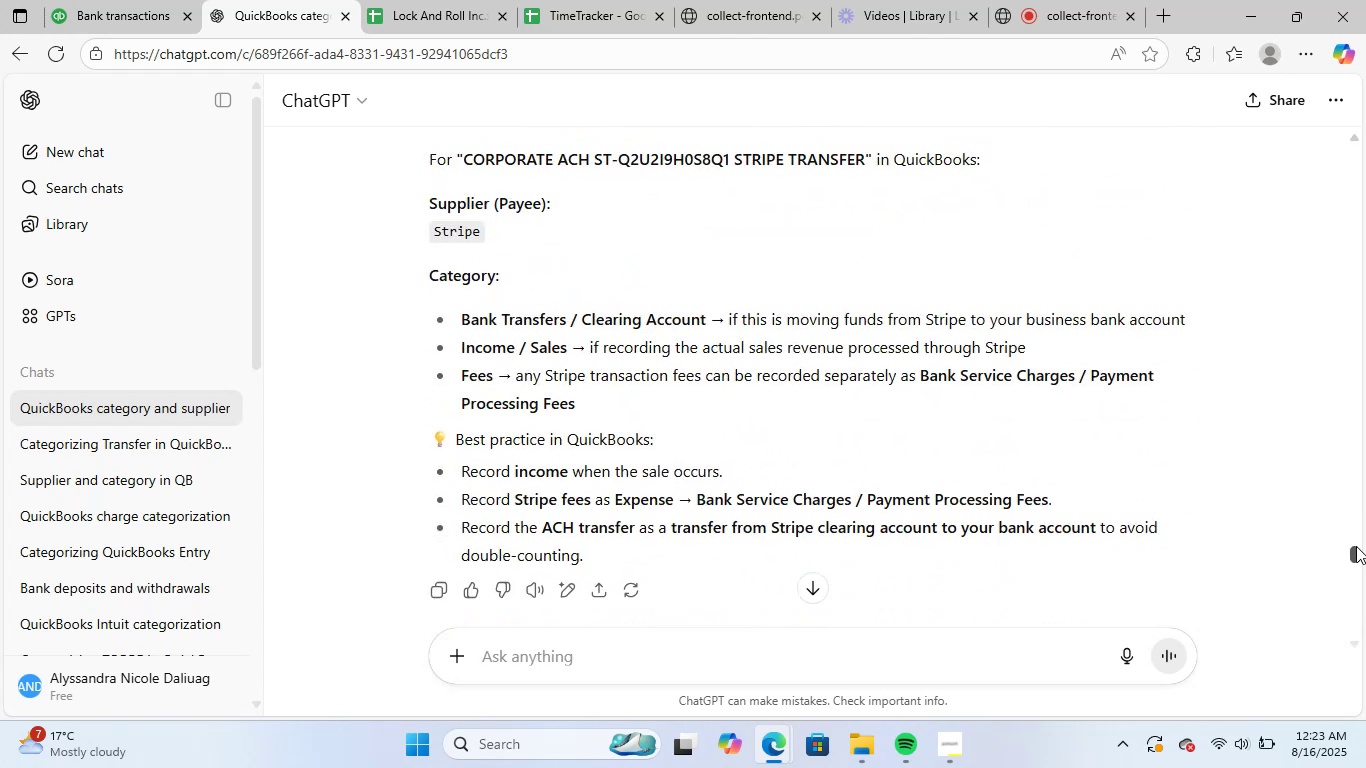 
scroll: coordinate [982, 492], scroll_direction: up, amount: 8.0
 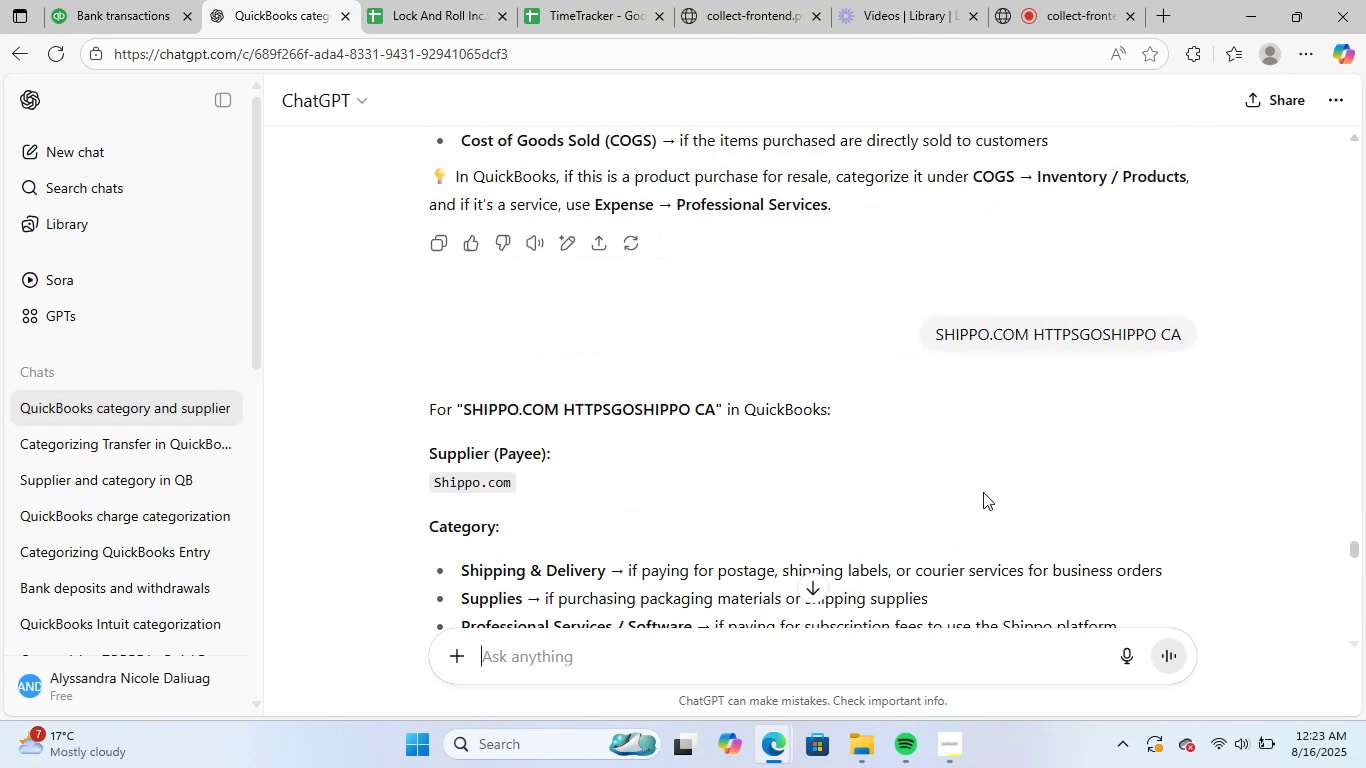 
scroll: coordinate [985, 493], scroll_direction: none, amount: 0.0
 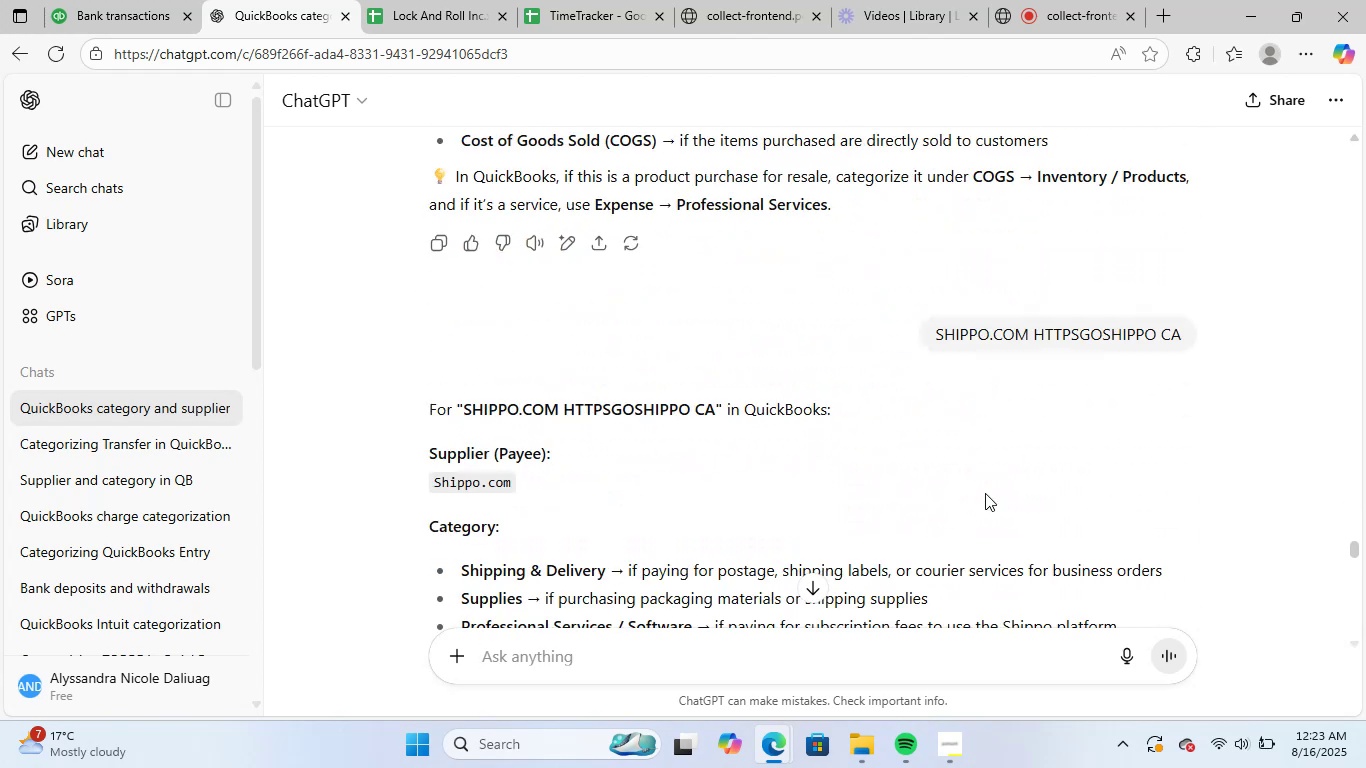 
scroll: coordinate [985, 493], scroll_direction: down, amount: 2.0
 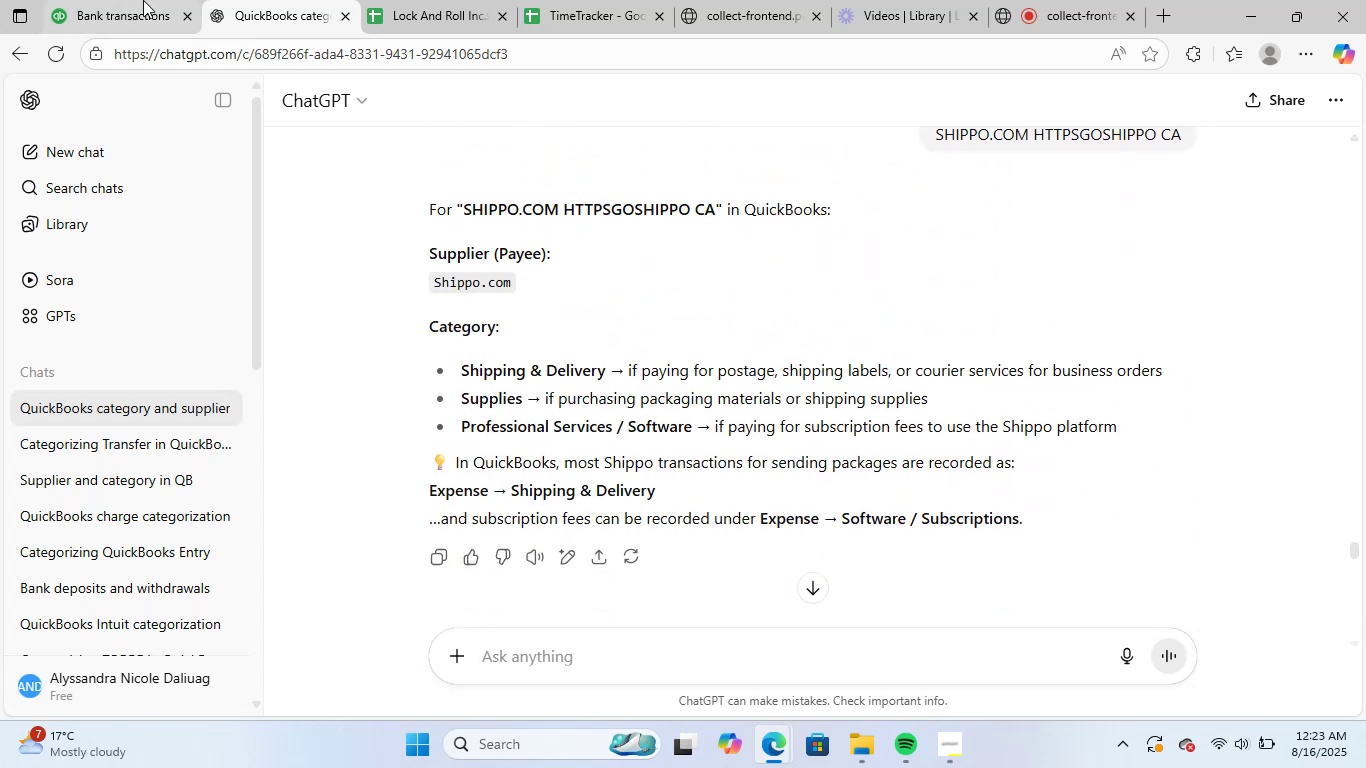 
scroll: coordinate [478, 416], scroll_direction: up, amount: 3.0
 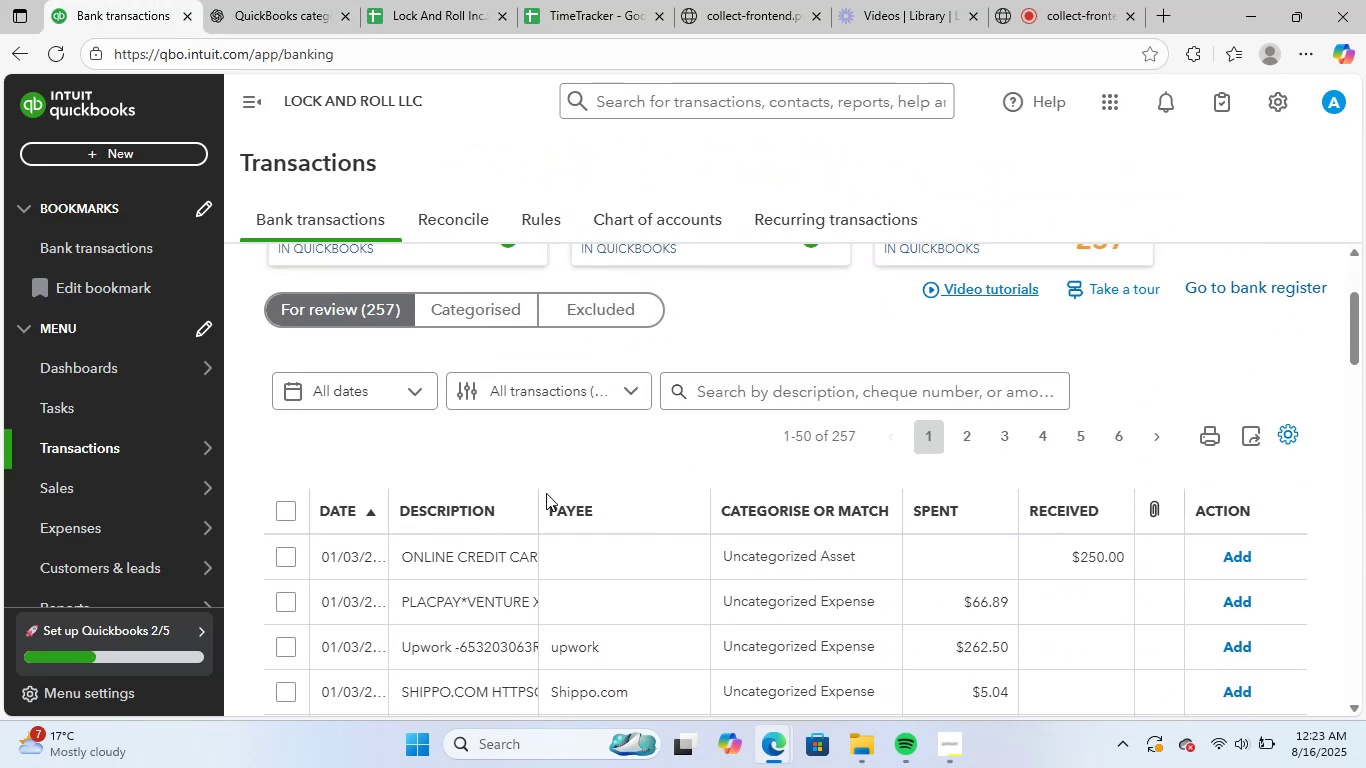 
scroll: coordinate [556, 596], scroll_direction: down, amount: 2.0
 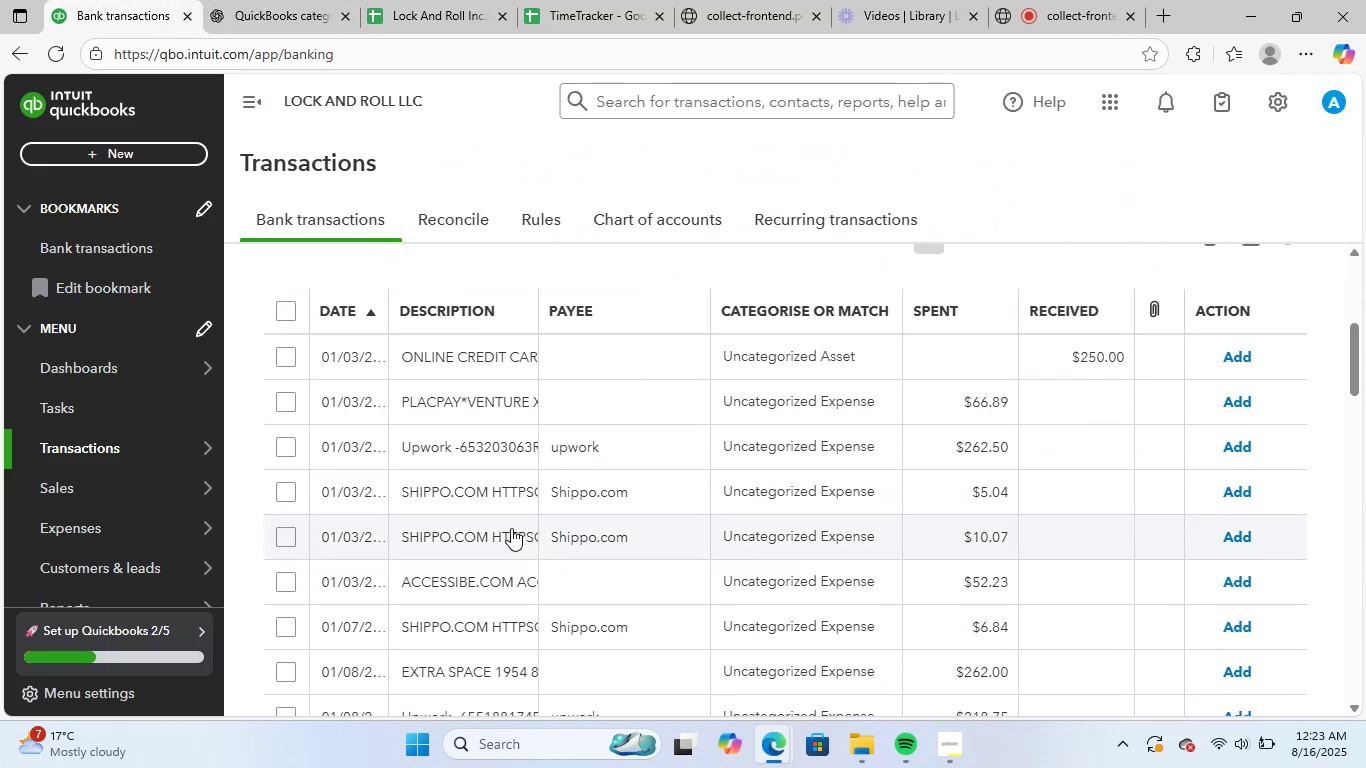 
left_click([483, 486])
 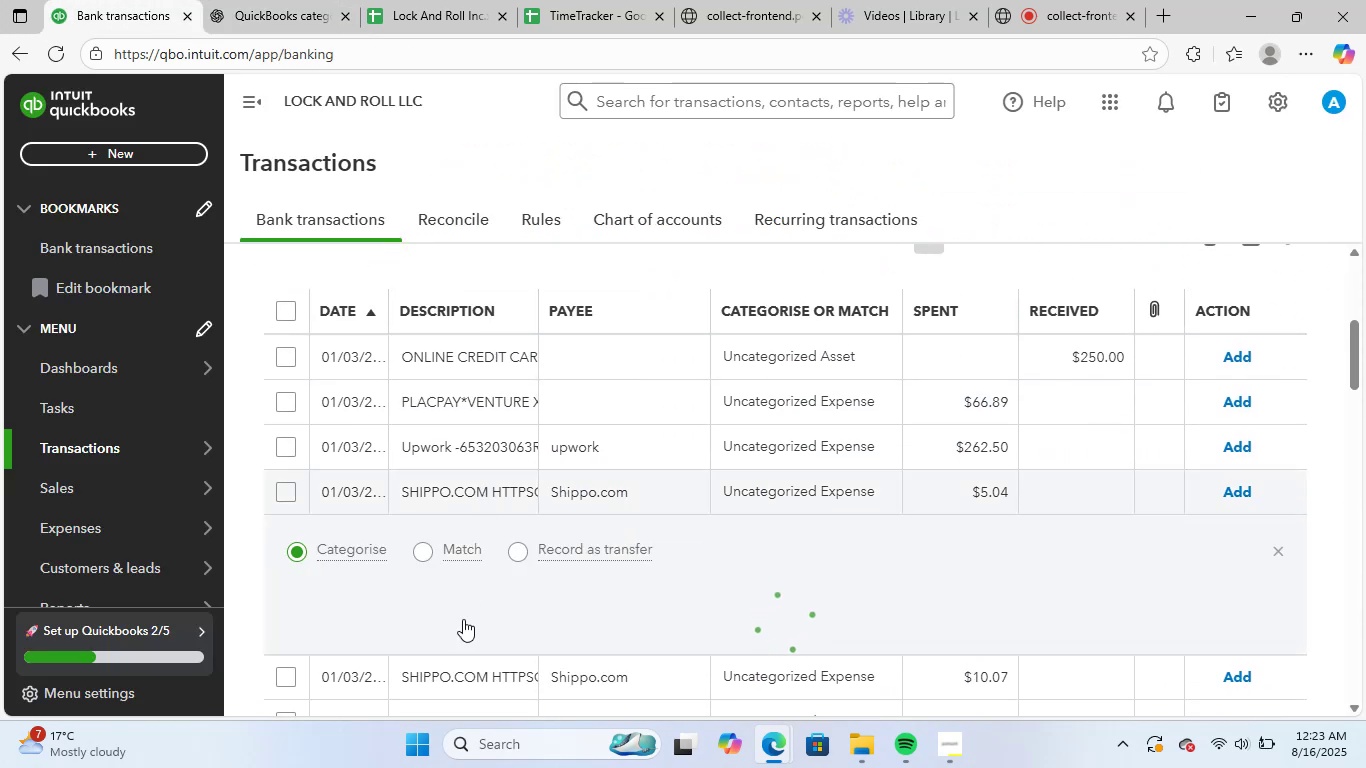 
scroll: coordinate [589, 522], scroll_direction: down, amount: 1.0
 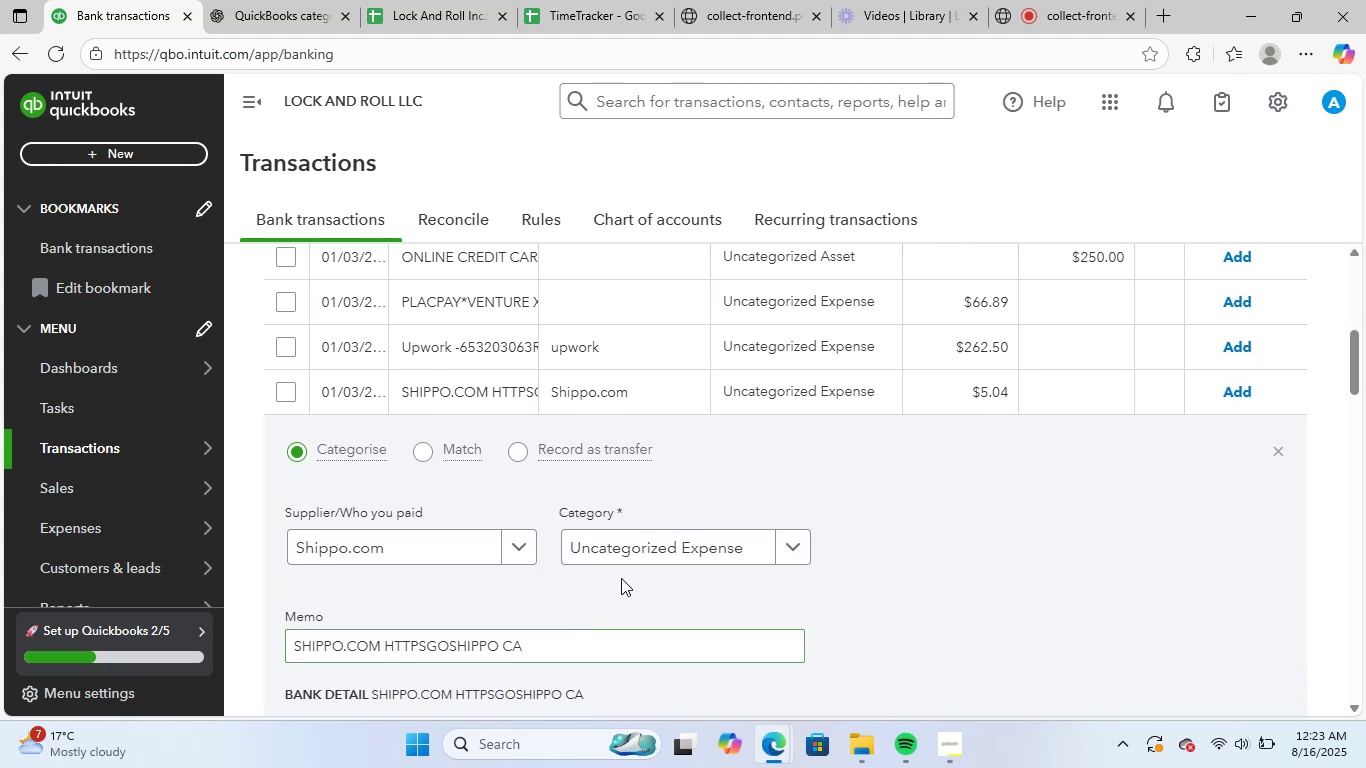 
left_click([652, 548])
 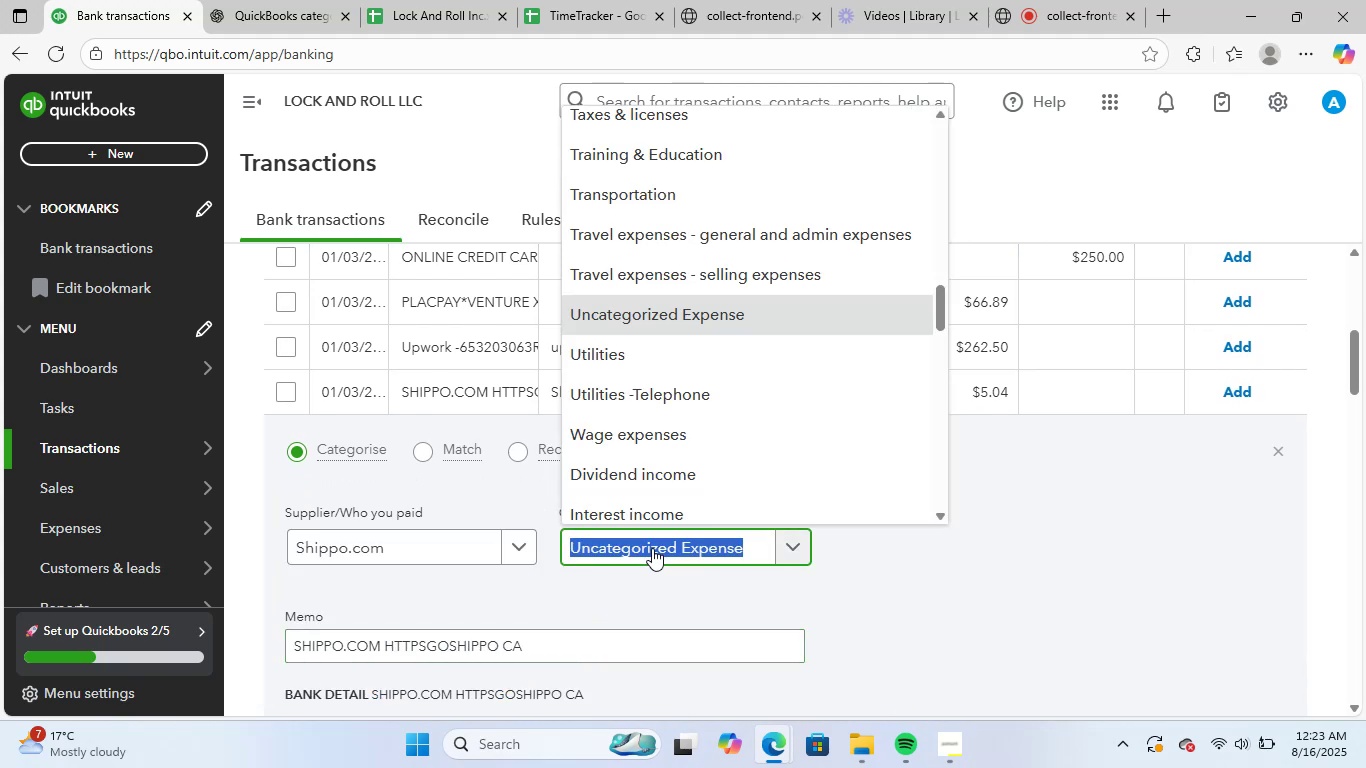 
type(shi)
 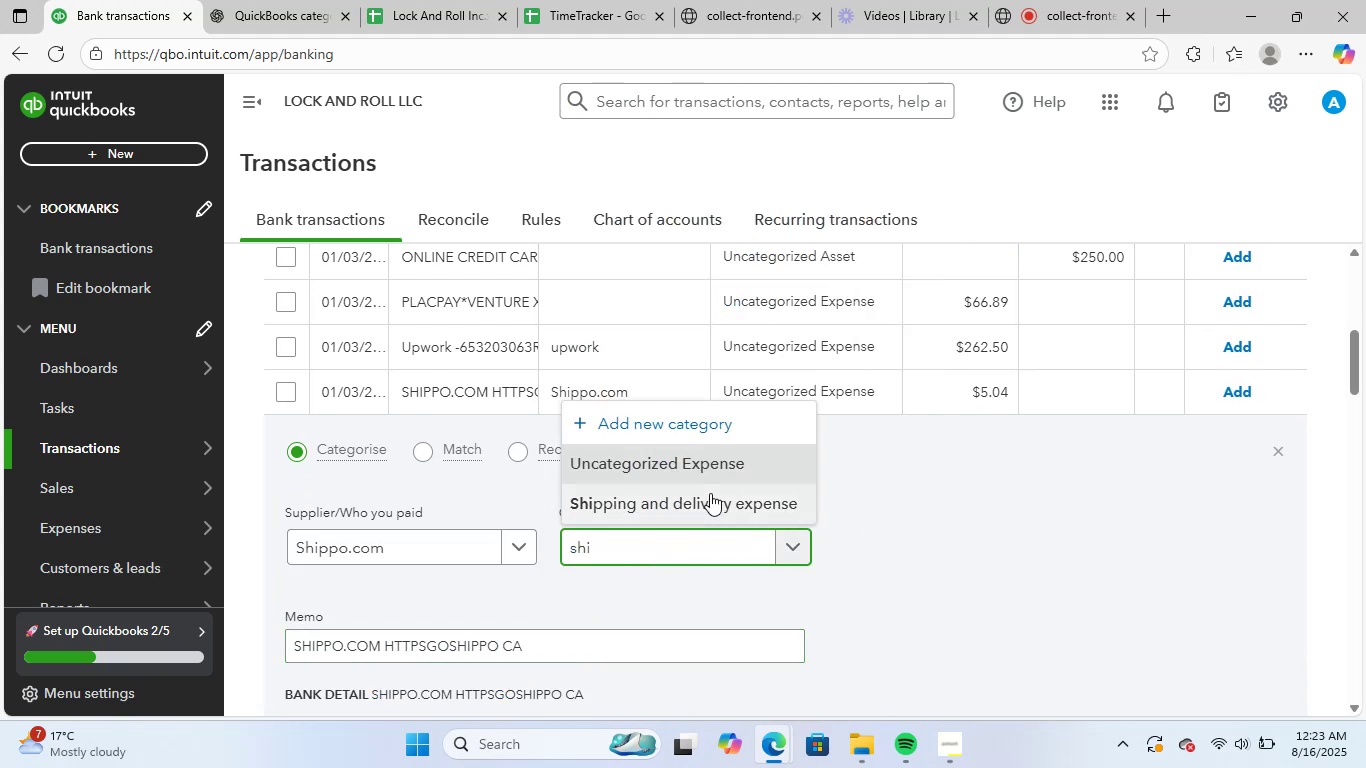 
left_click([705, 510])
 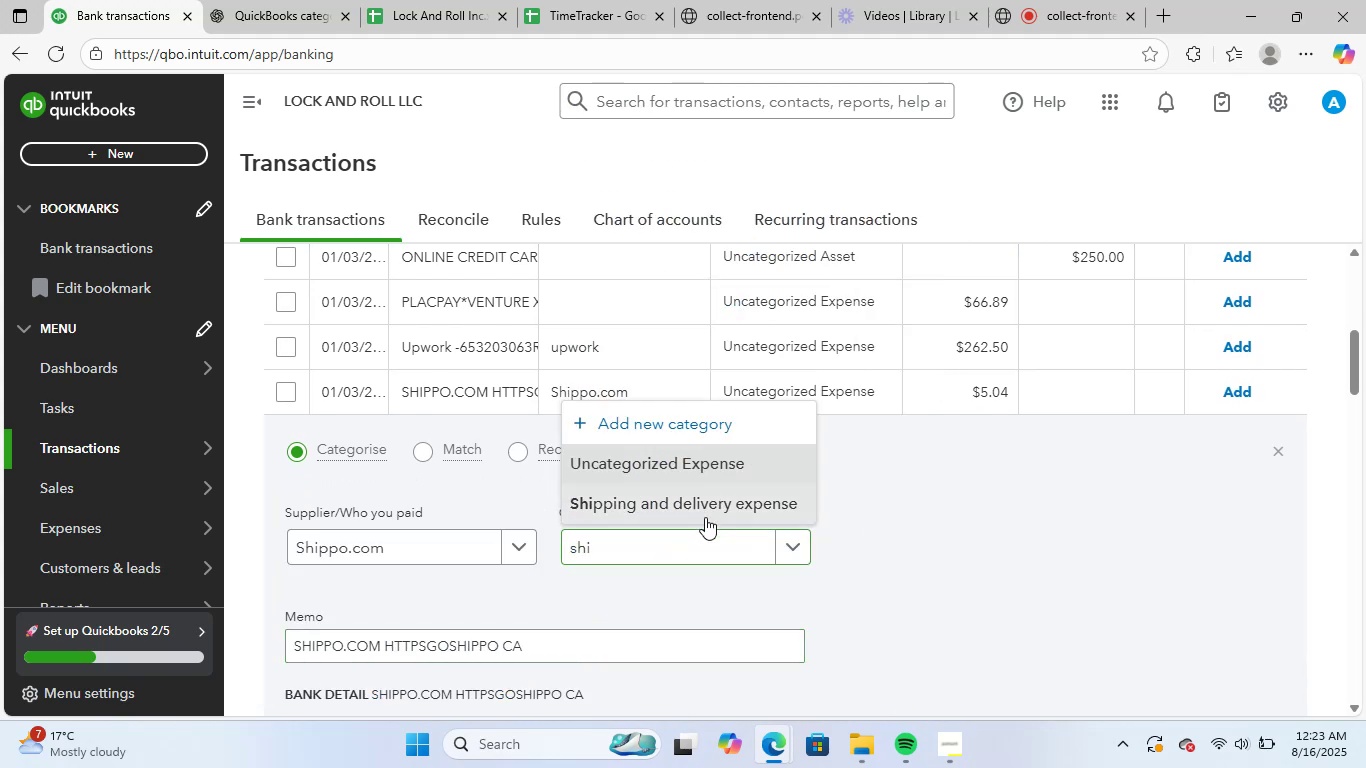 
scroll: coordinate [712, 588], scroll_direction: down, amount: 1.0
 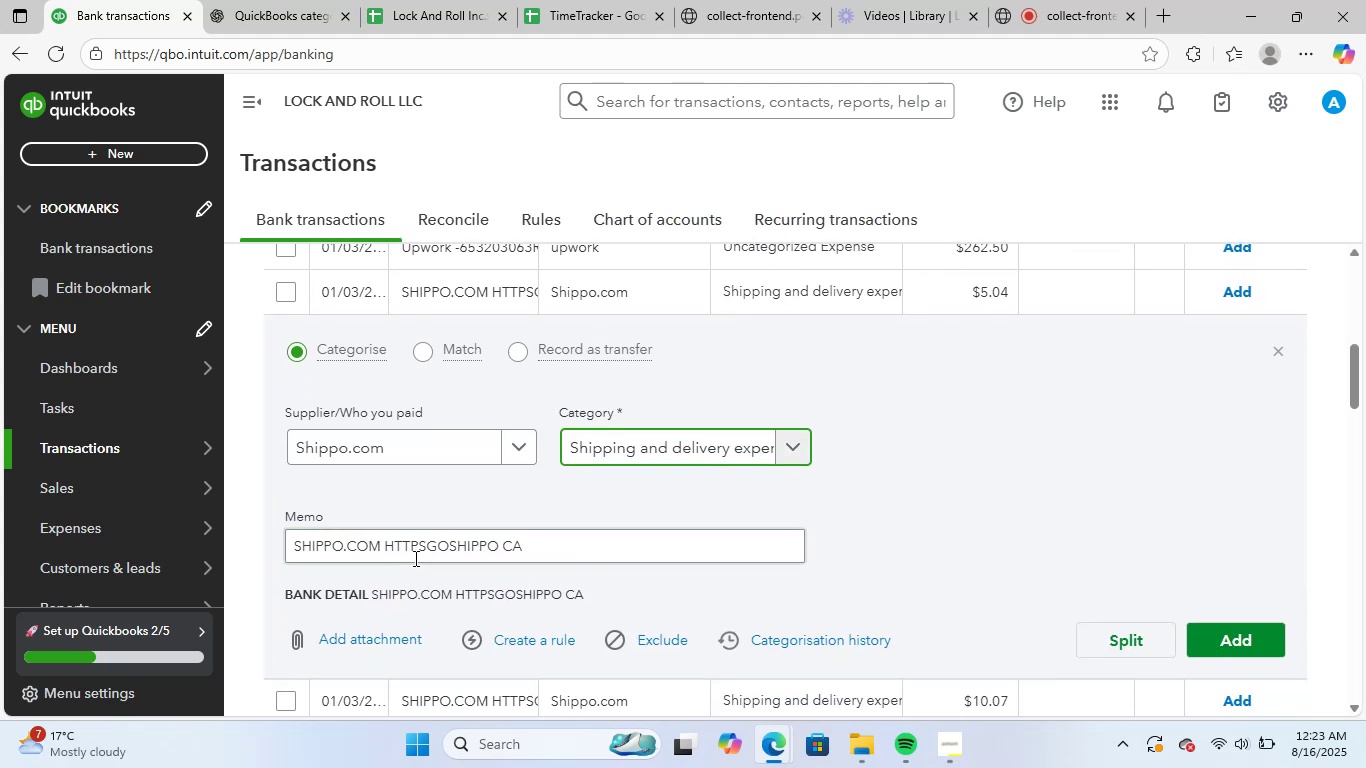 
left_click_drag(start_coordinate=[411, 550], to_coordinate=[274, 551])
 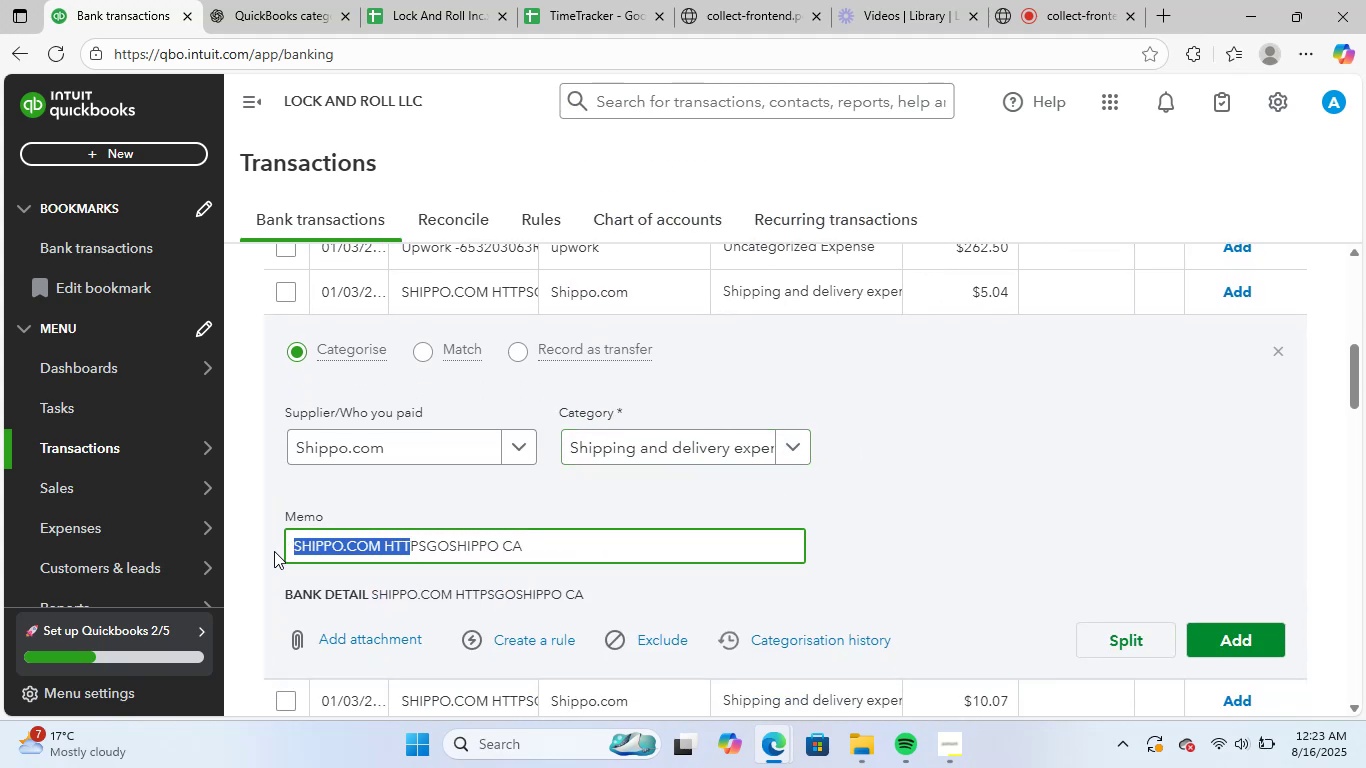 
key(Control+ControlLeft)
 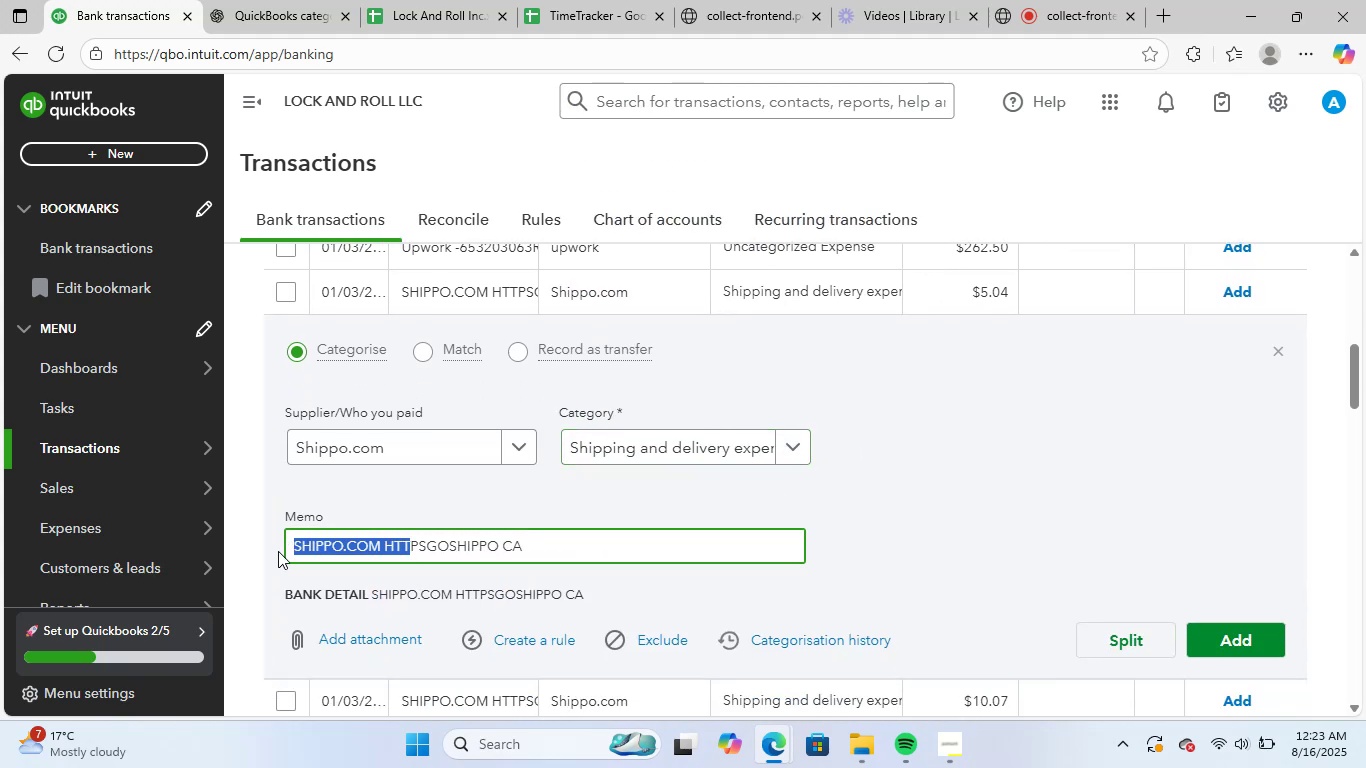 
key(Control+C)
 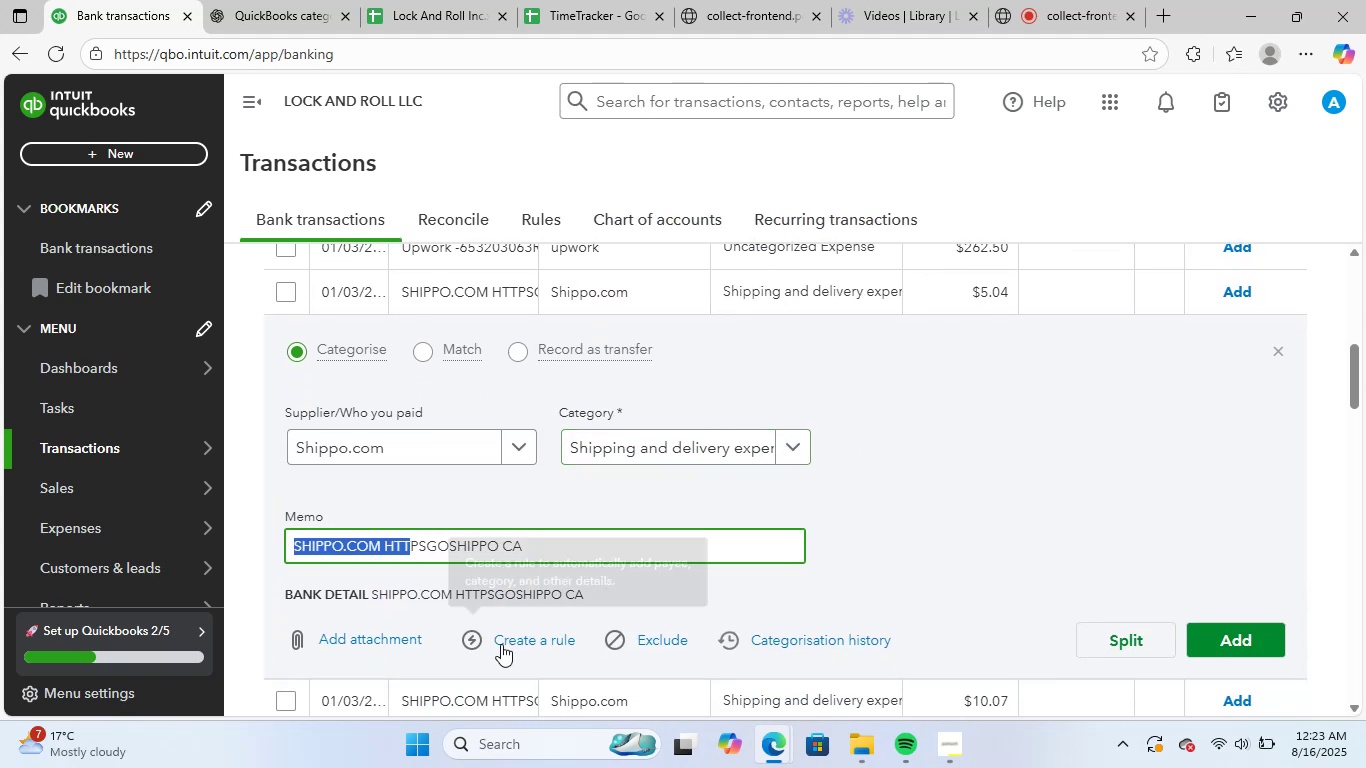 
left_click([520, 637])
 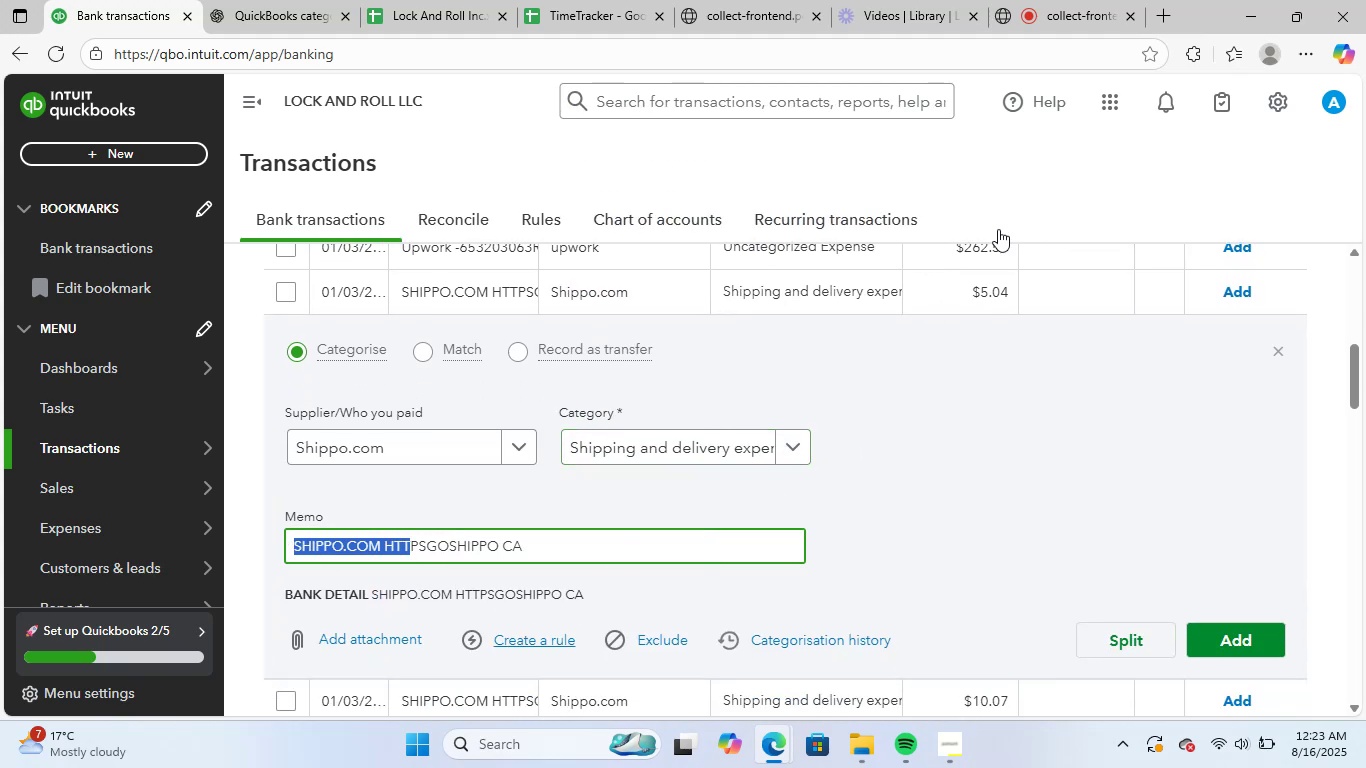 
key(Control+V)
 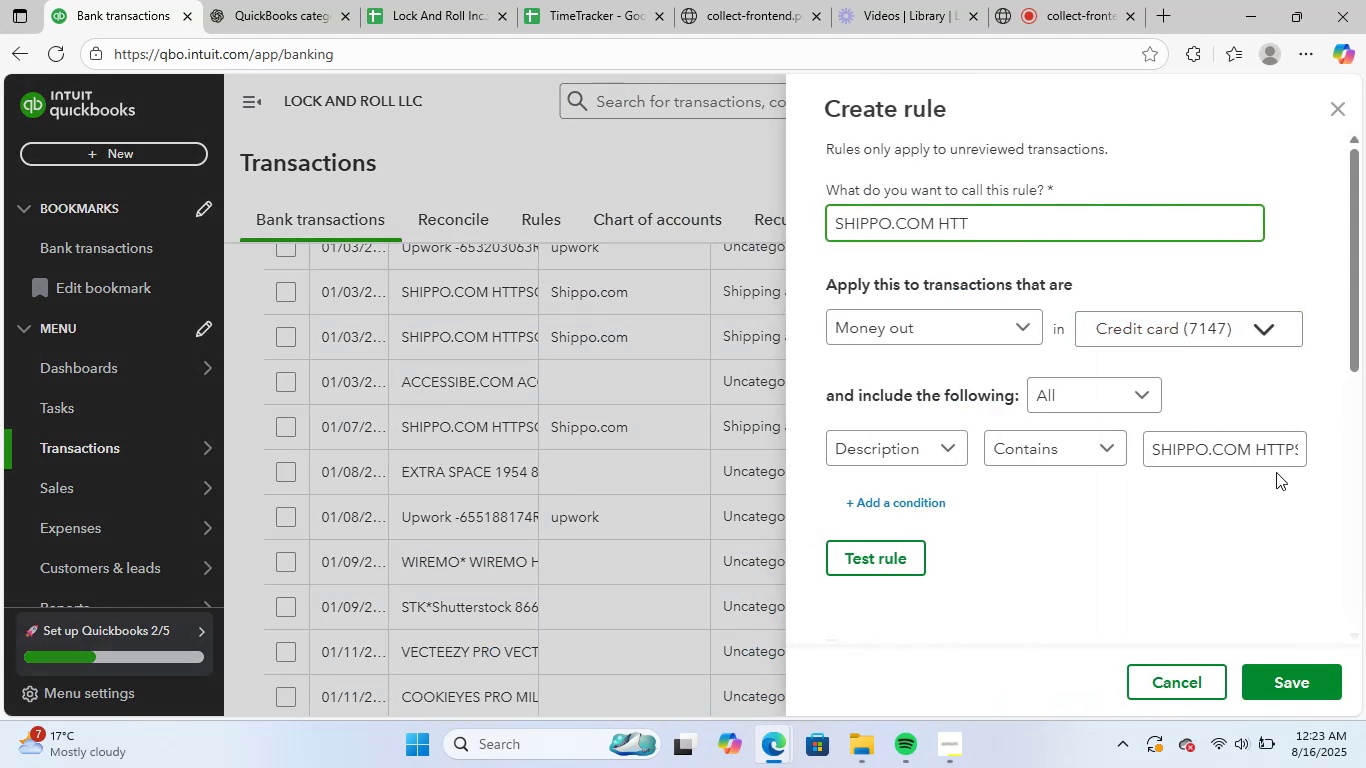 
left_click([1254, 445])
 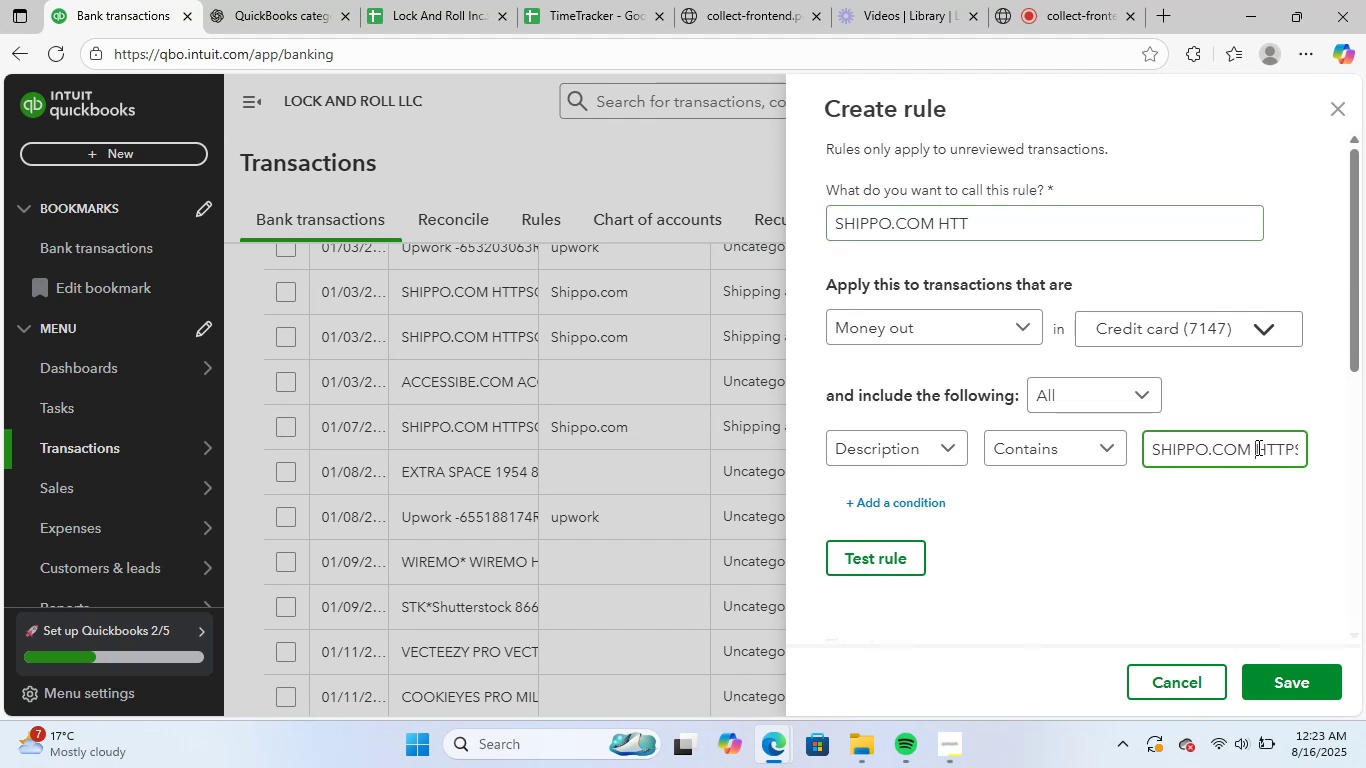 
left_click_drag(start_coordinate=[1257, 450], to_coordinate=[1365, 451])
 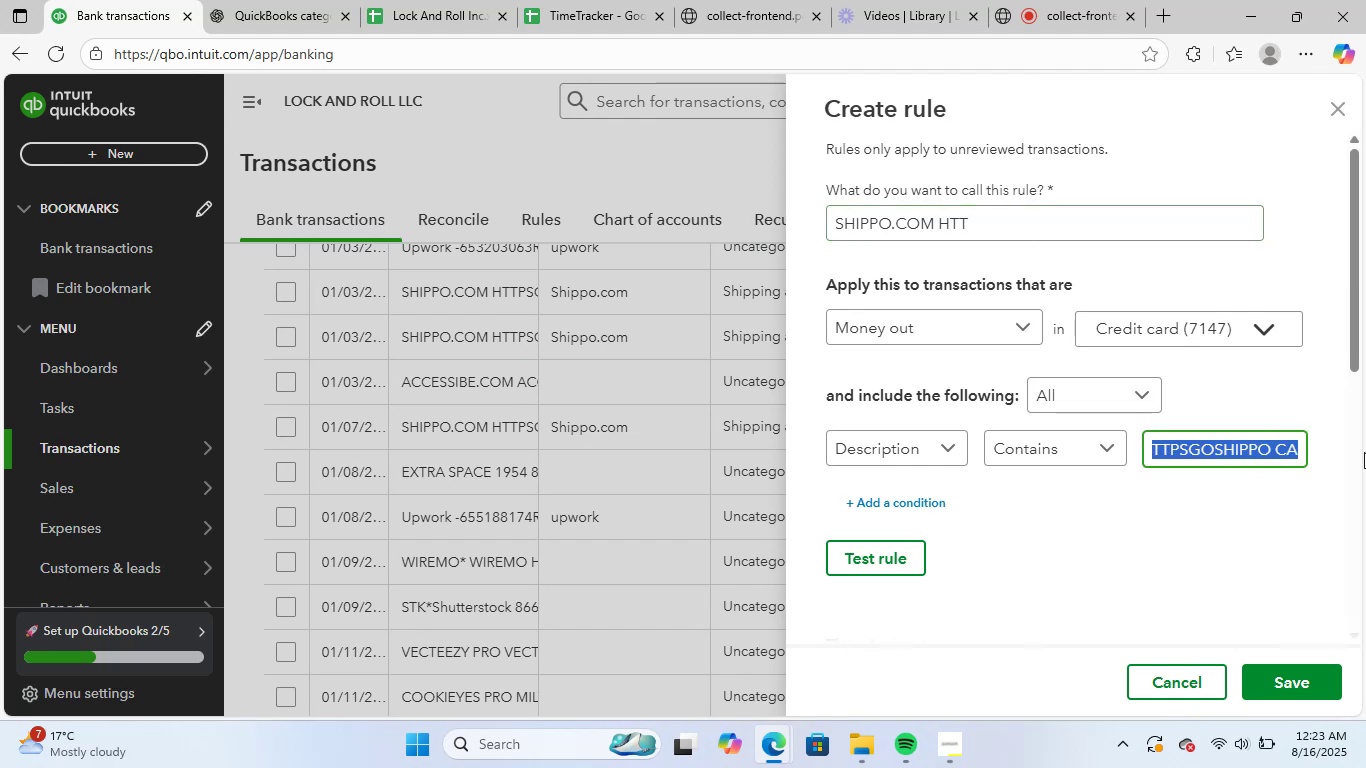 
key(Backspace)
 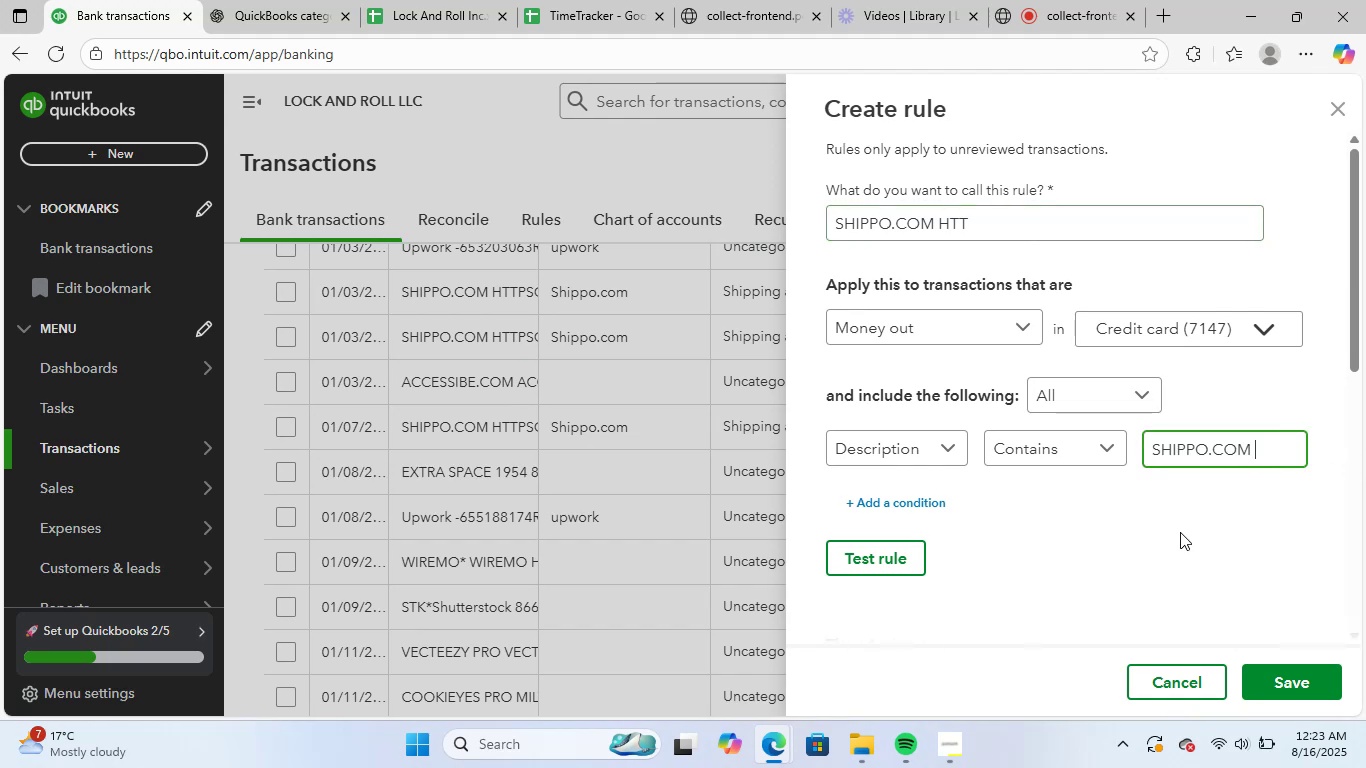 
scroll: coordinate [1222, 594], scroll_direction: down, amount: 9.0
 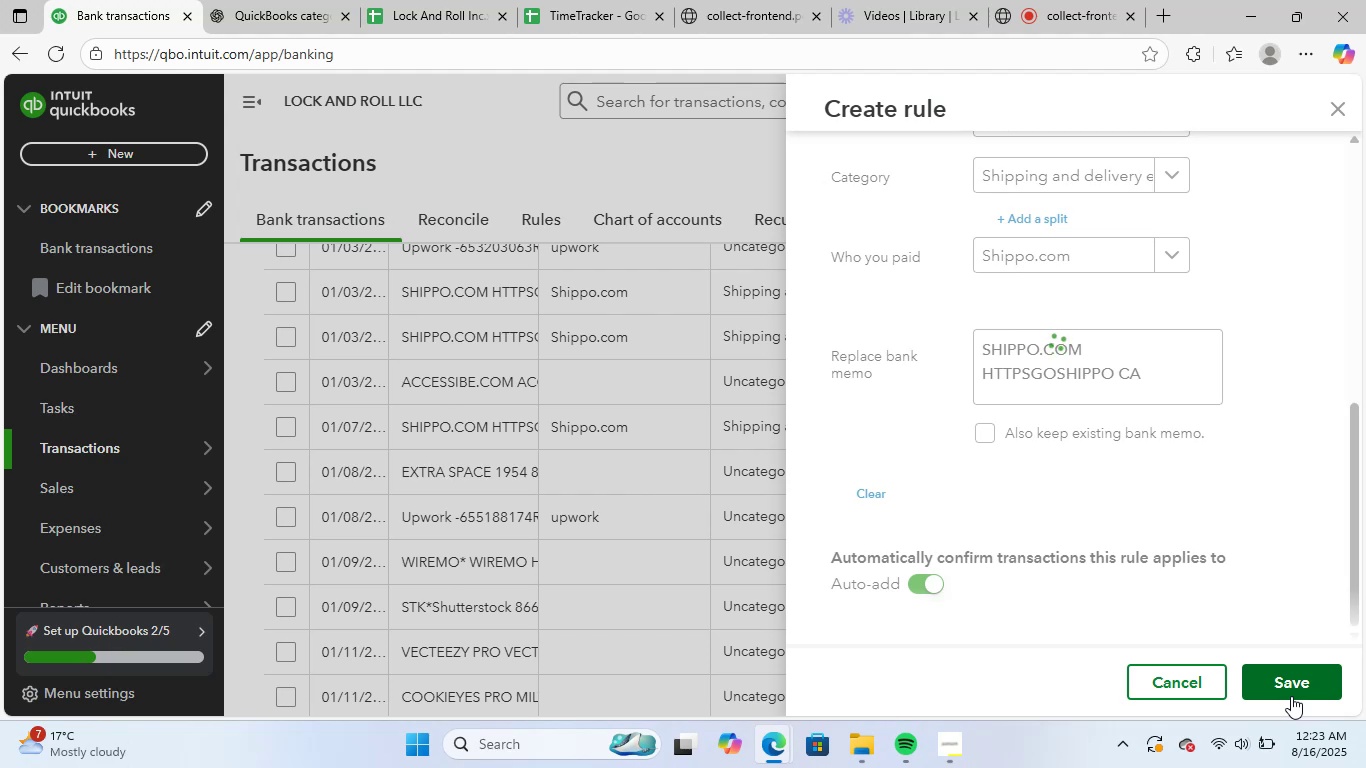 
wait(16.7)
 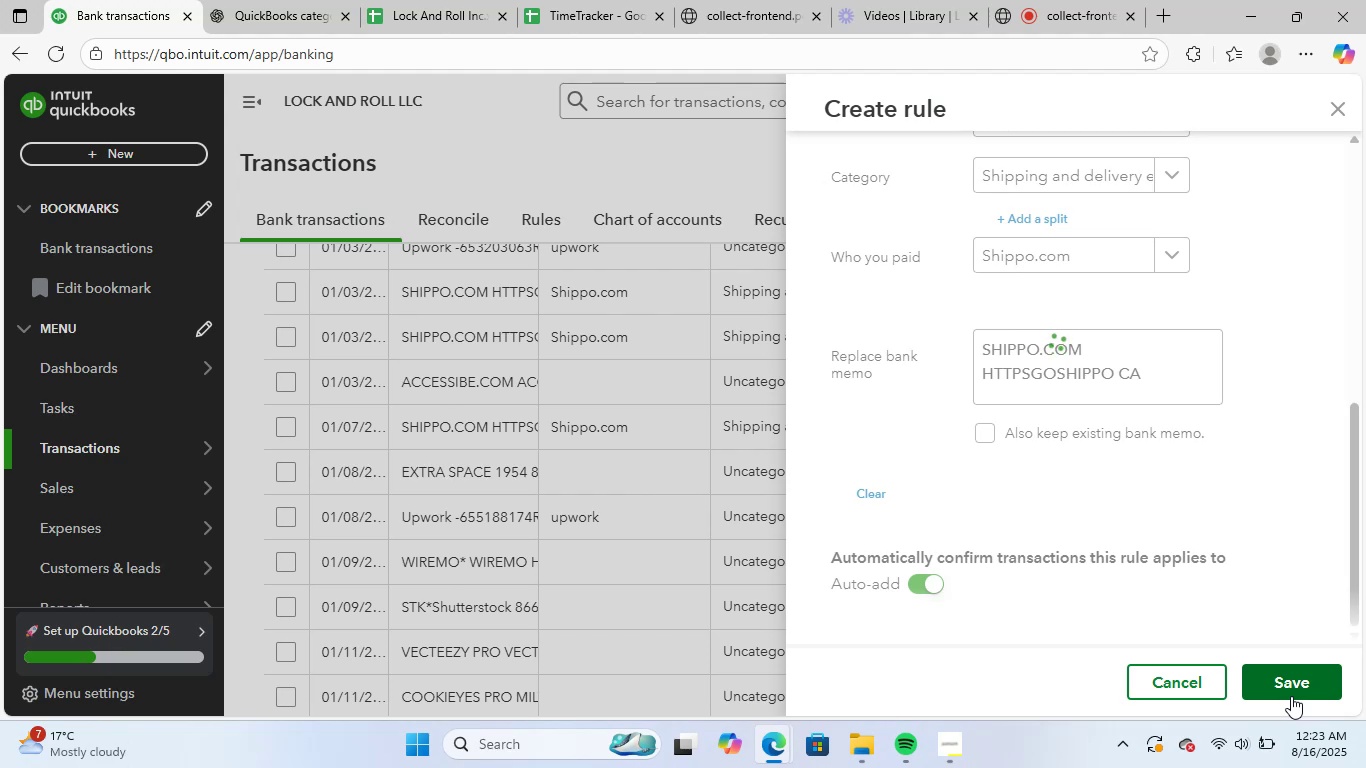 
scroll: coordinate [853, 452], scroll_direction: down, amount: 11.0
 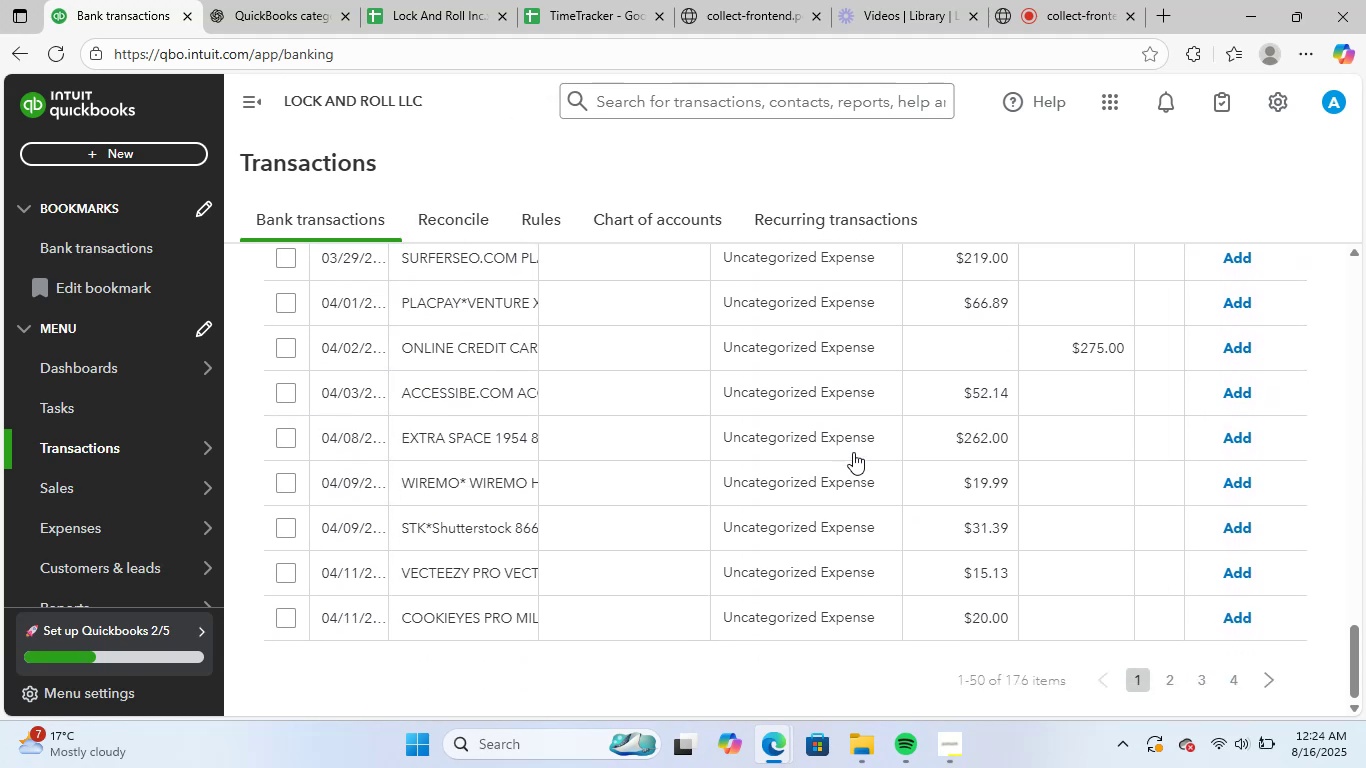 
scroll: coordinate [762, 507], scroll_direction: up, amount: 24.0
 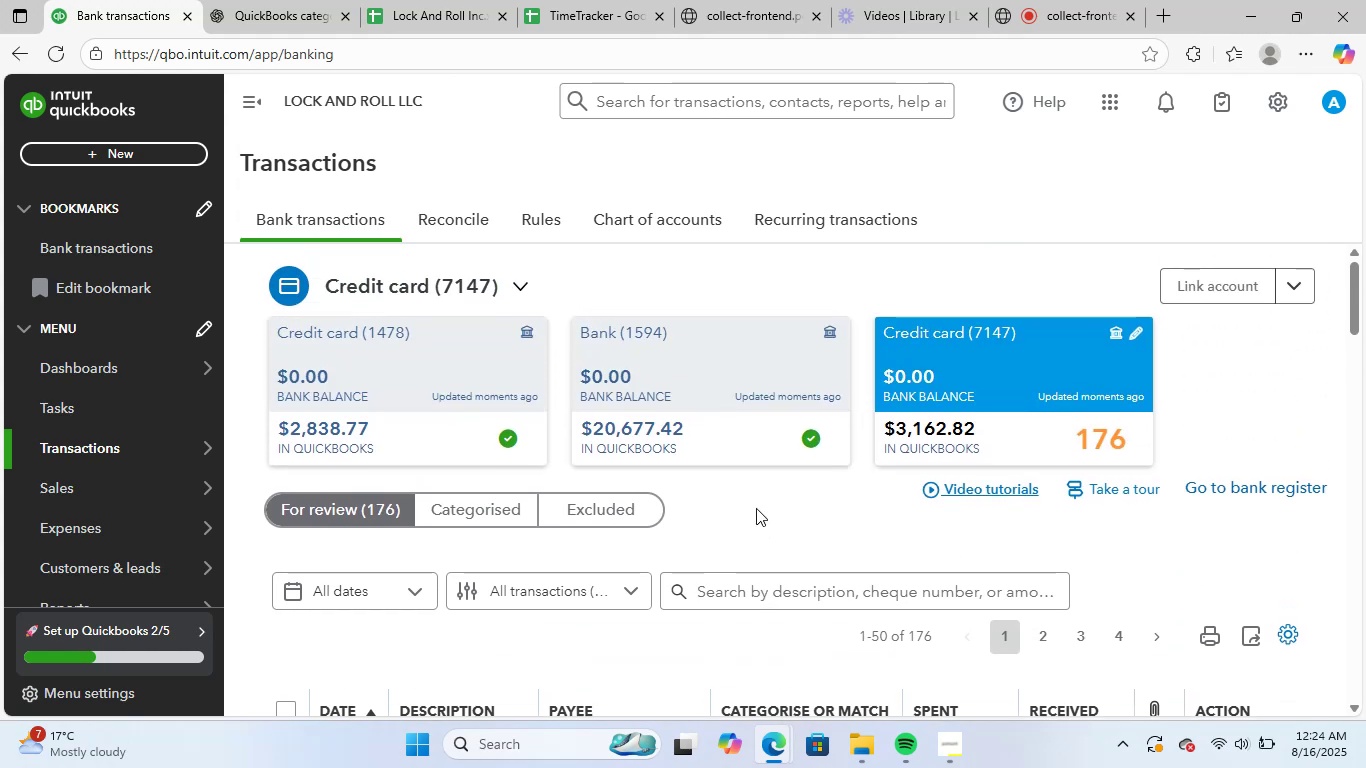 
scroll: coordinate [828, 509], scroll_direction: down, amount: 9.0
 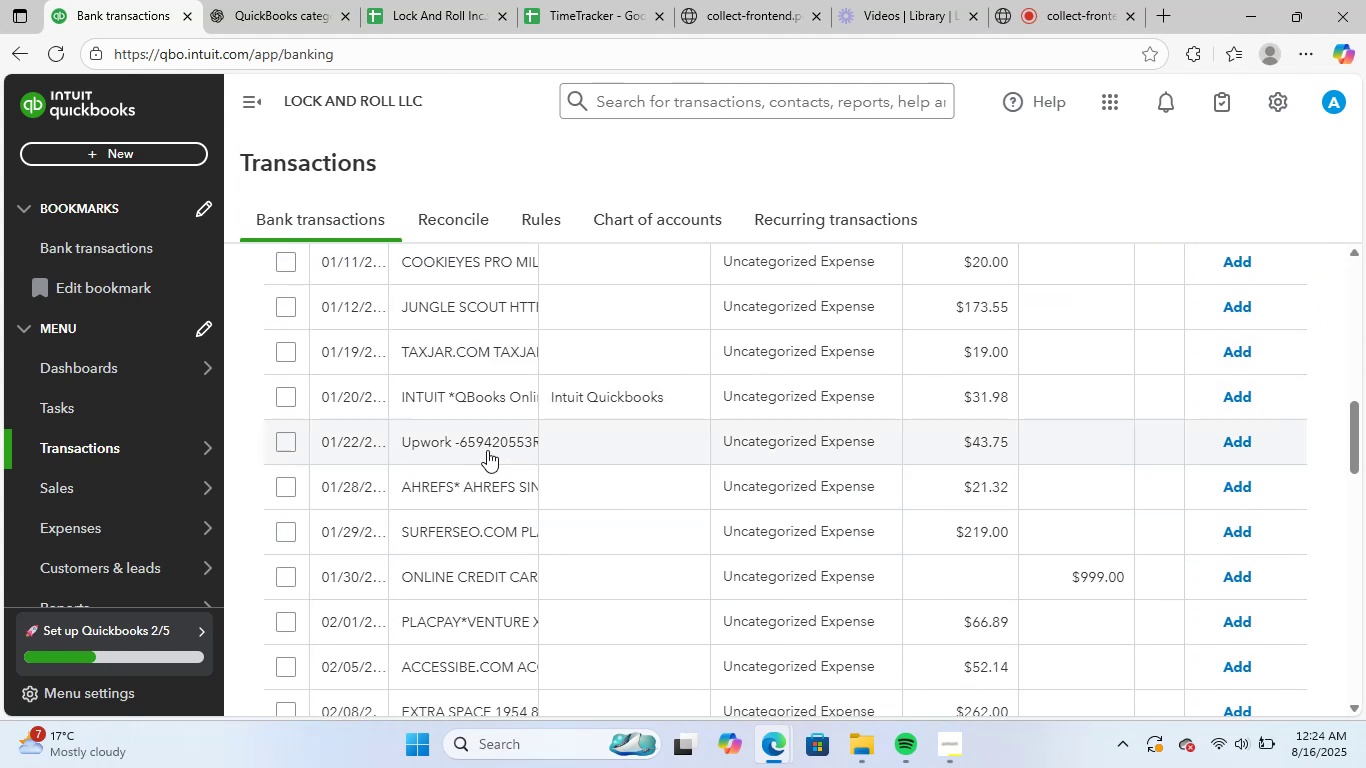 
left_click([485, 397])
 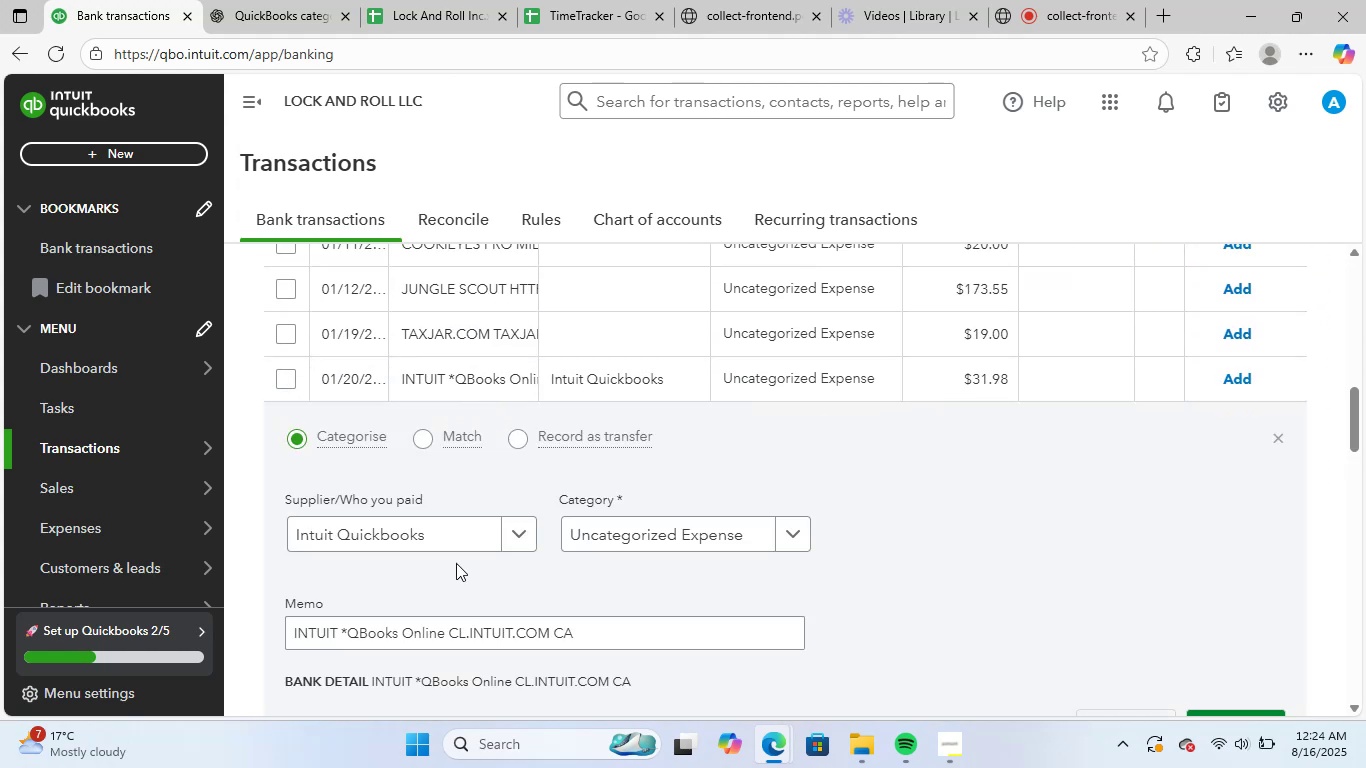 
left_click([669, 536])
 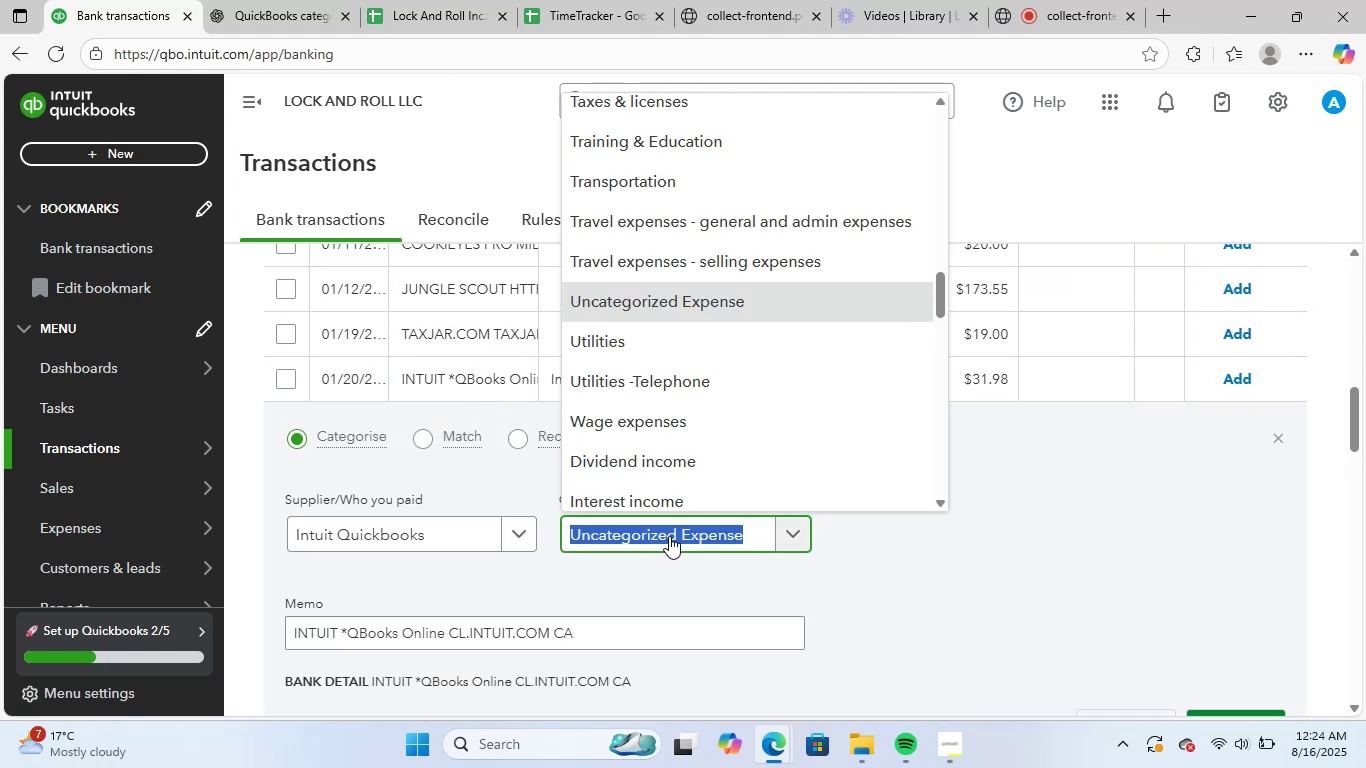 
type(soft)
 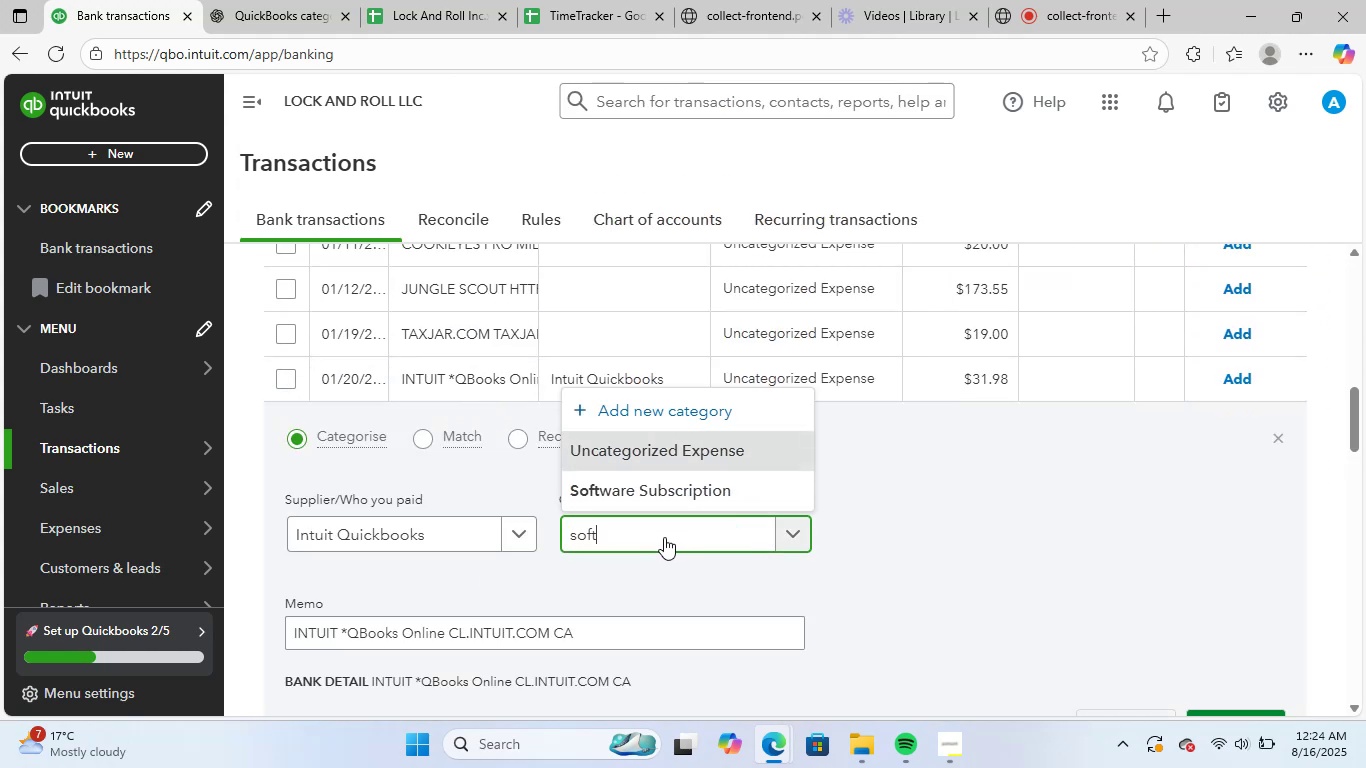 
left_click([713, 487])
 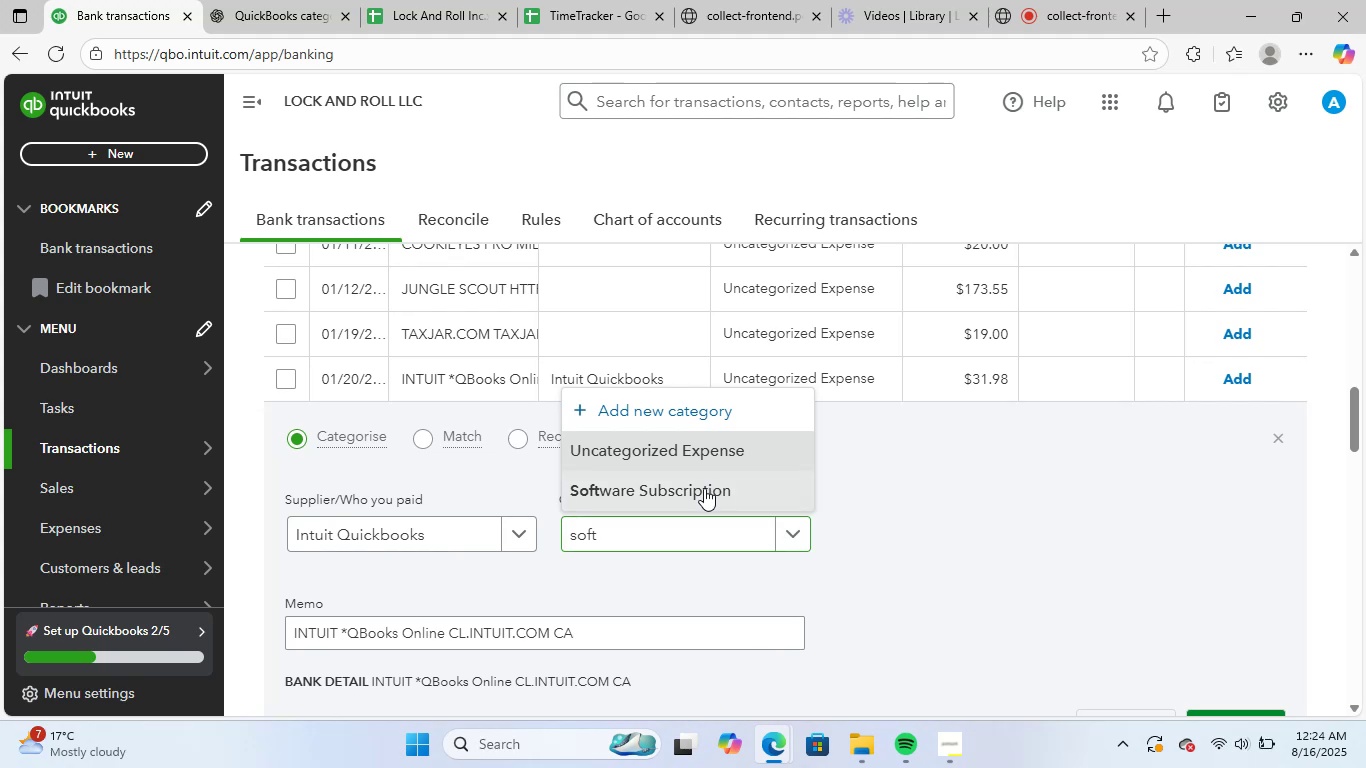 
scroll: coordinate [579, 567], scroll_direction: down, amount: 2.0
 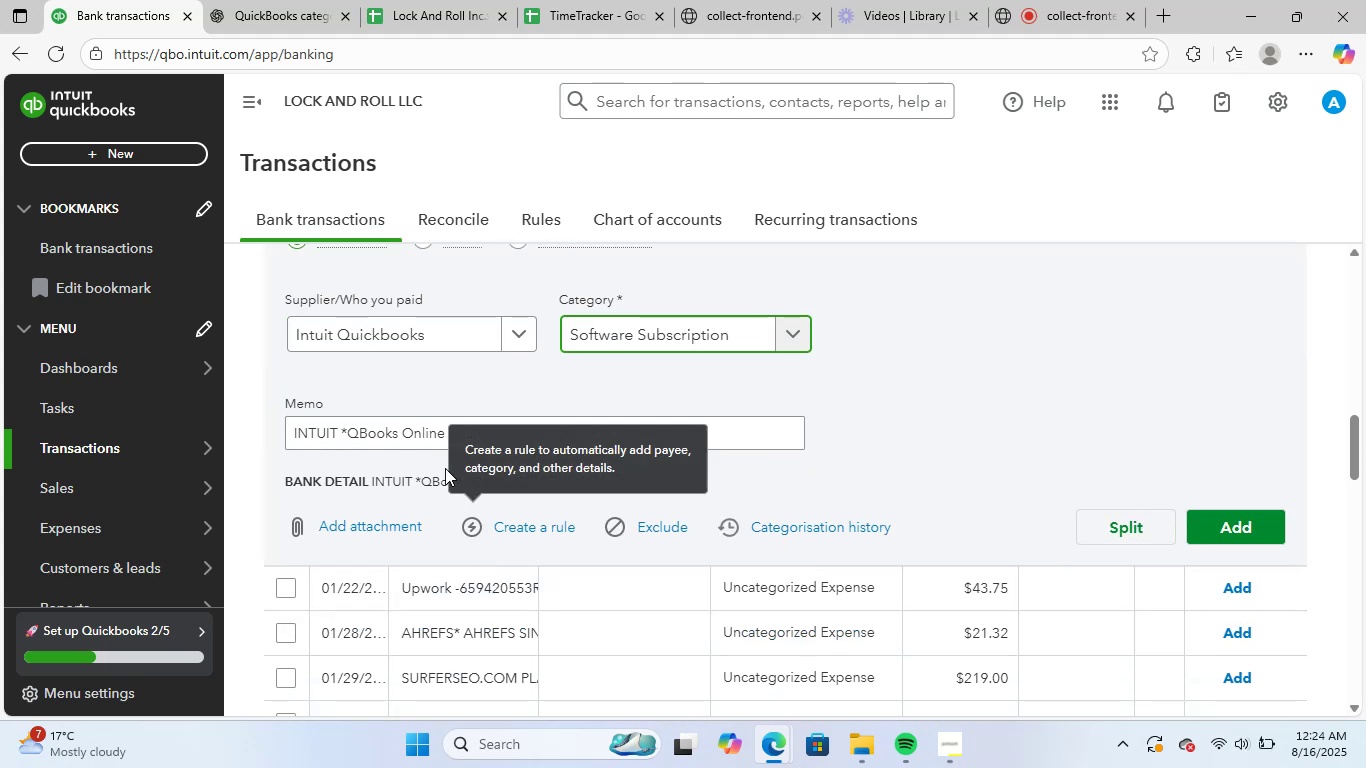 
left_click([440, 436])
 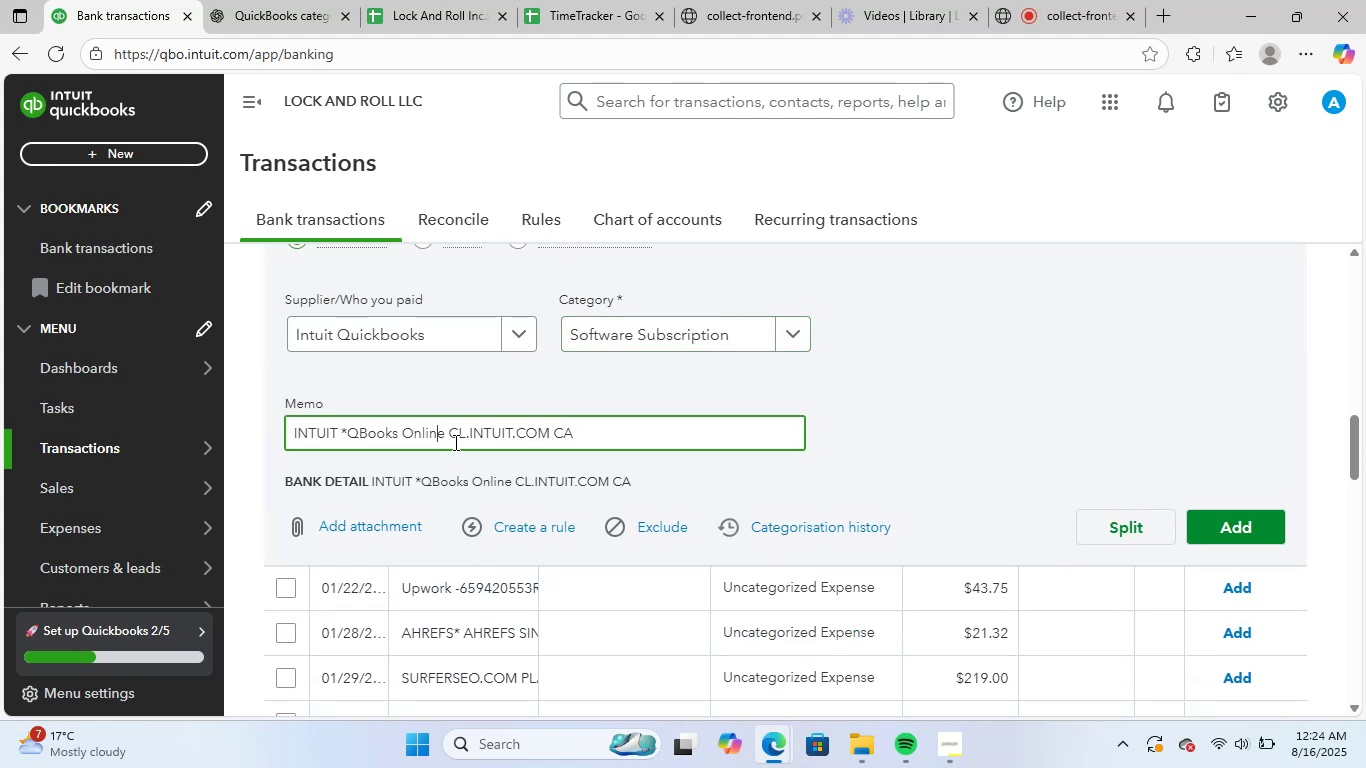 
left_click_drag(start_coordinate=[446, 438], to_coordinate=[347, 439])
 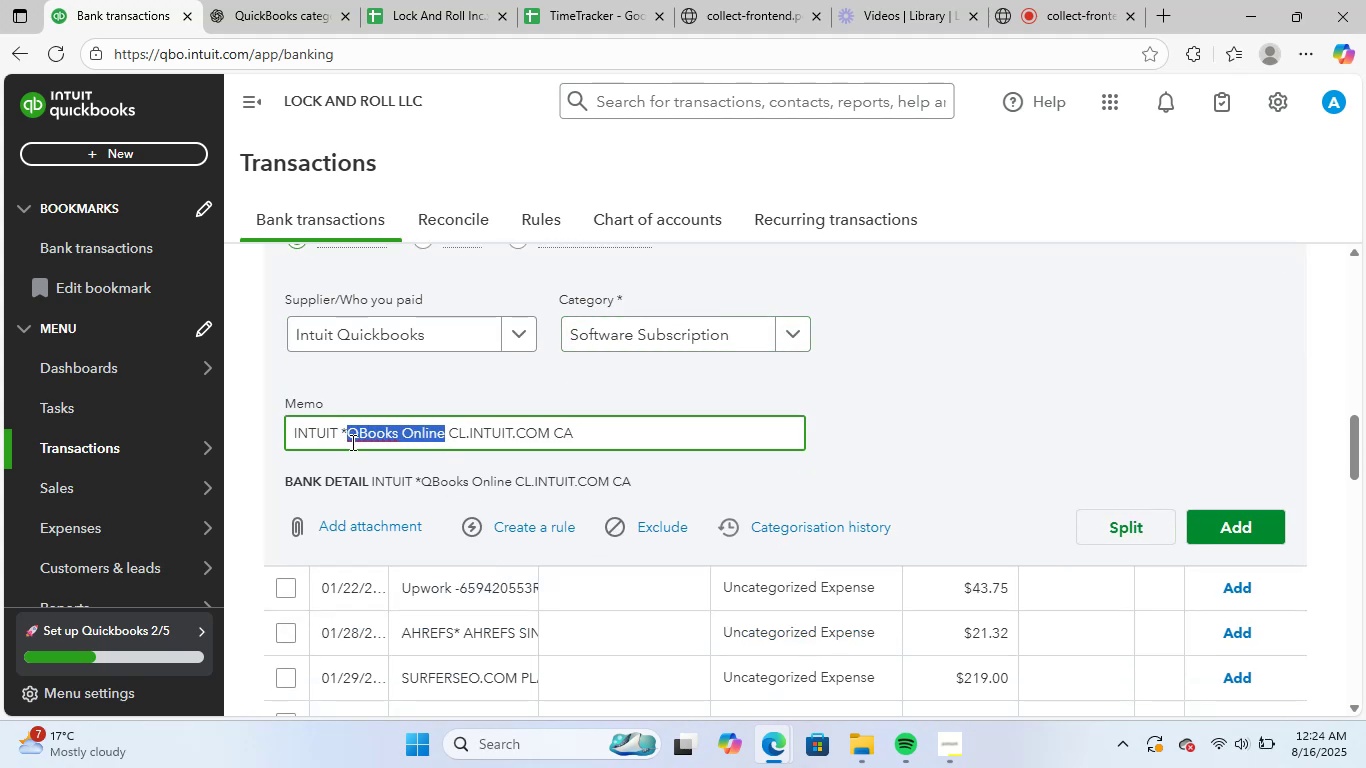 
key(Control+ControlLeft)
 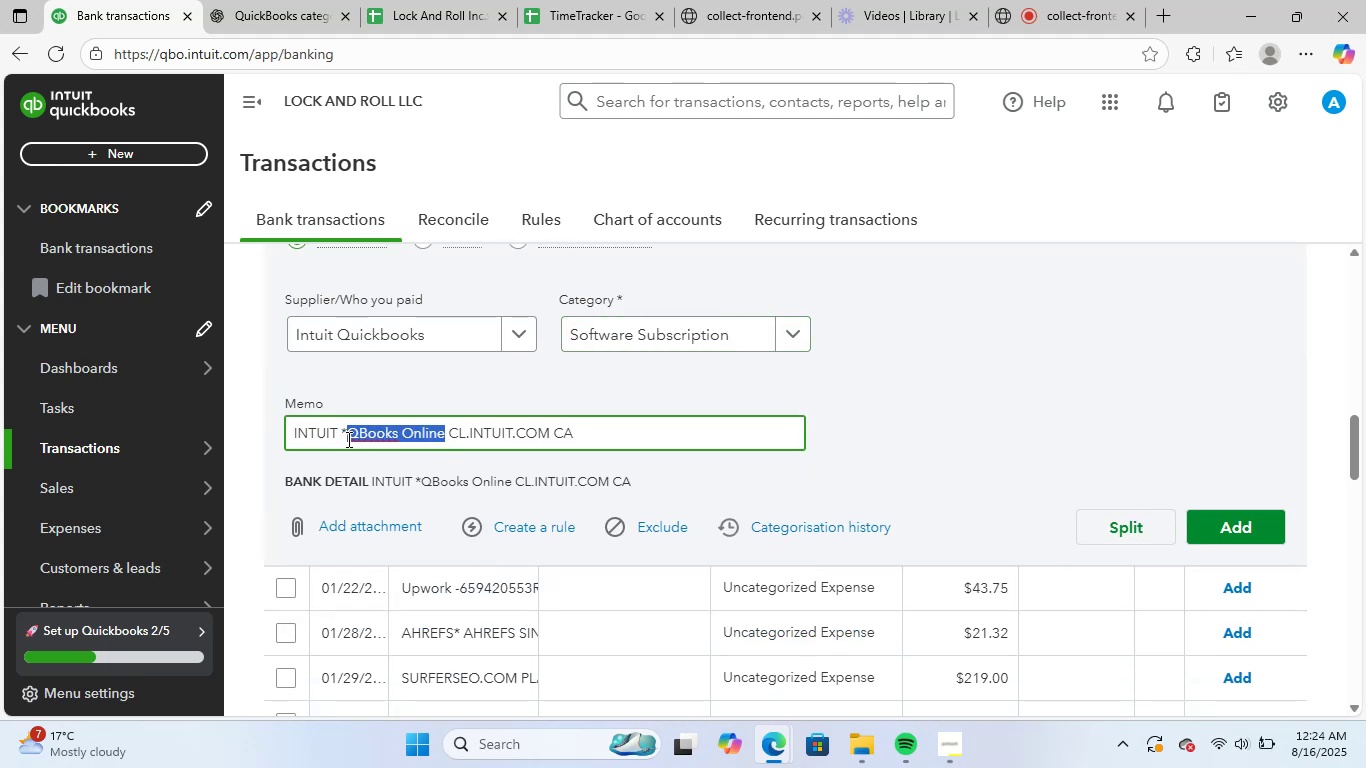 
key(Control+C)
 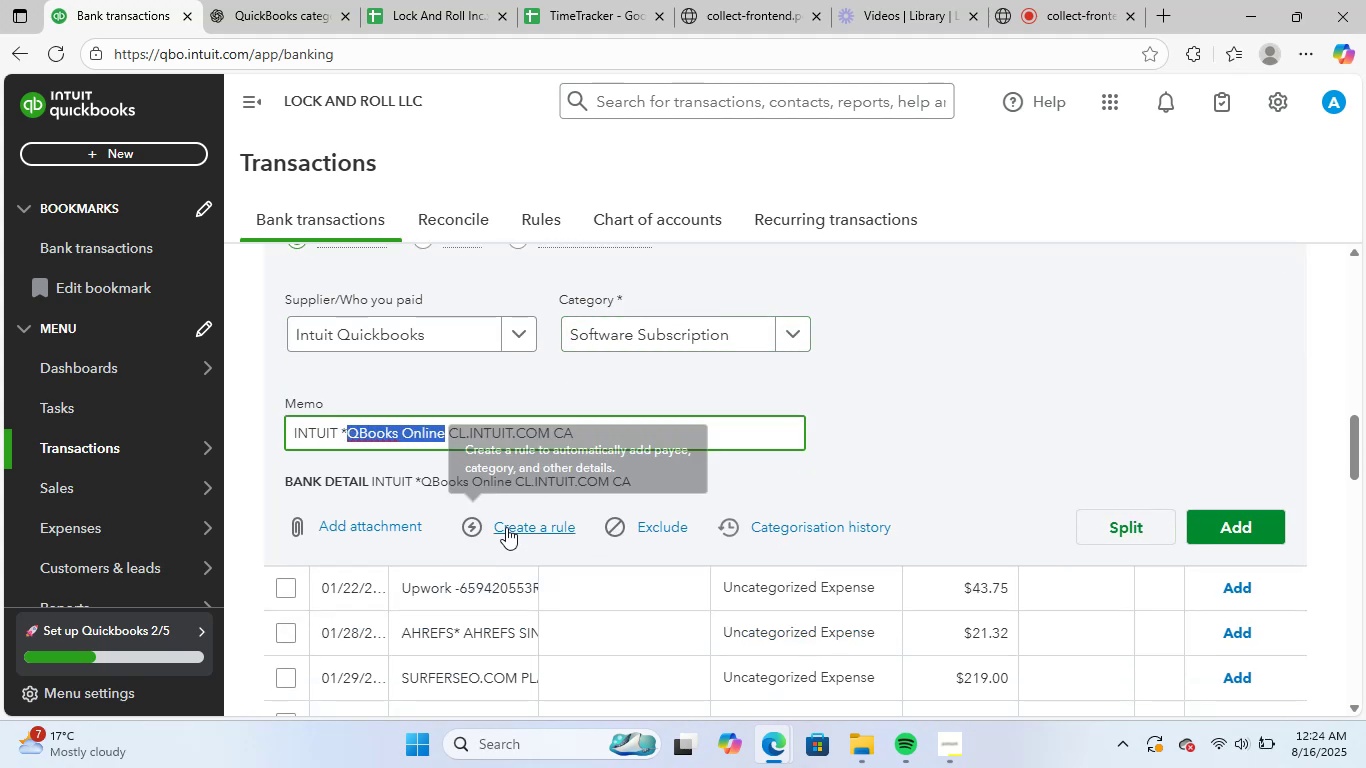 
left_click([544, 522])
 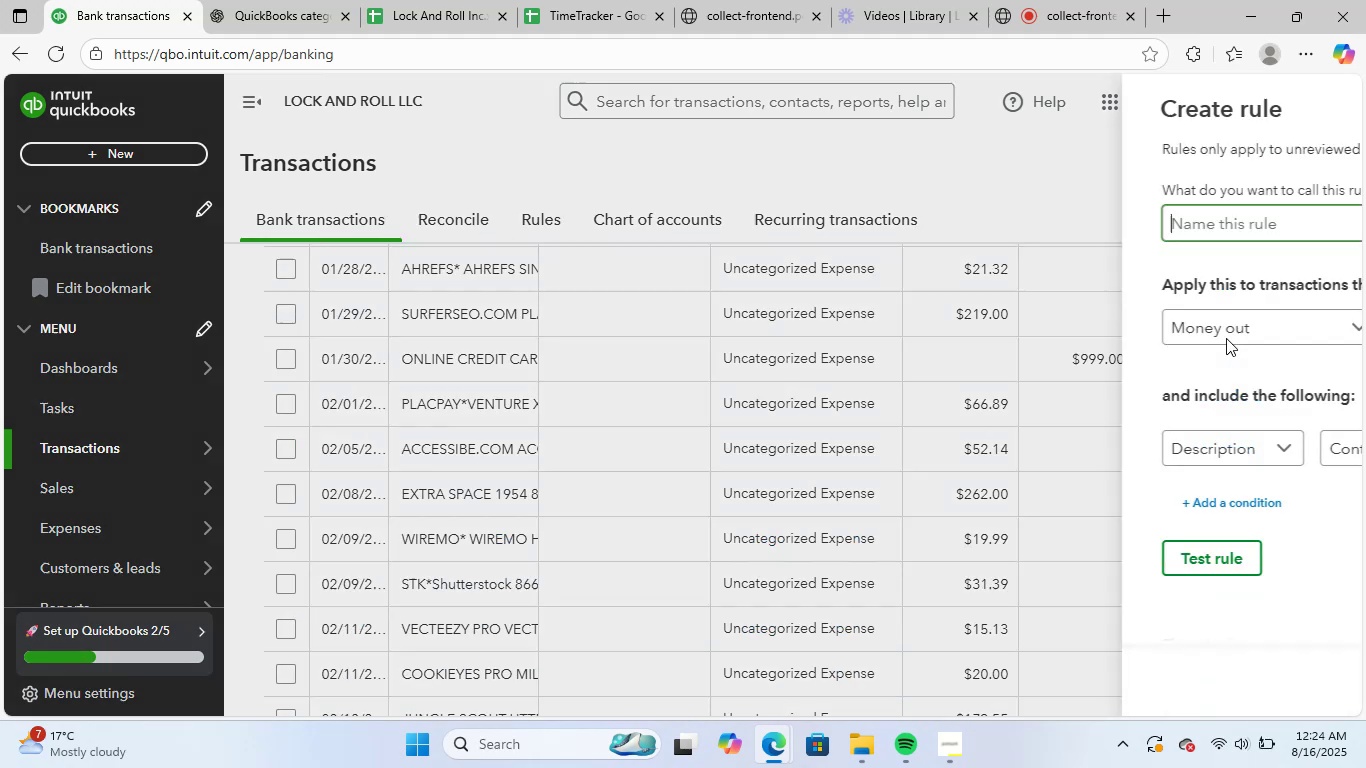 
key(Control+V)
 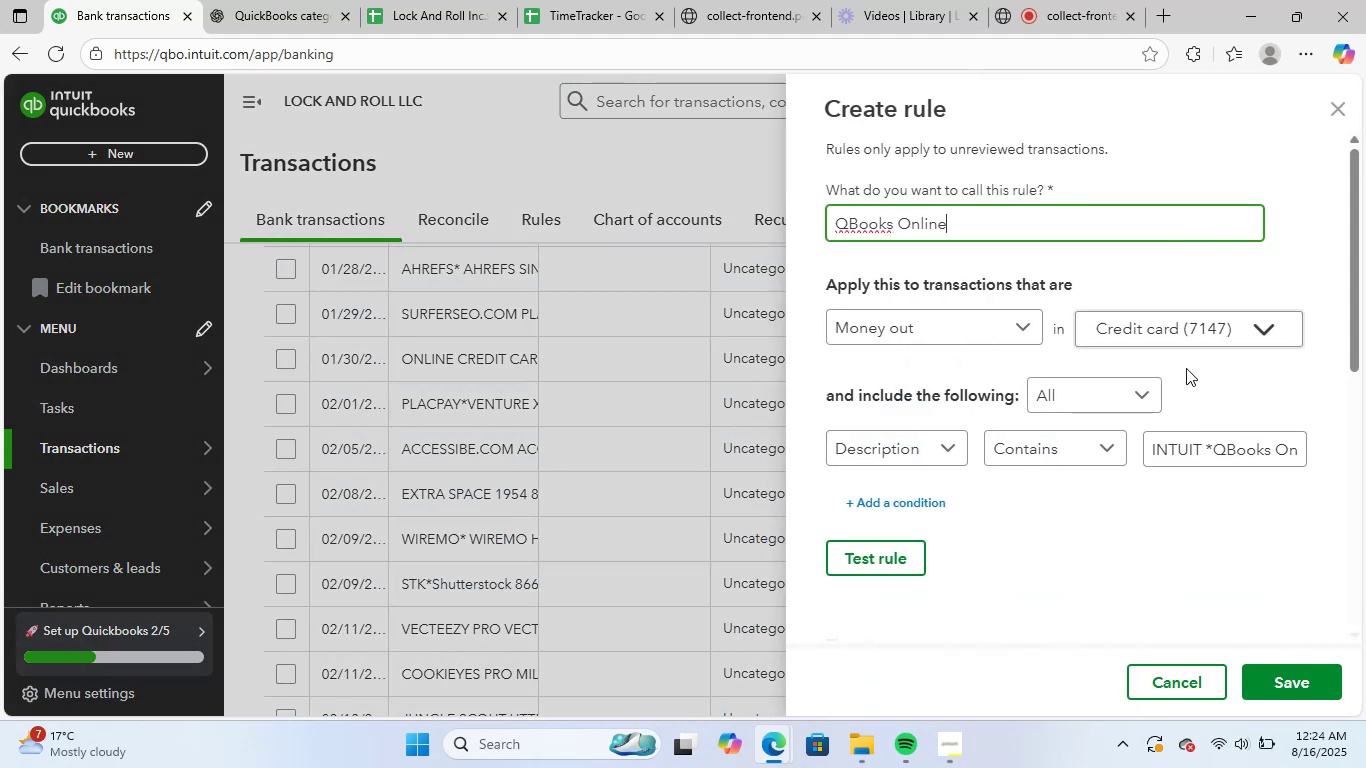 
left_click([1232, 456])
 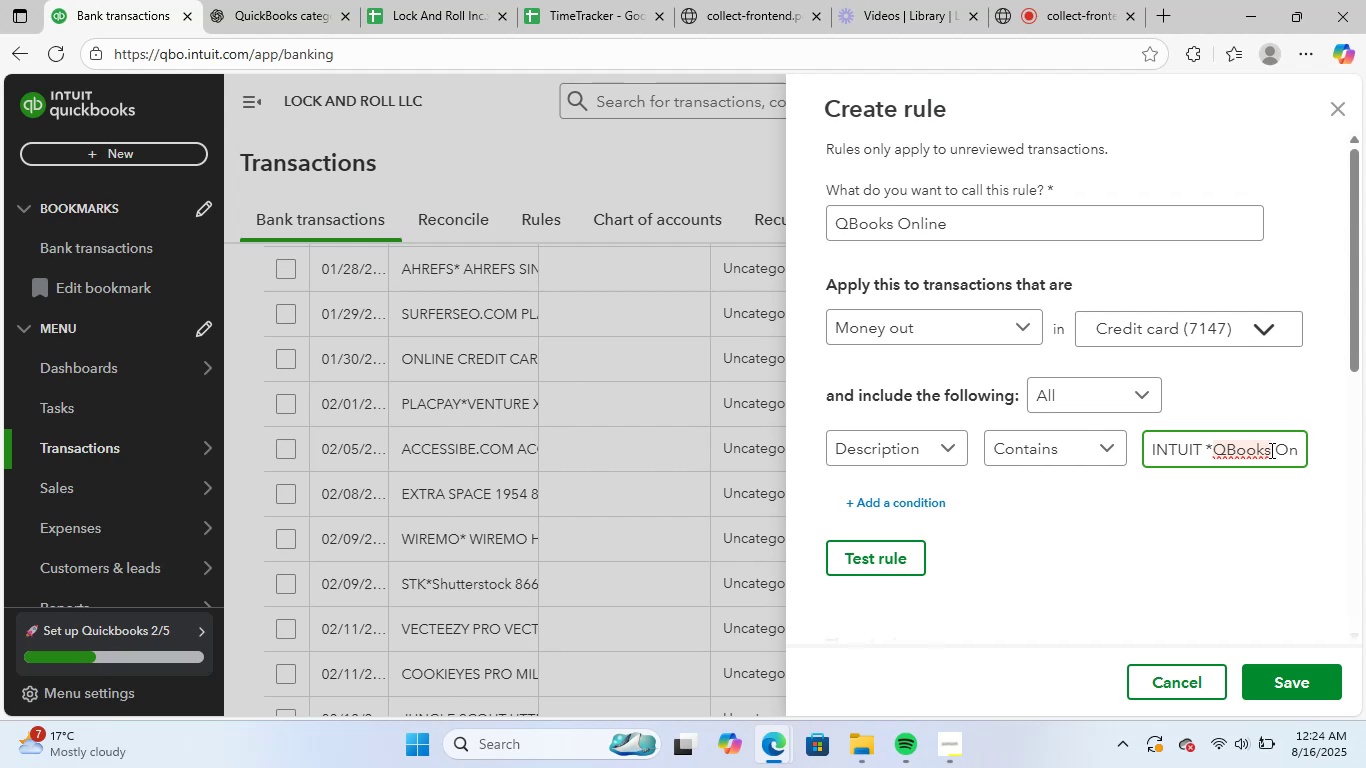 
left_click_drag(start_coordinate=[1205, 448], to_coordinate=[1365, 411])
 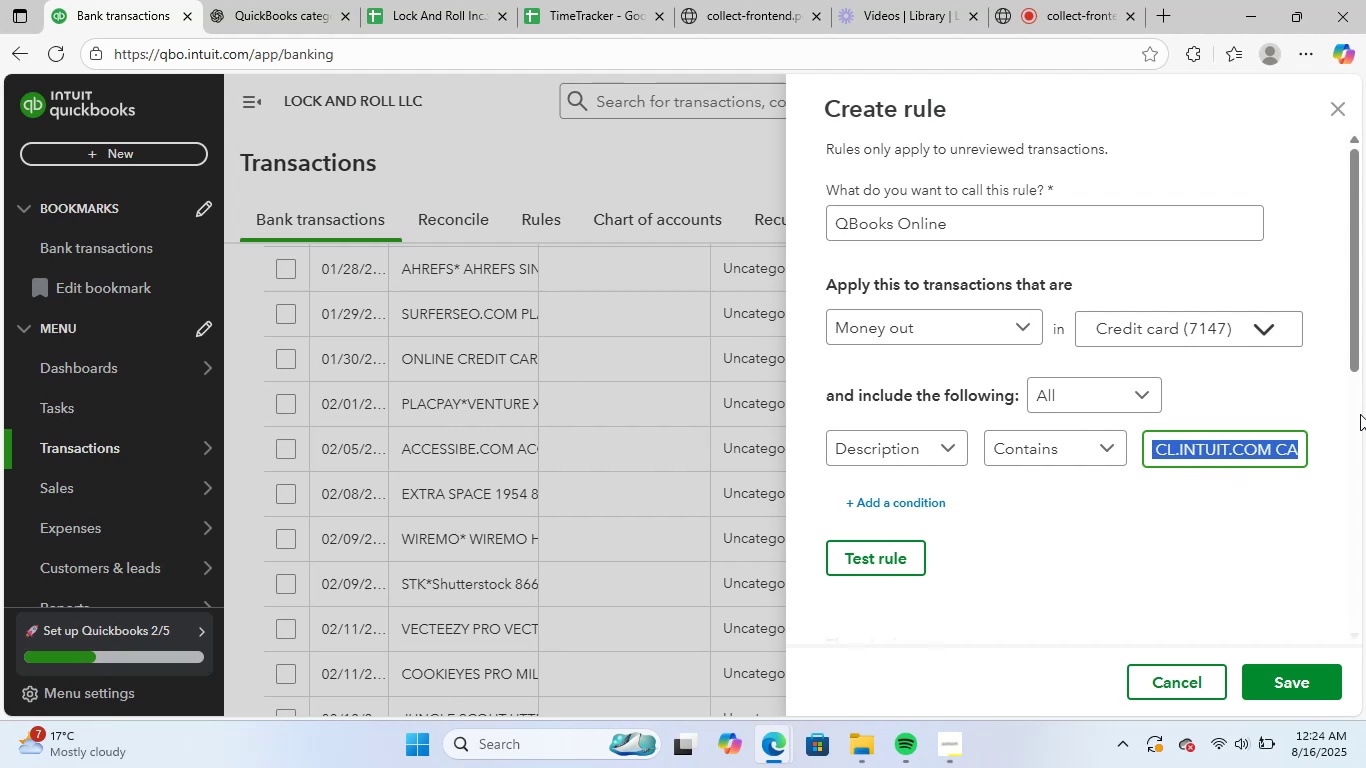 
key(Backspace)
 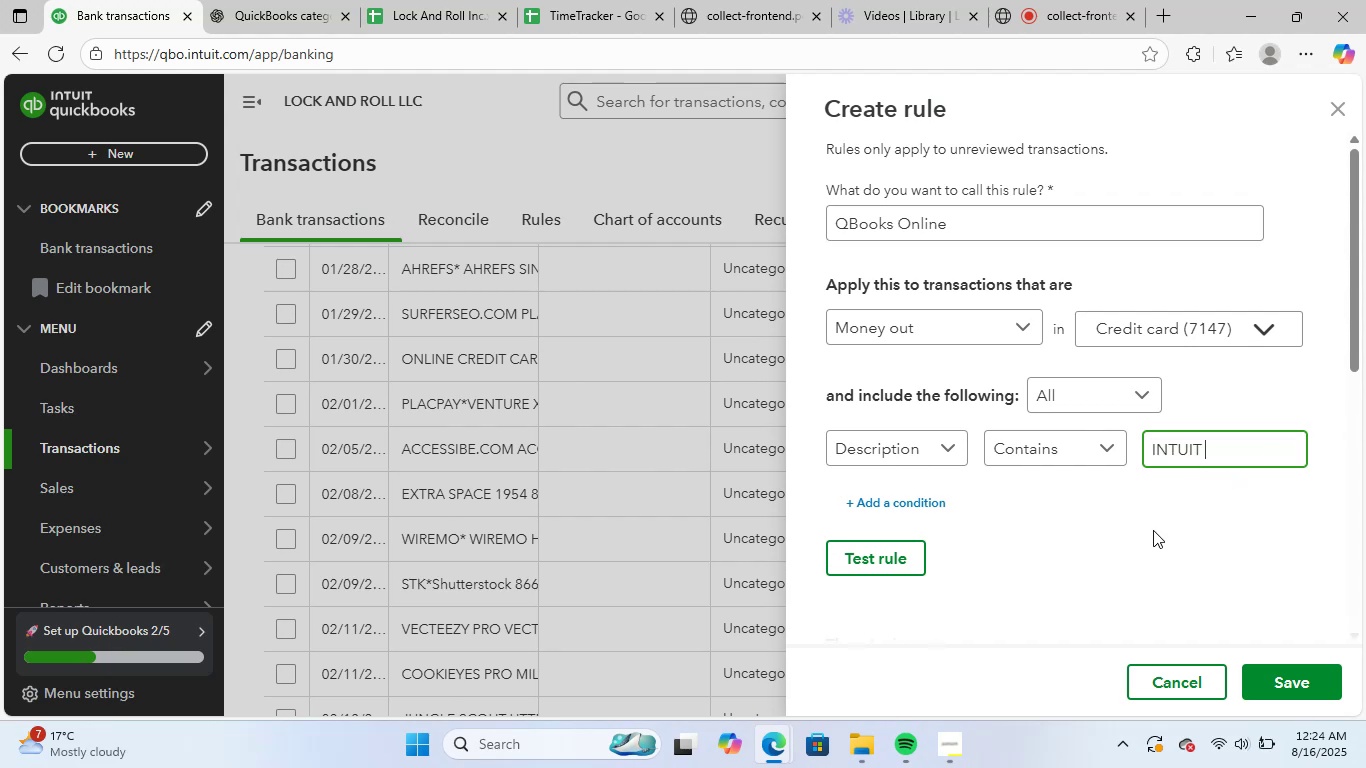 
scroll: coordinate [1200, 633], scroll_direction: down, amount: 10.0
 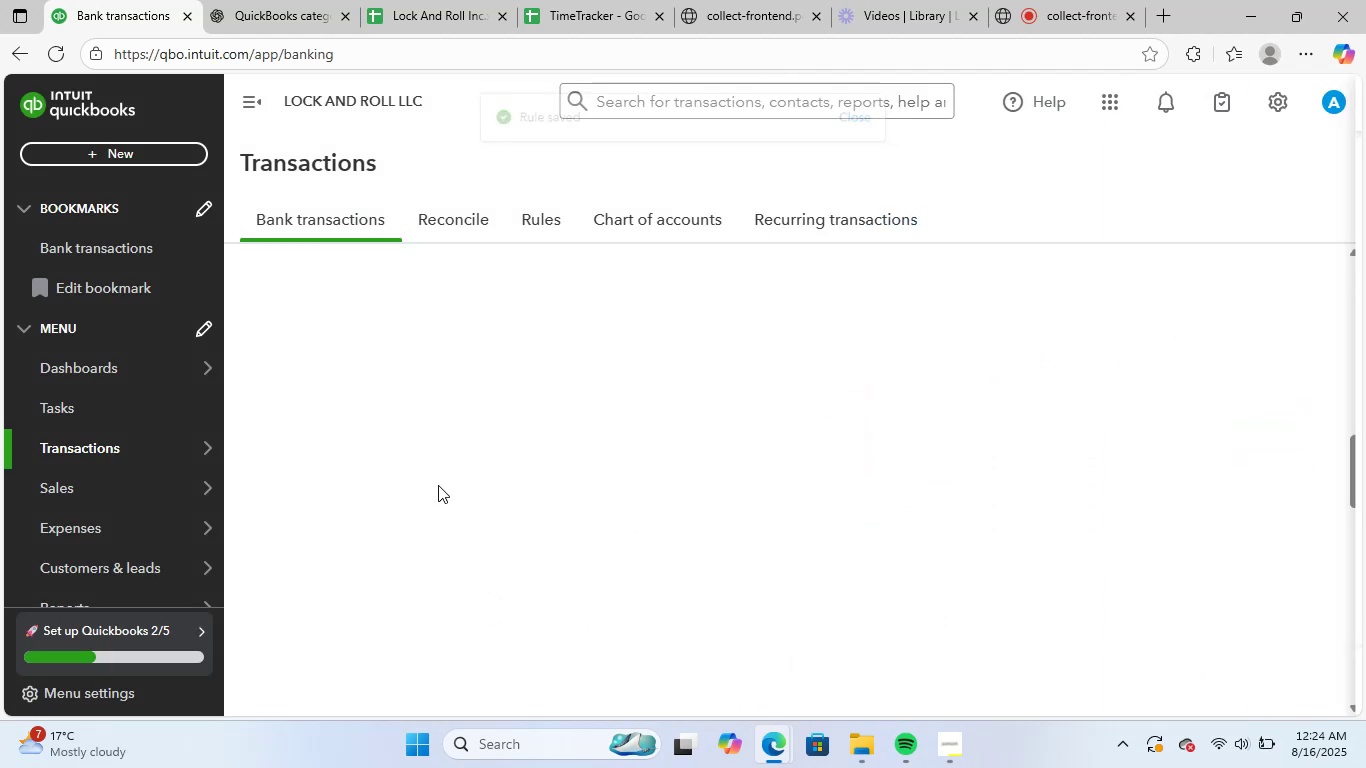 
wait(6.49)
 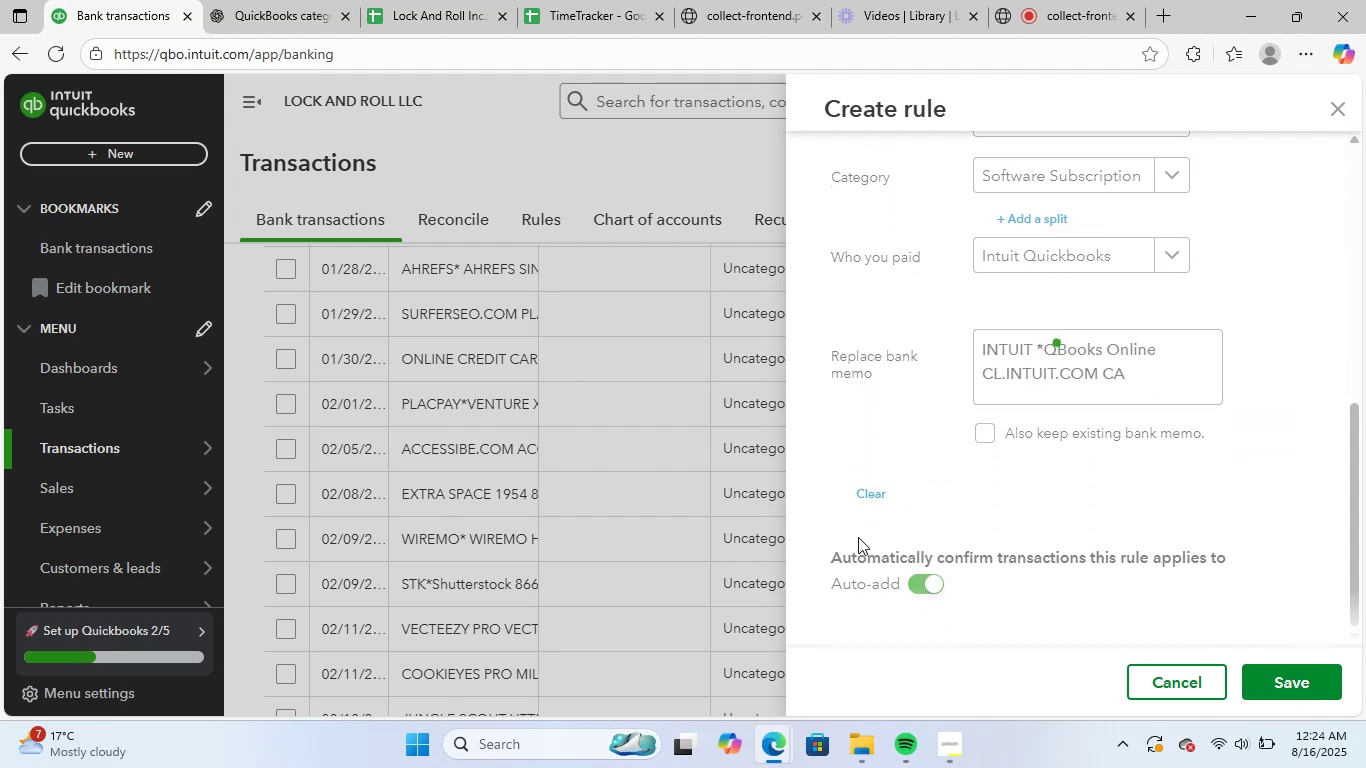 
scroll: coordinate [731, 567], scroll_direction: up, amount: 7.0
 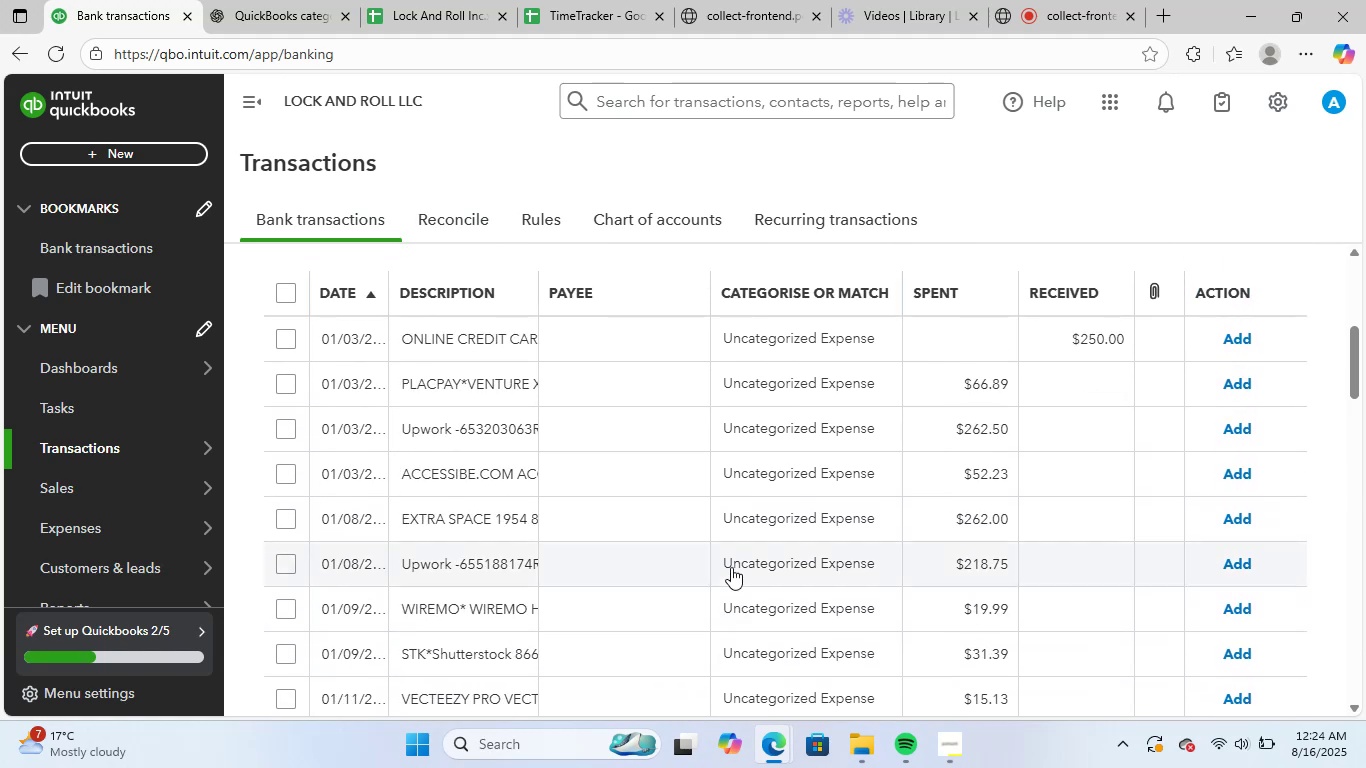 
scroll: coordinate [731, 568], scroll_direction: down, amount: 14.0
 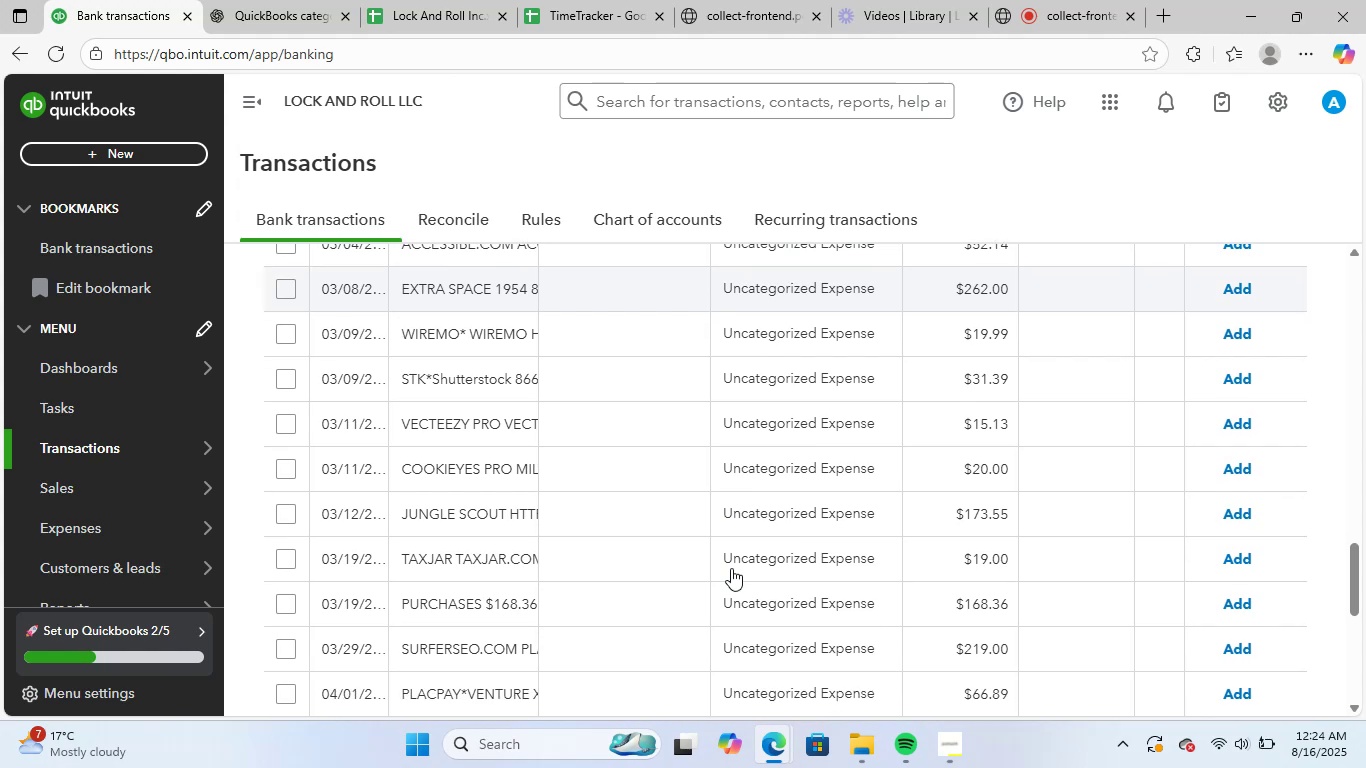 
scroll: coordinate [730, 568], scroll_direction: up, amount: 3.0
 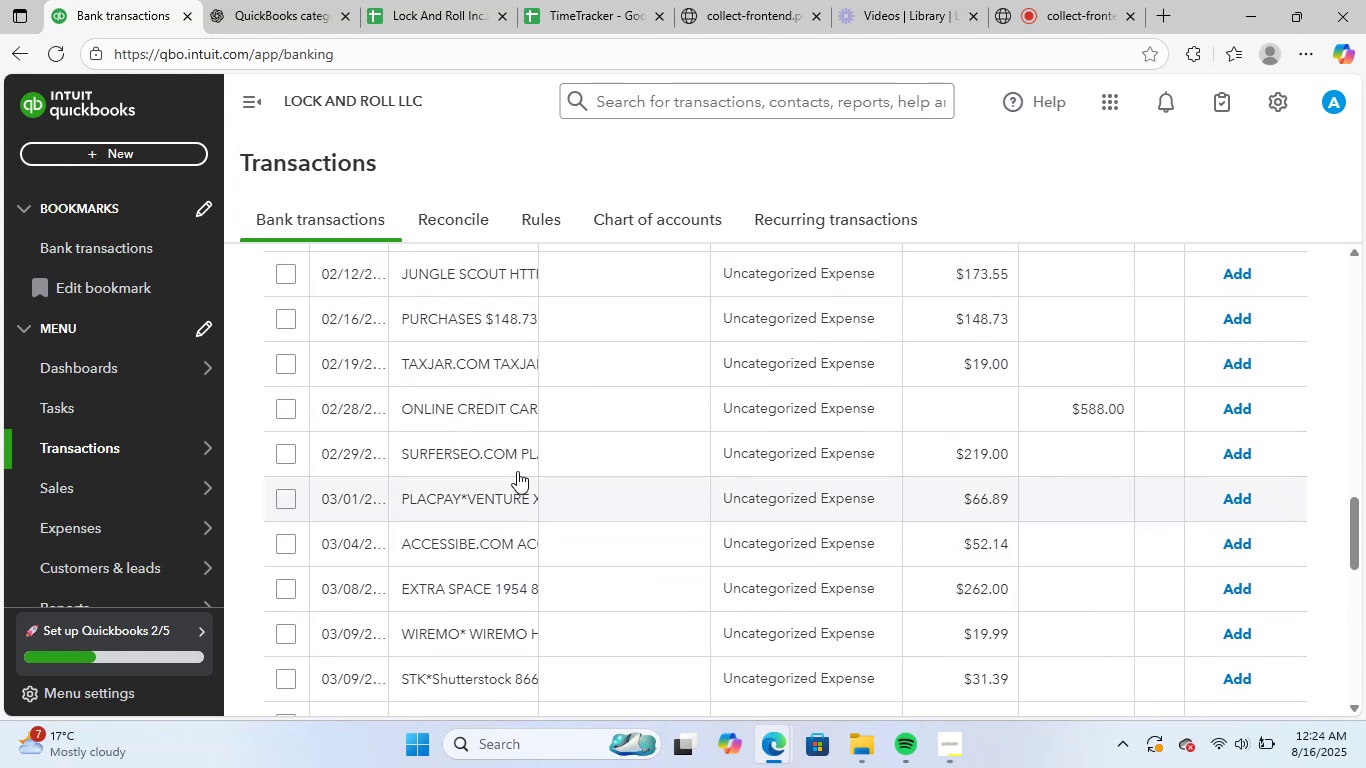 
left_click([496, 419])
 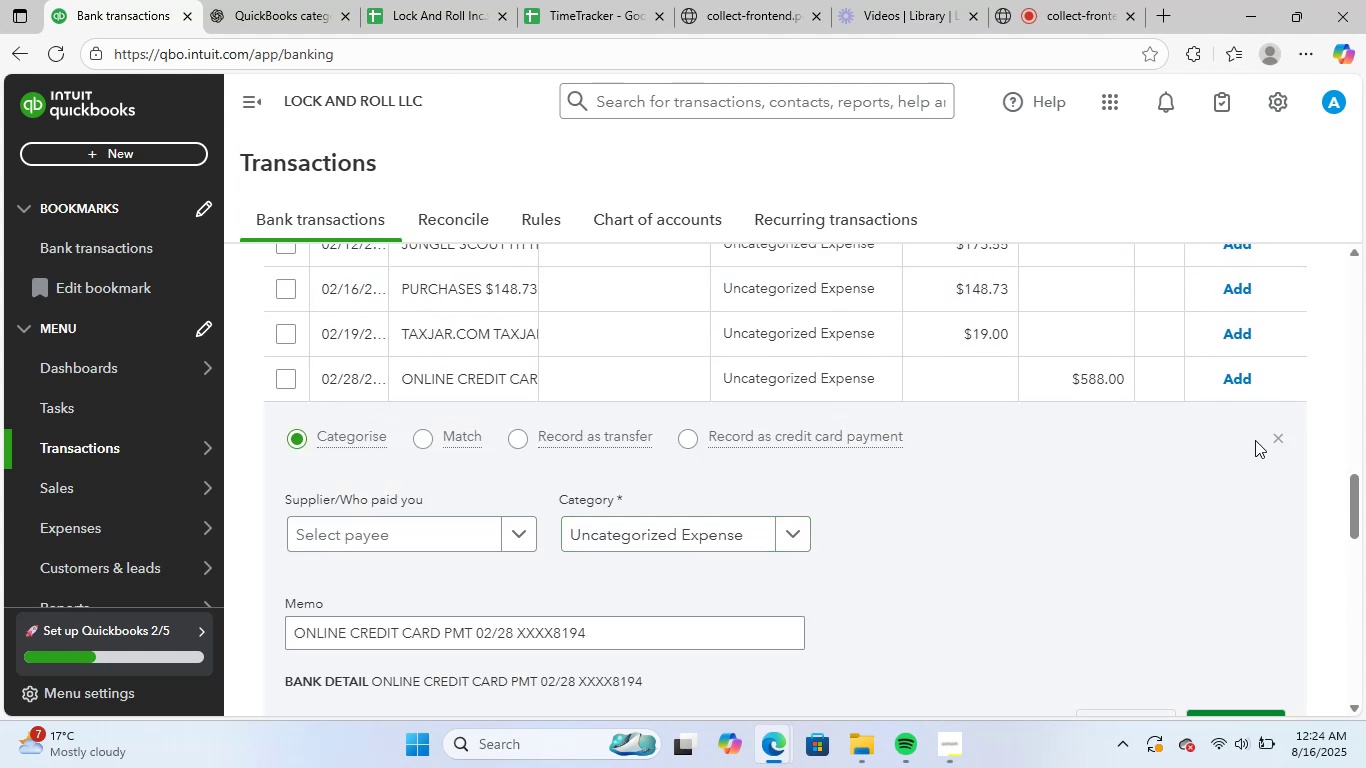 
scroll: coordinate [553, 560], scroll_direction: up, amount: 7.0
 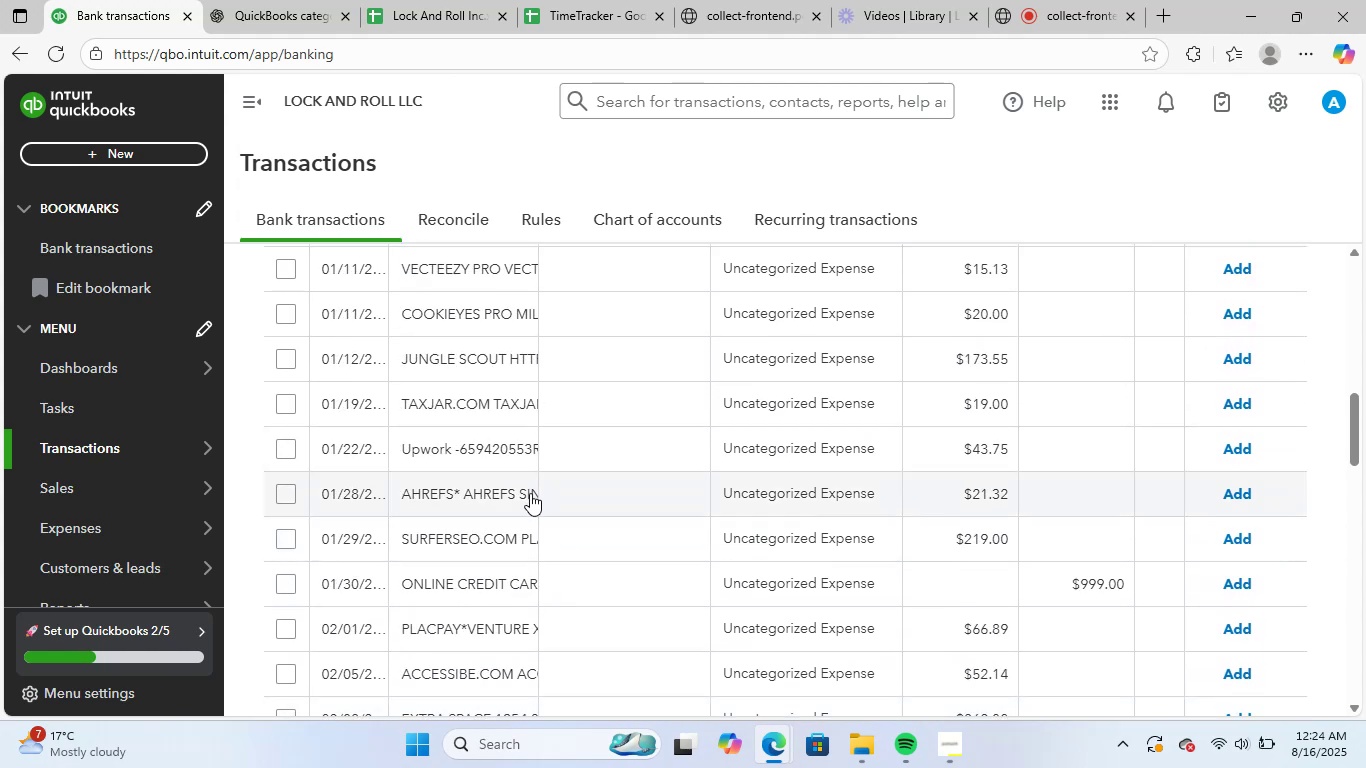 
left_click([512, 583])
 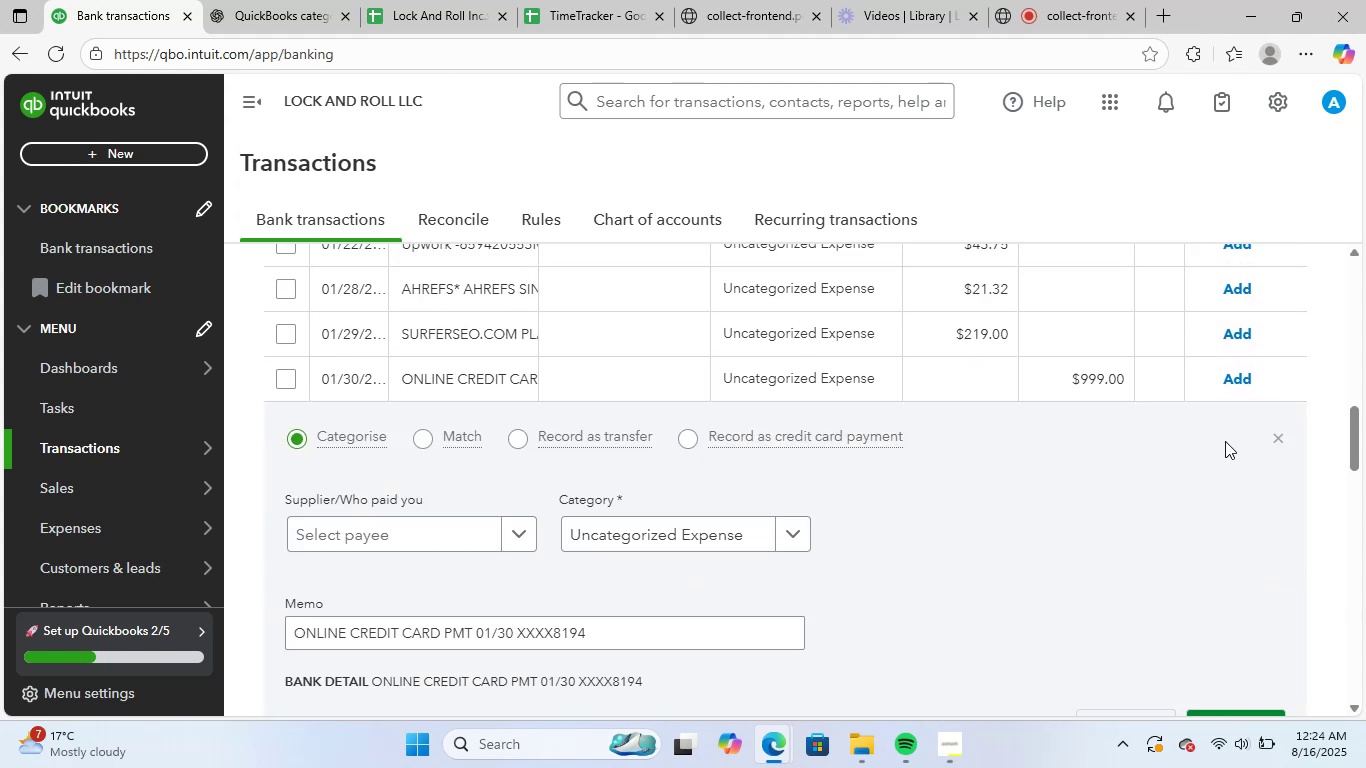 
left_click([1275, 434])
 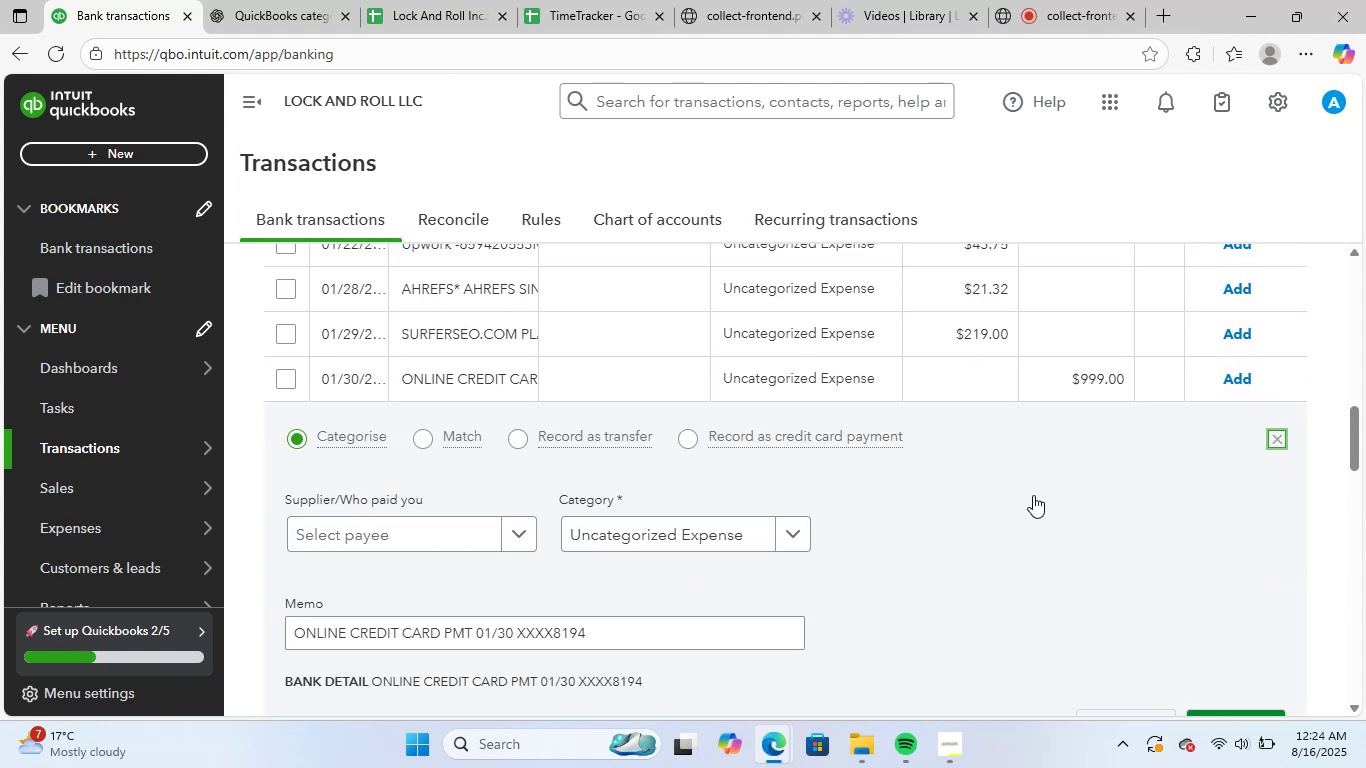 
scroll: coordinate [608, 491], scroll_direction: up, amount: 7.0
 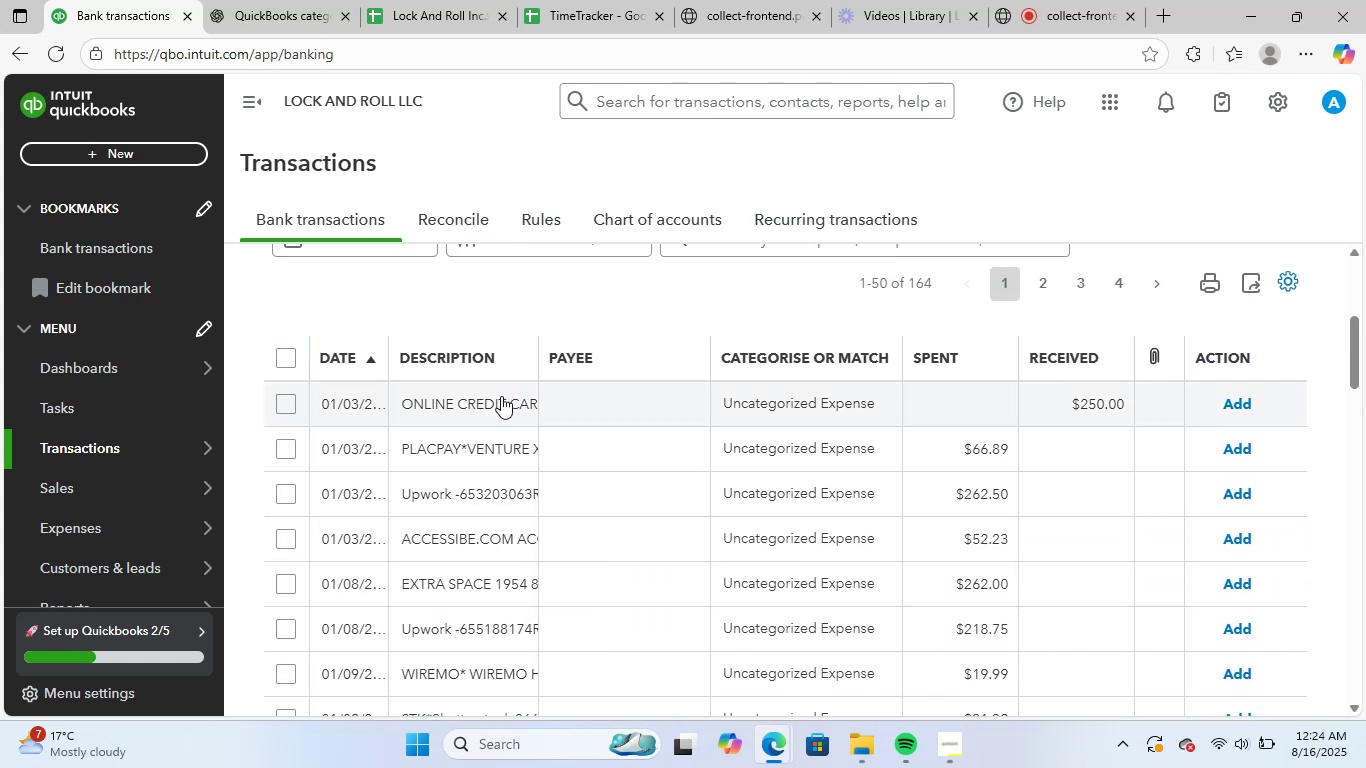 
left_click([500, 402])
 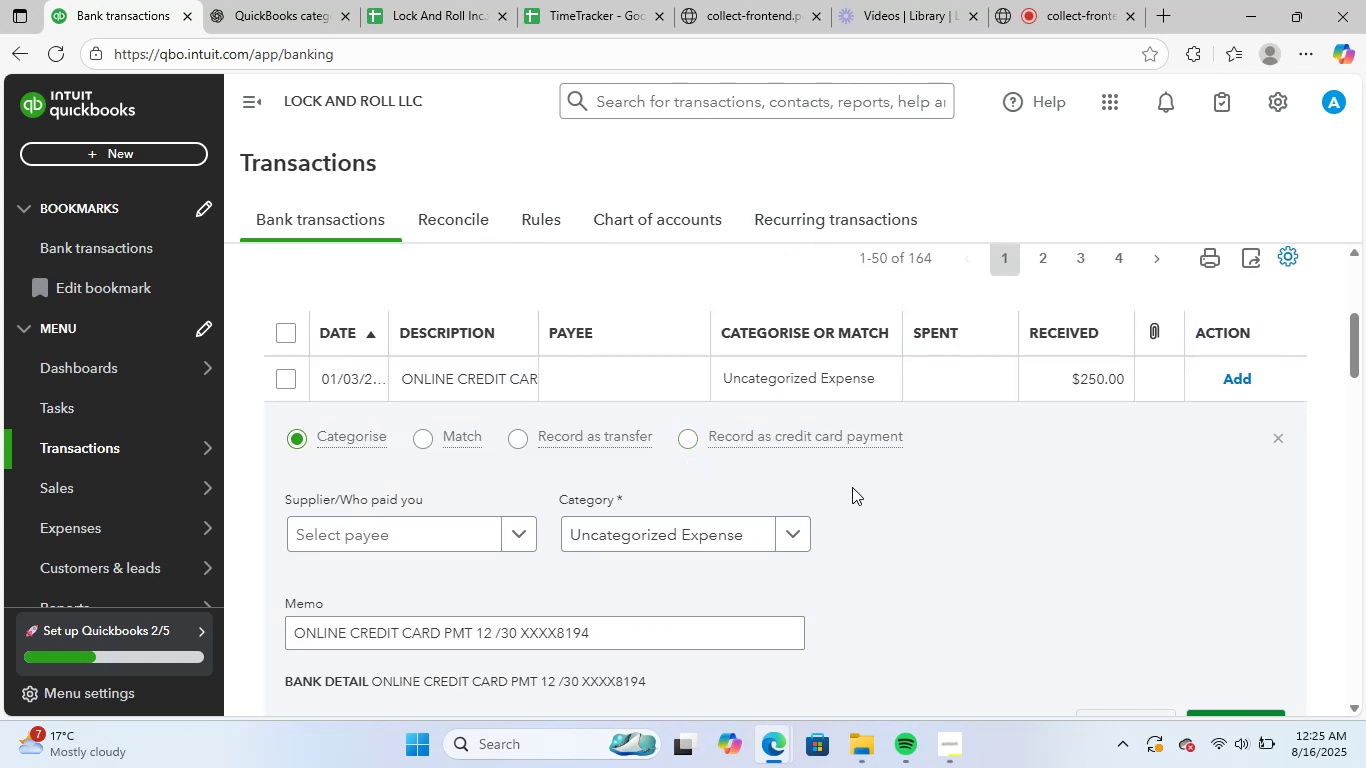 
left_click([1278, 440])
 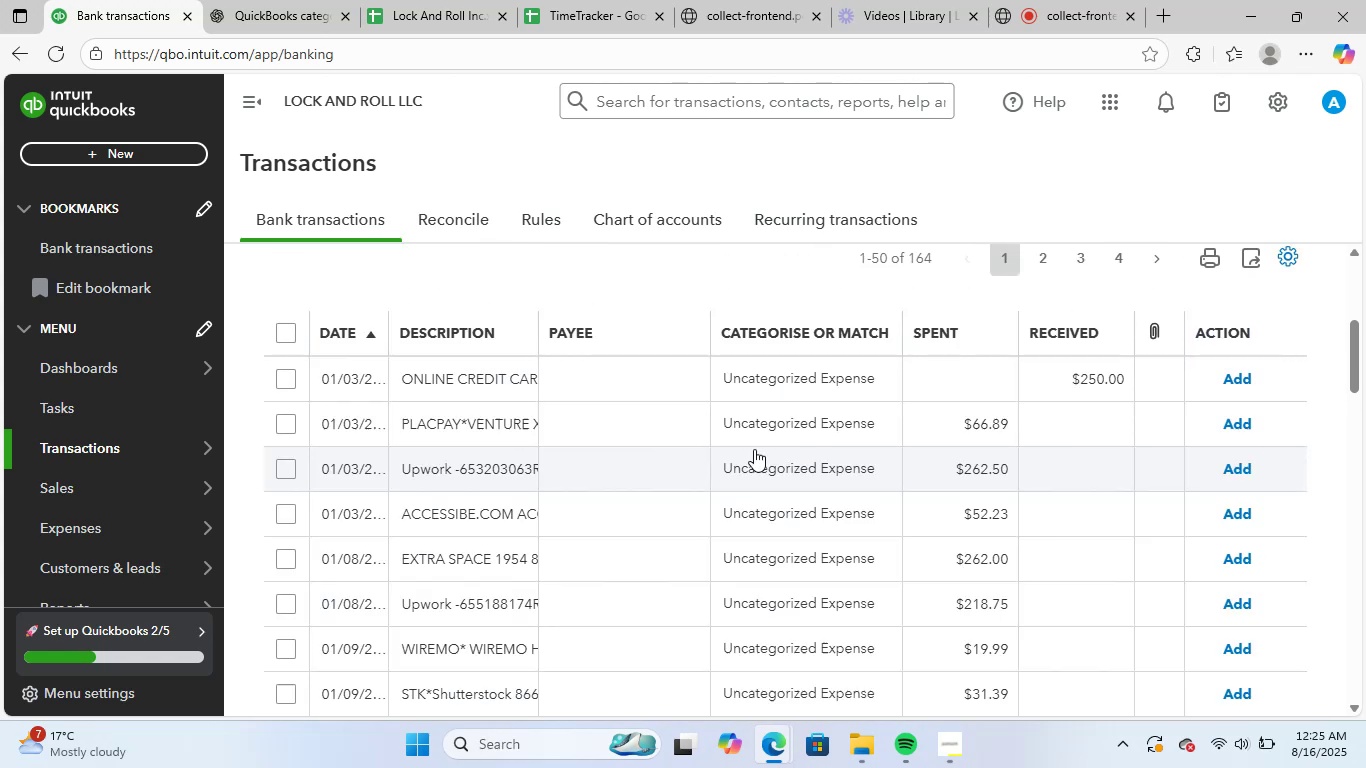 
scroll: coordinate [522, 551], scroll_direction: down, amount: 7.0
 